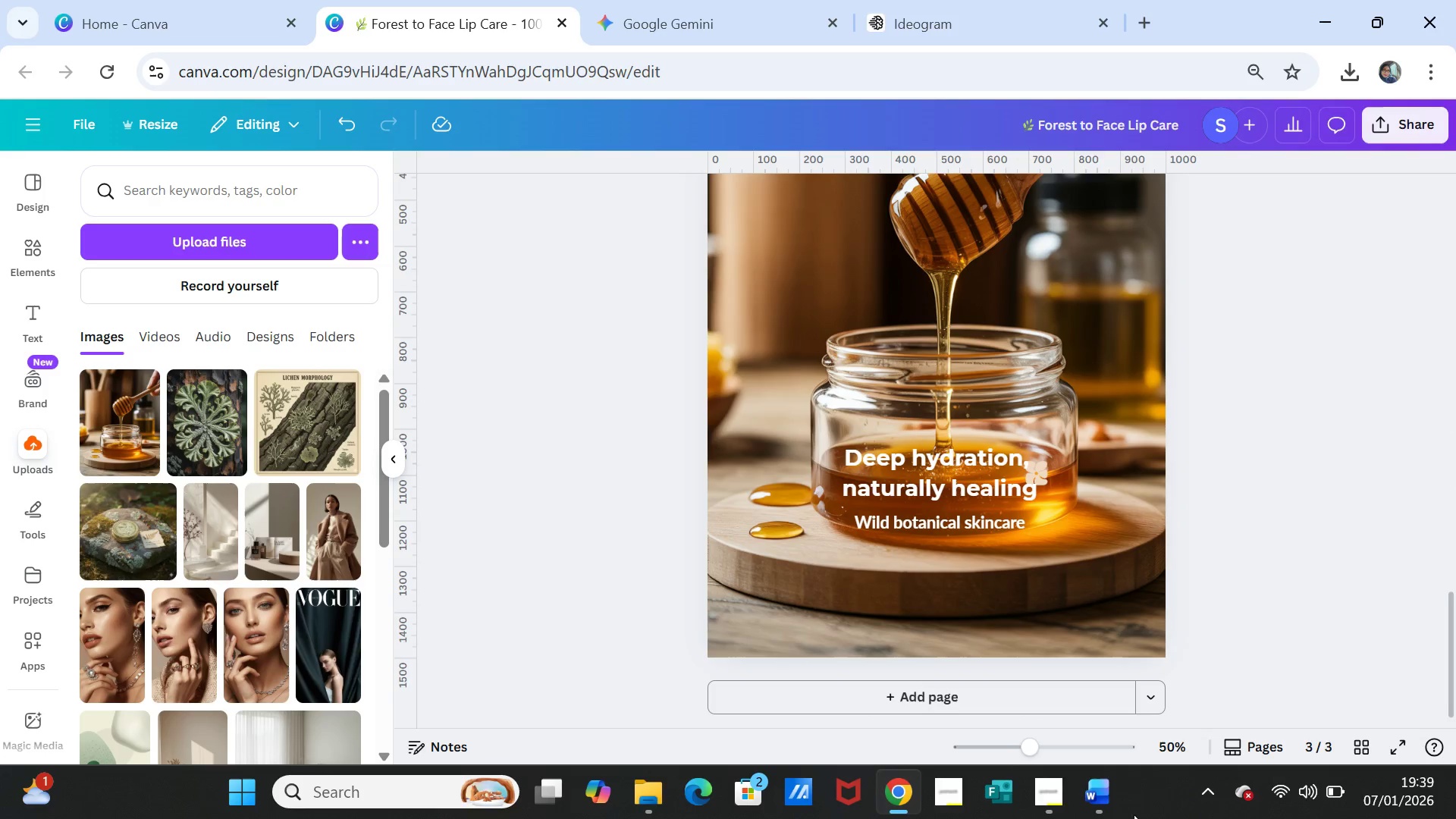 
left_click([1105, 799])
 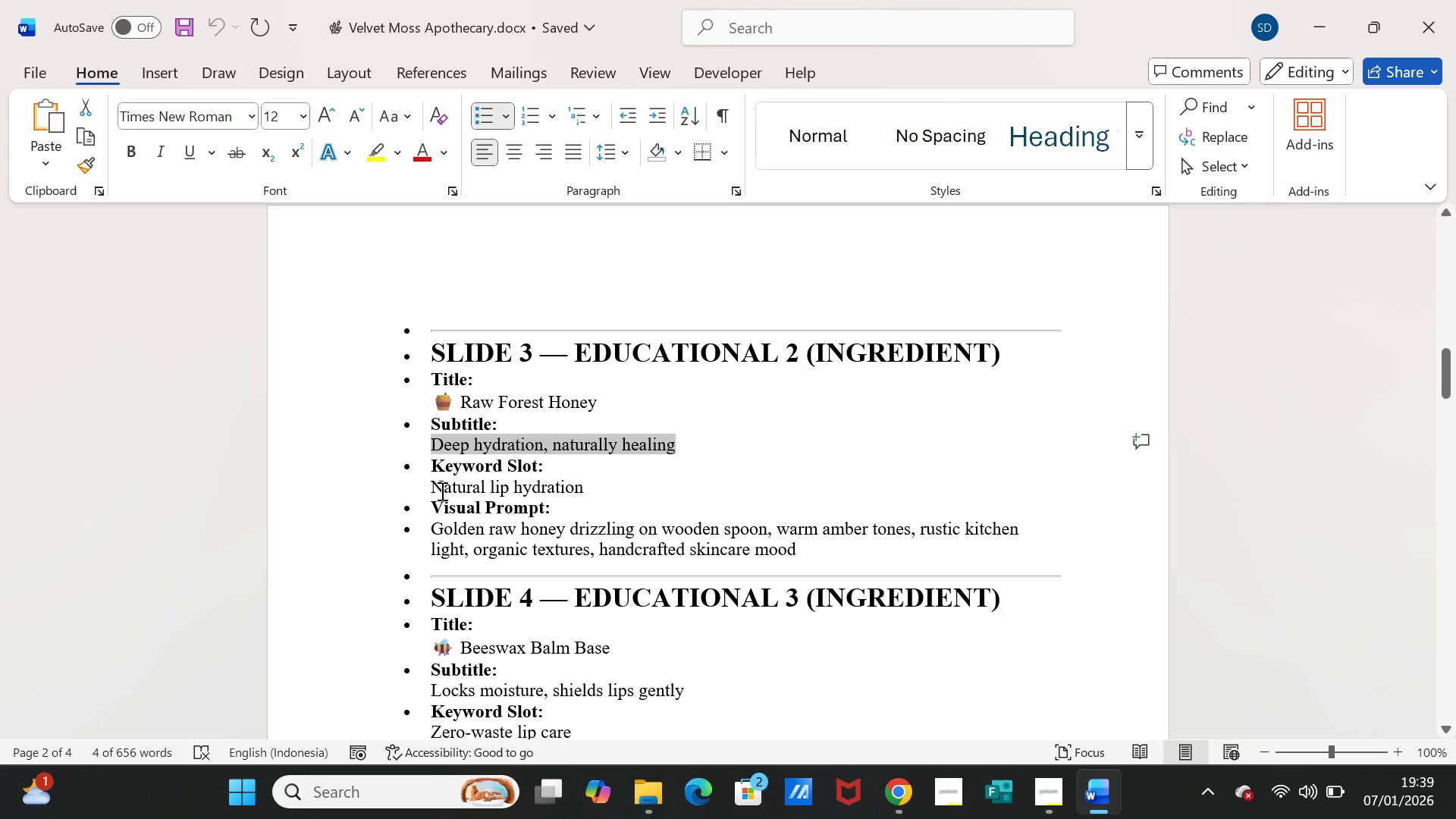 
left_click_drag(start_coordinate=[434, 488], to_coordinate=[569, 487])
 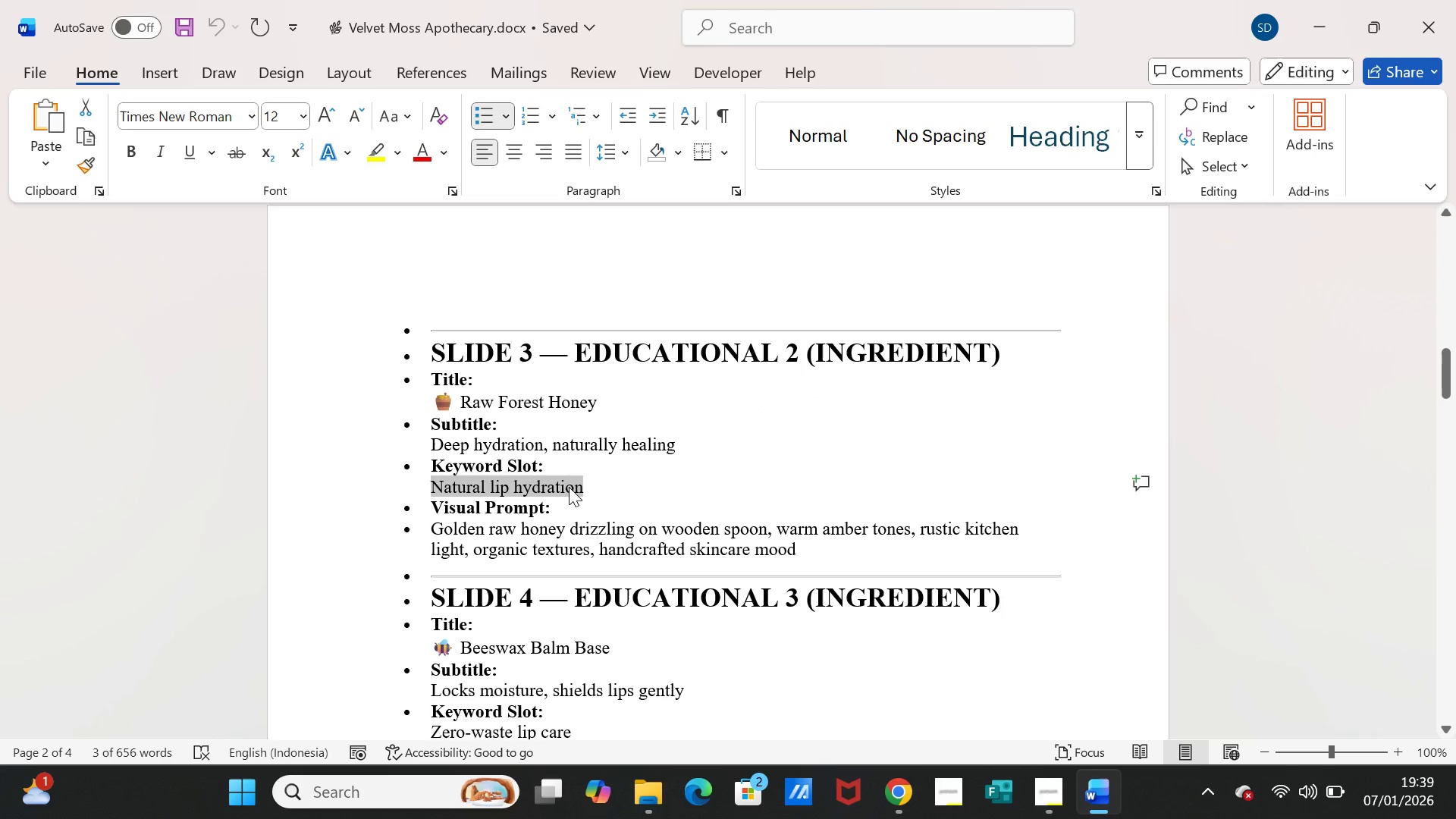 
key(Control+C)
 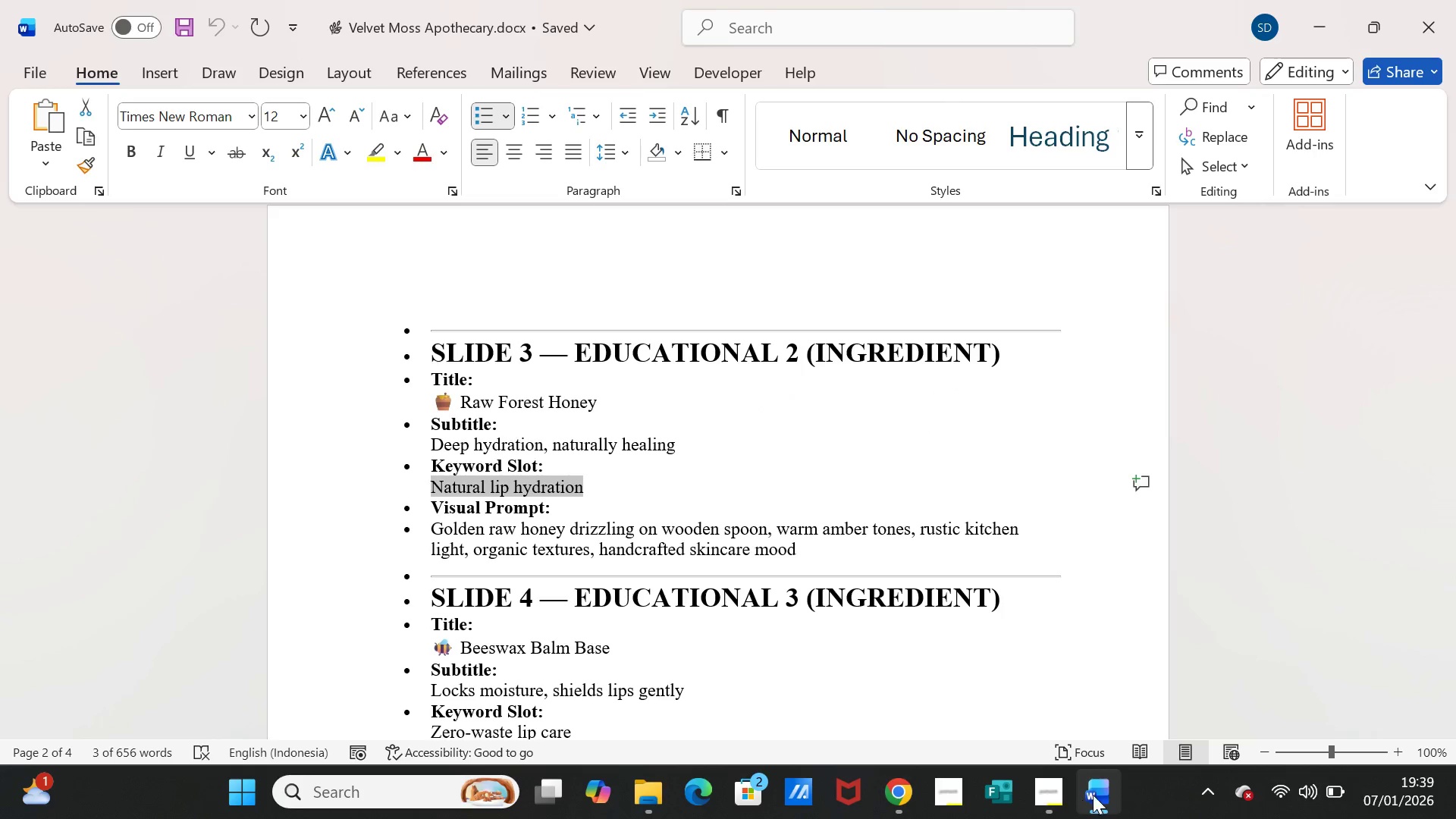 
left_click([1102, 795])
 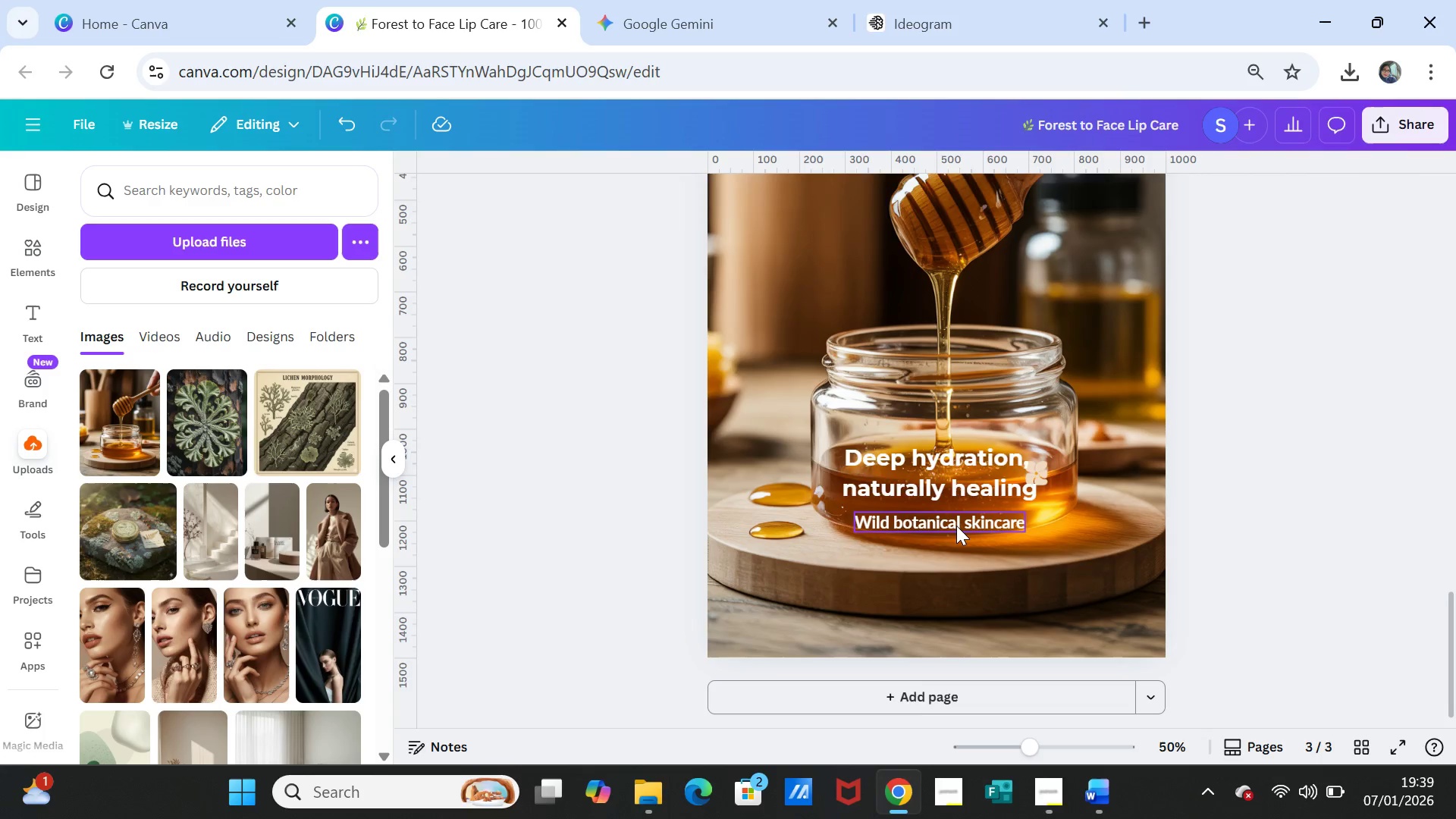 
double_click([956, 526])
 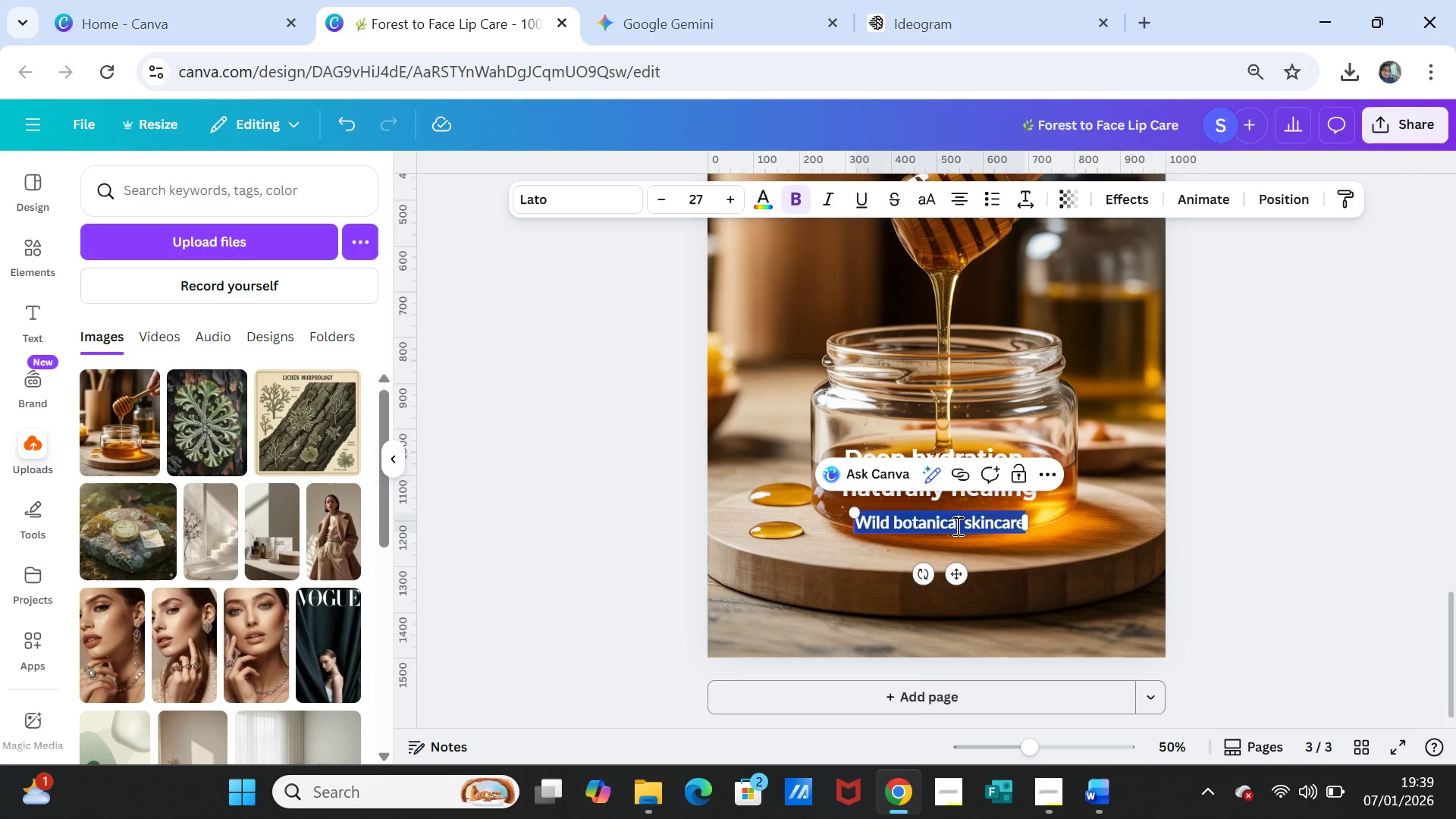 
key(Control+V)
 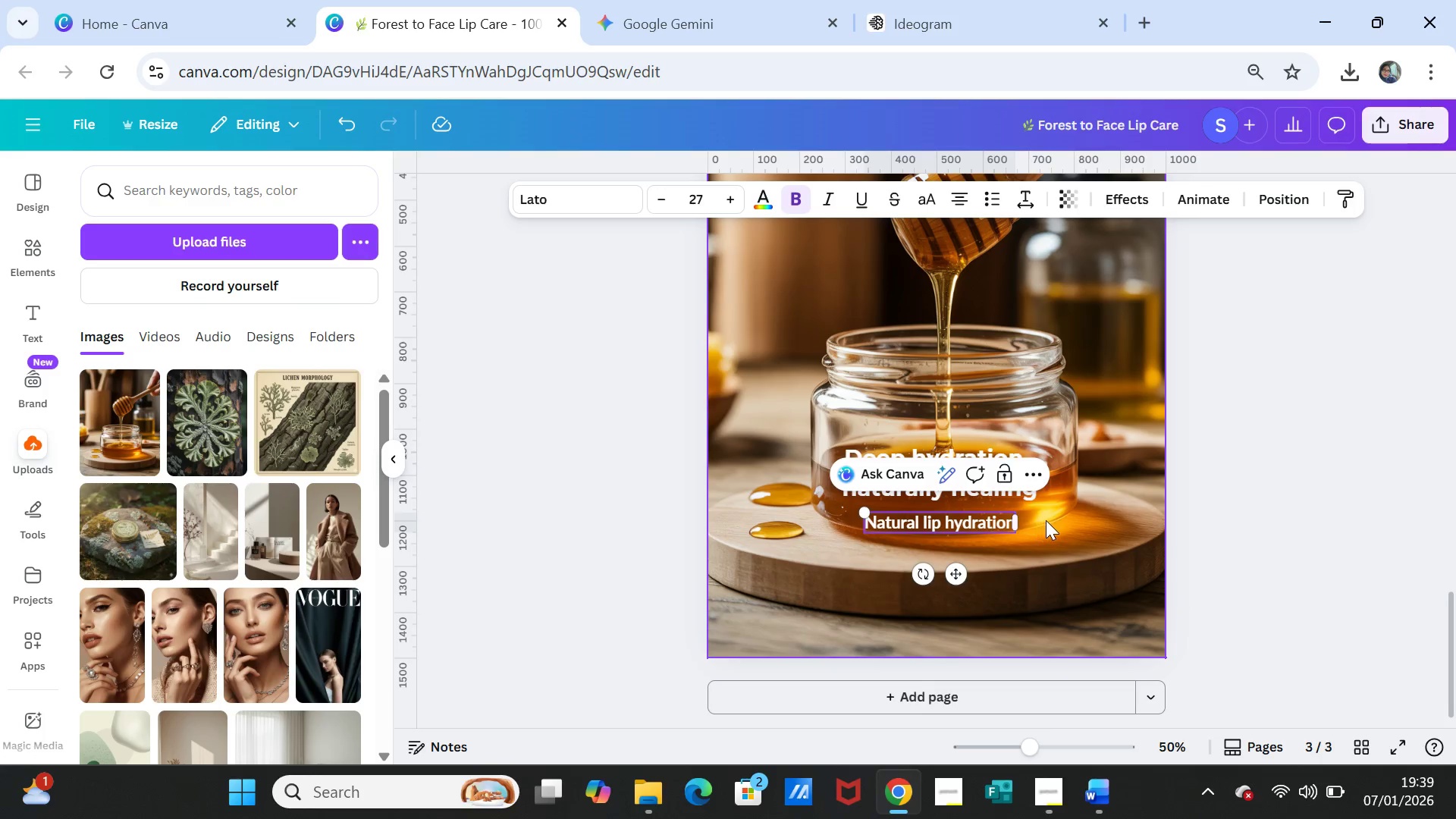 
left_click([1046, 520])
 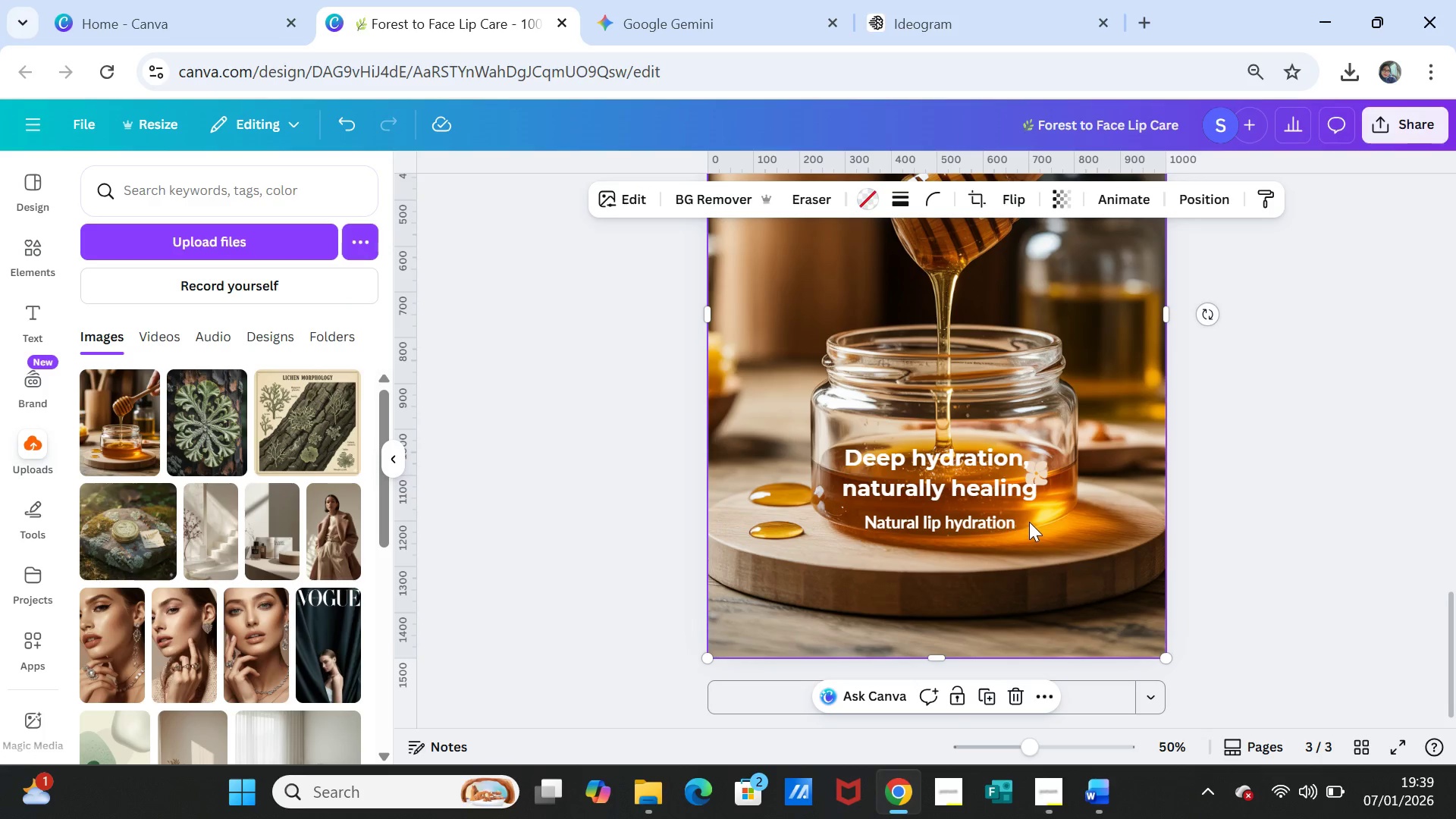 
left_click([1029, 522])
 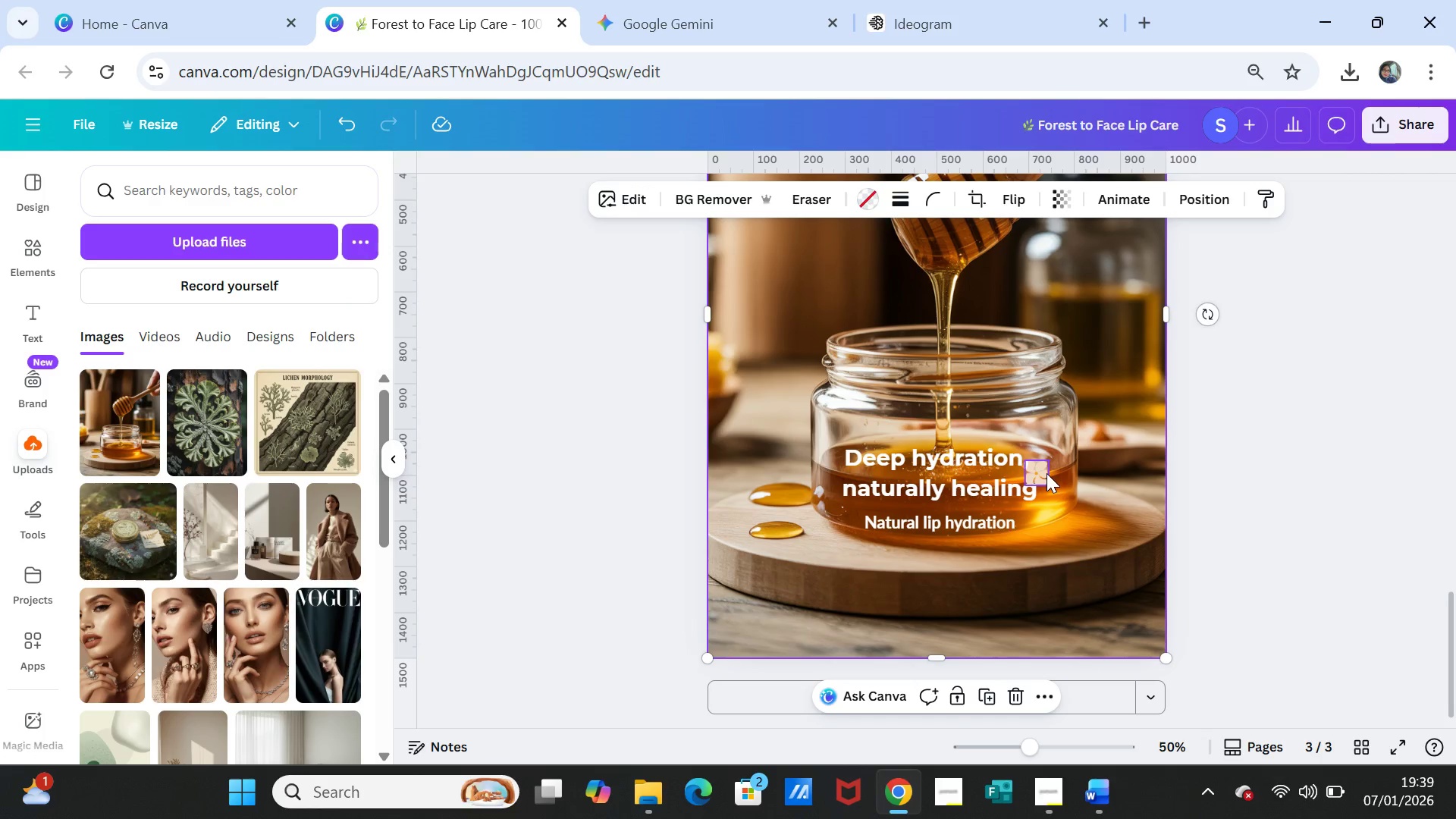 
left_click([1046, 473])
 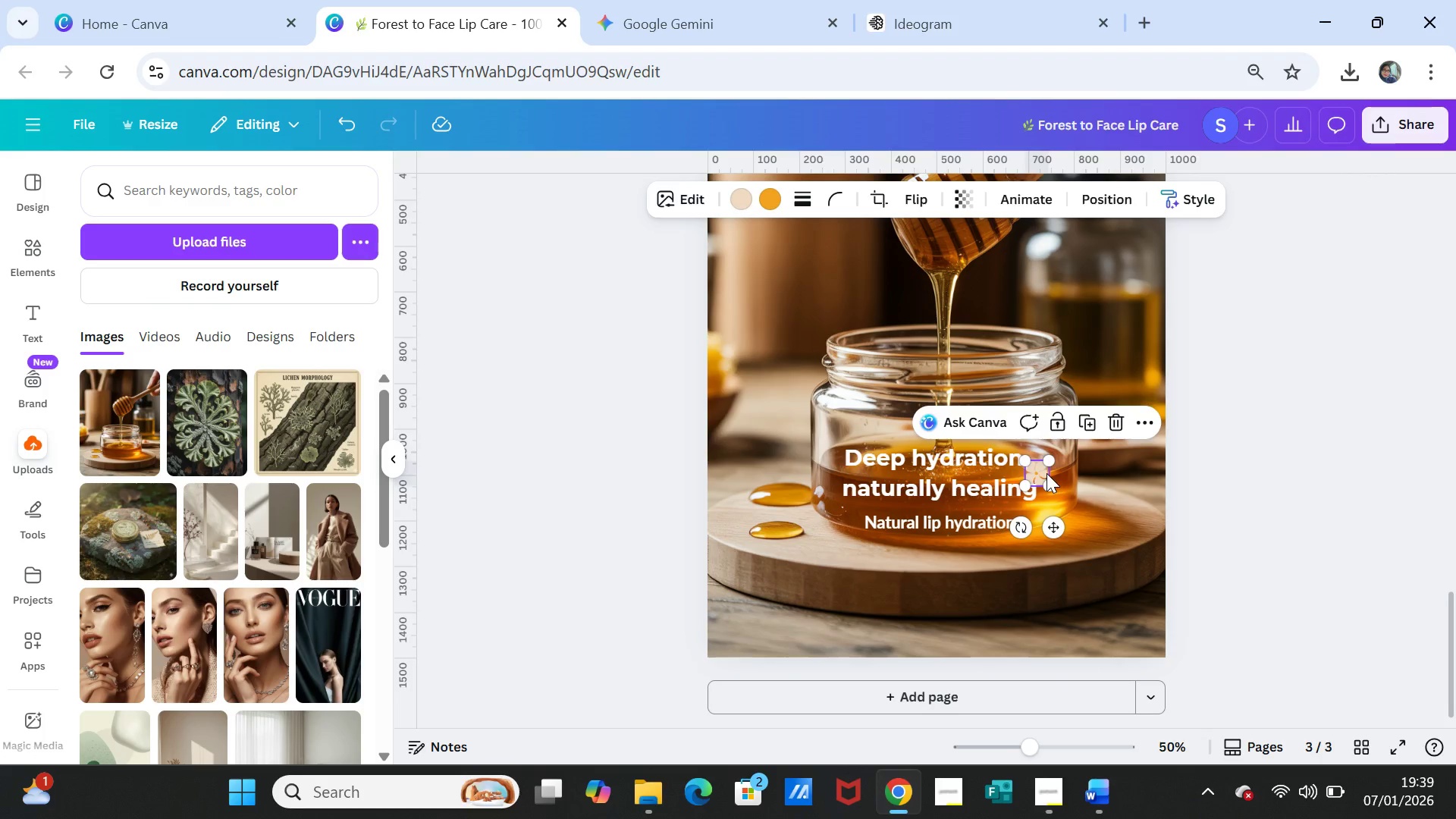 
key(Delete)
 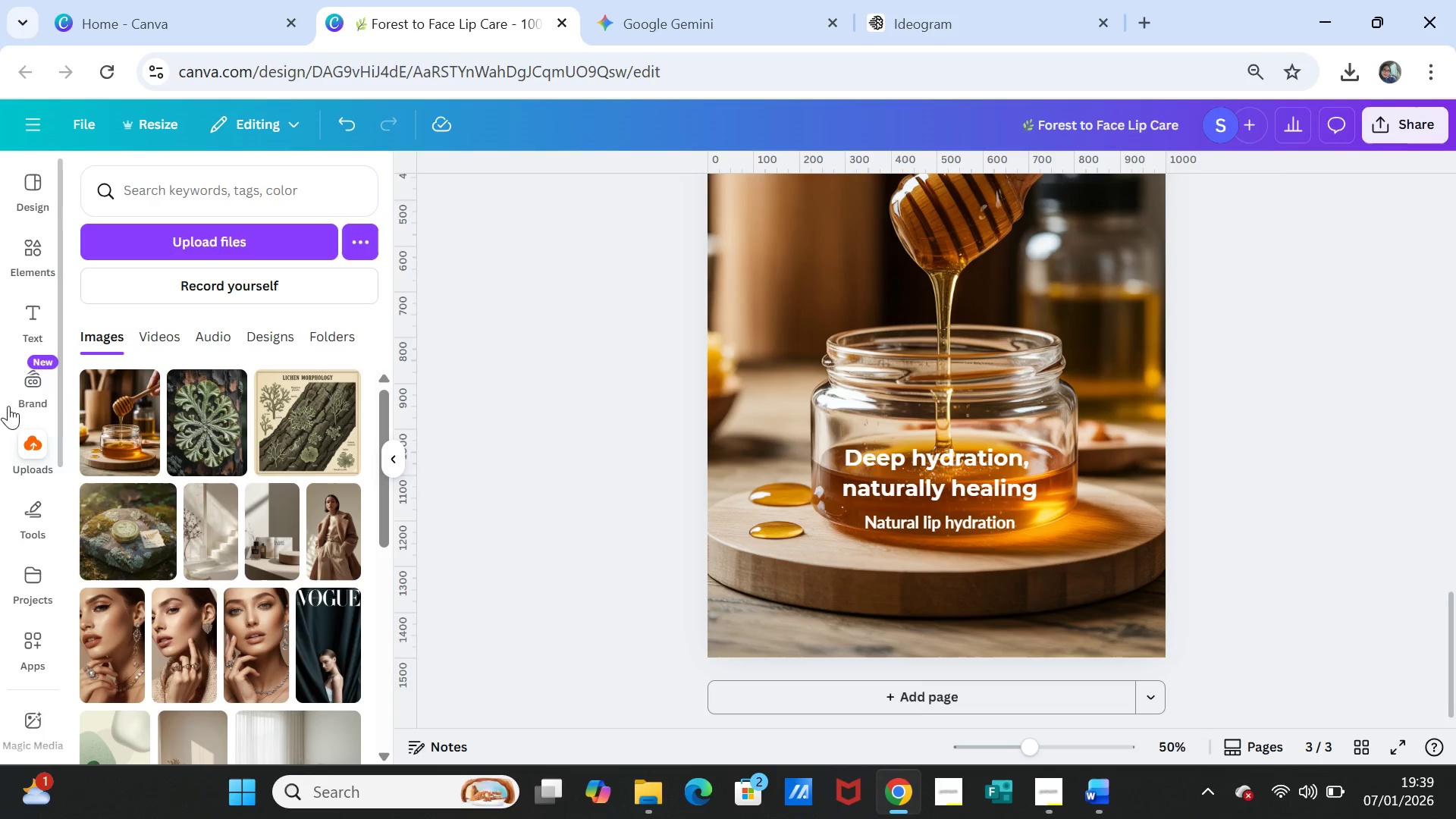 
left_click([40, 256])
 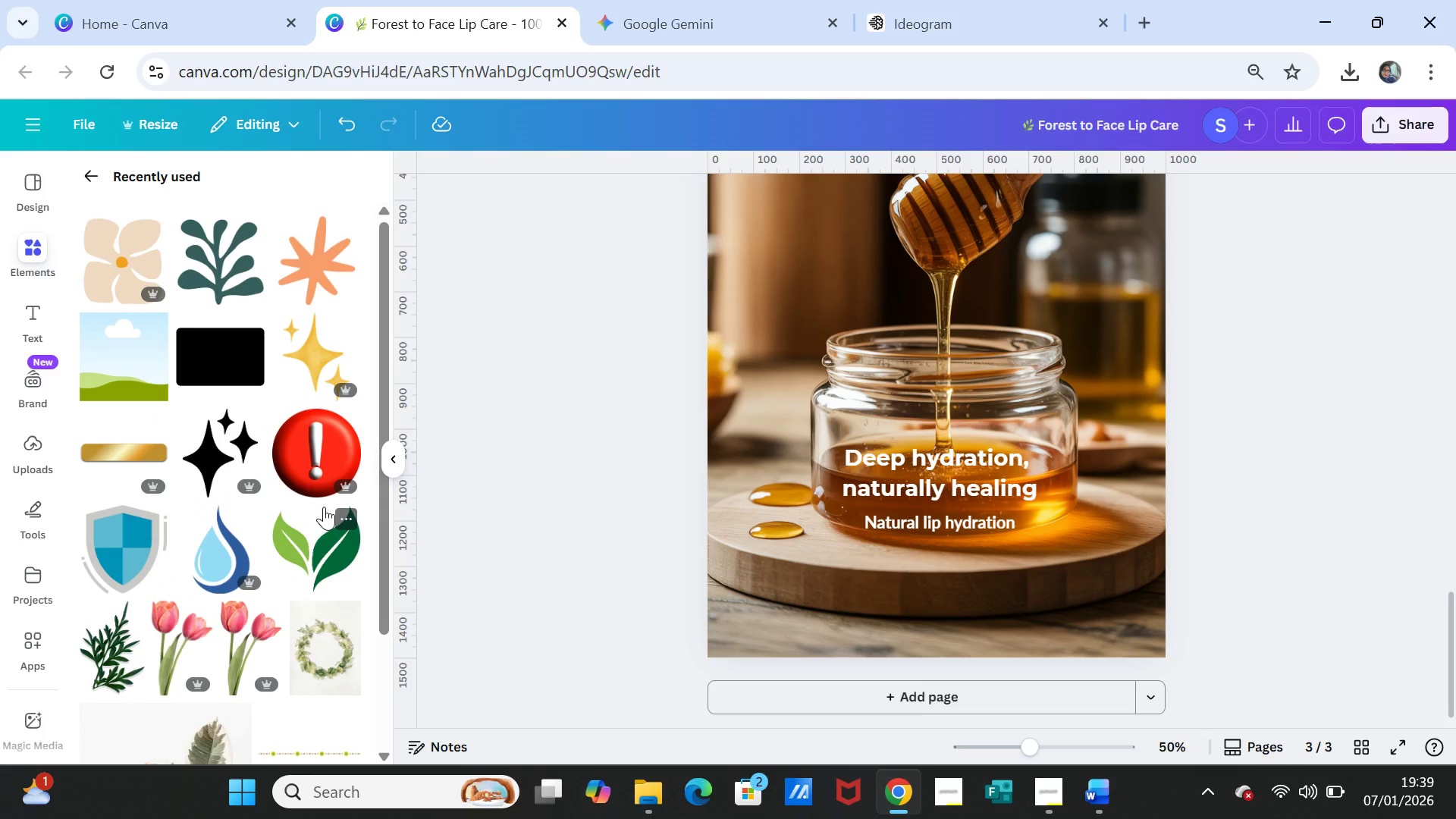 
scroll: coordinate [278, 468], scroll_direction: up, amount: 4.0
 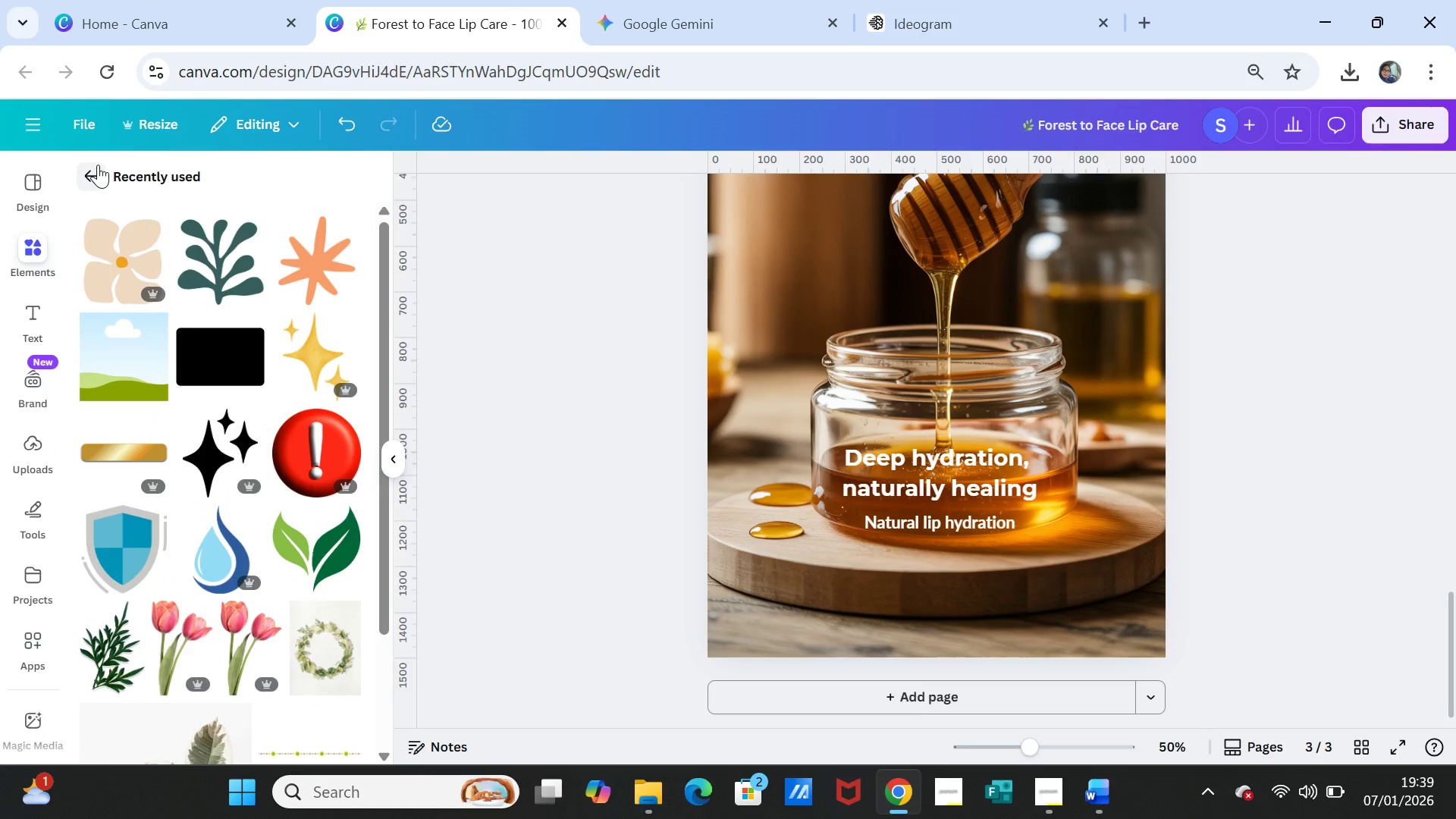 
left_click([97, 165])
 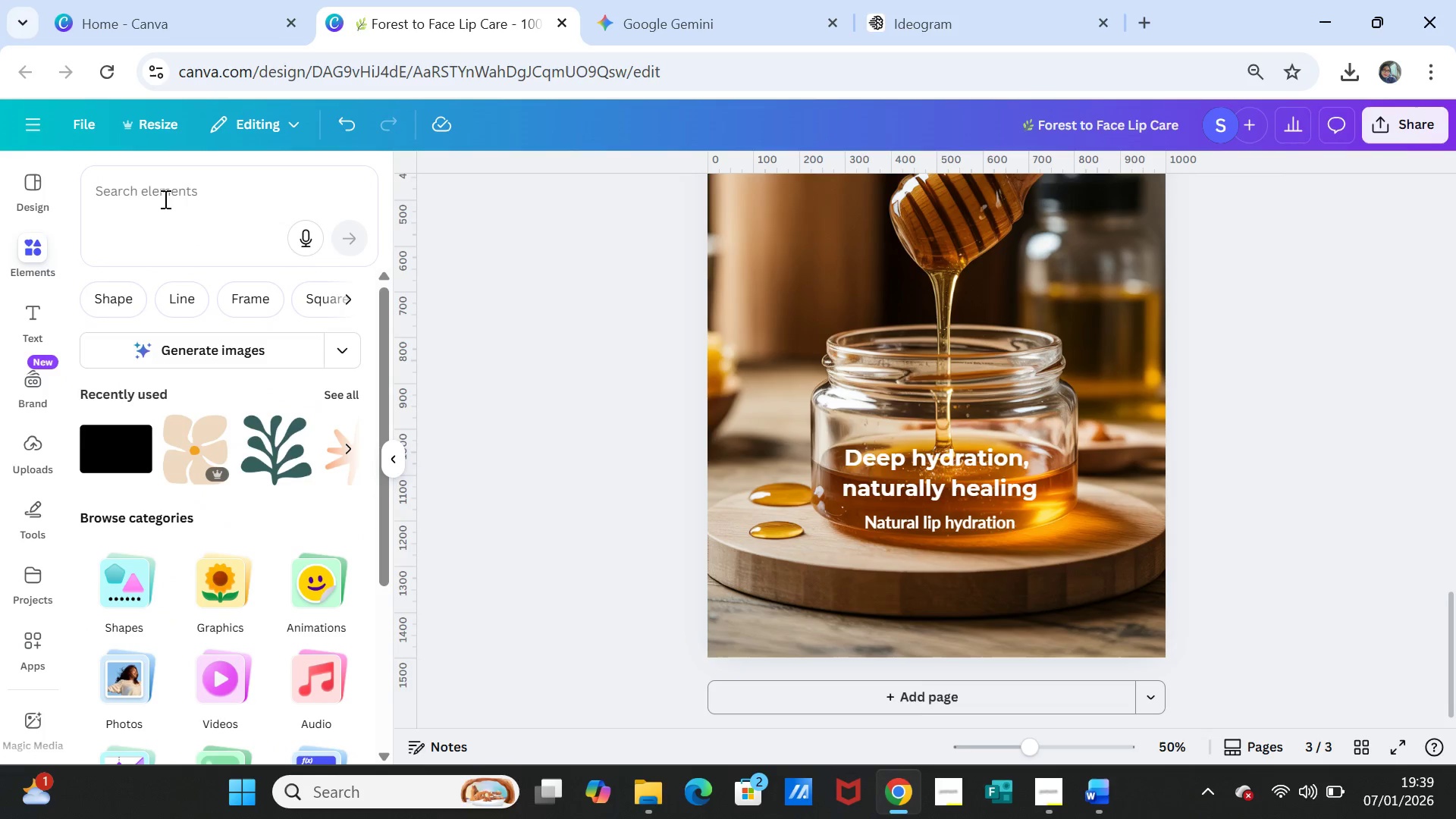 
left_click([164, 196])
 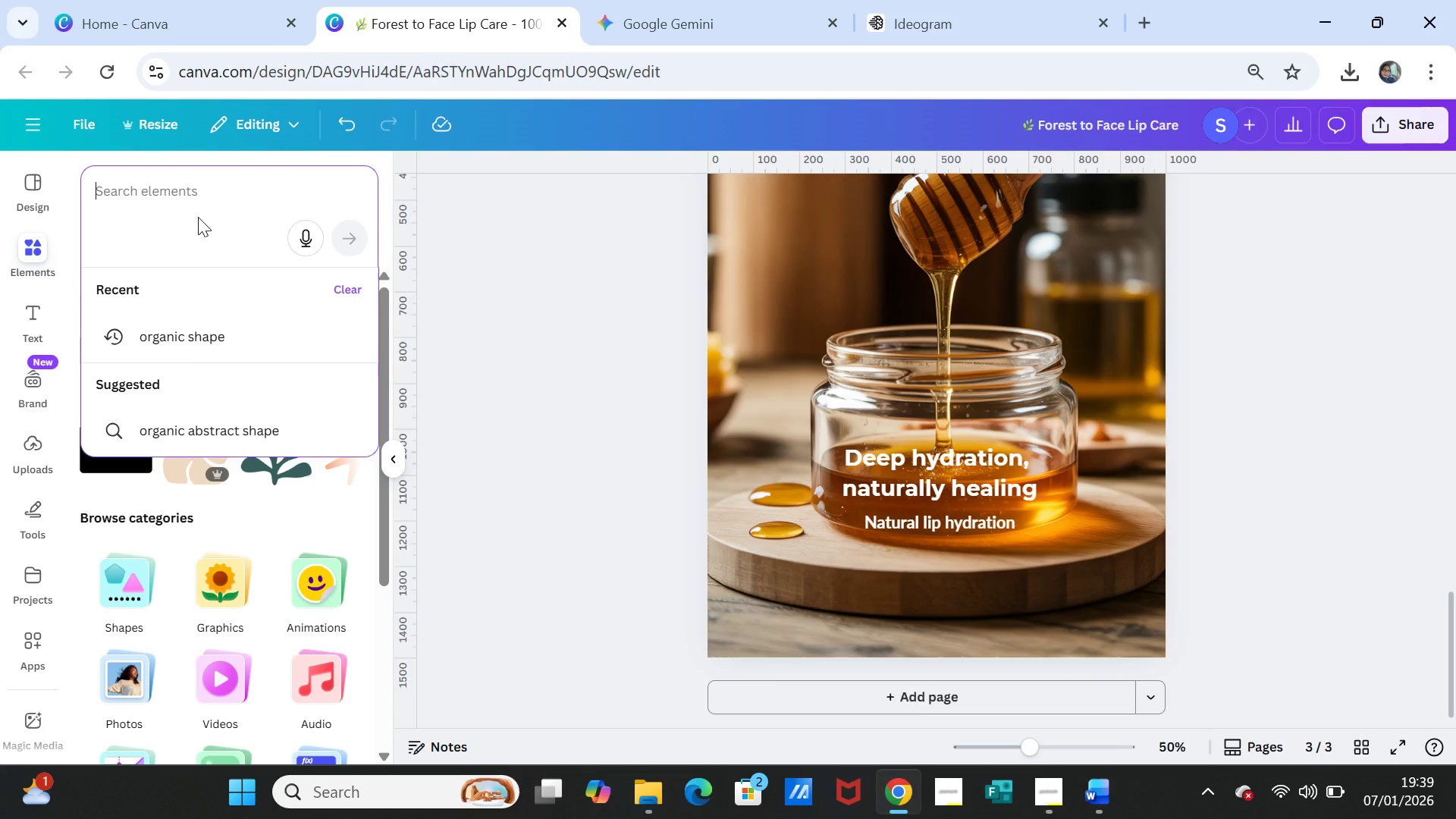 
type(hydrate)
 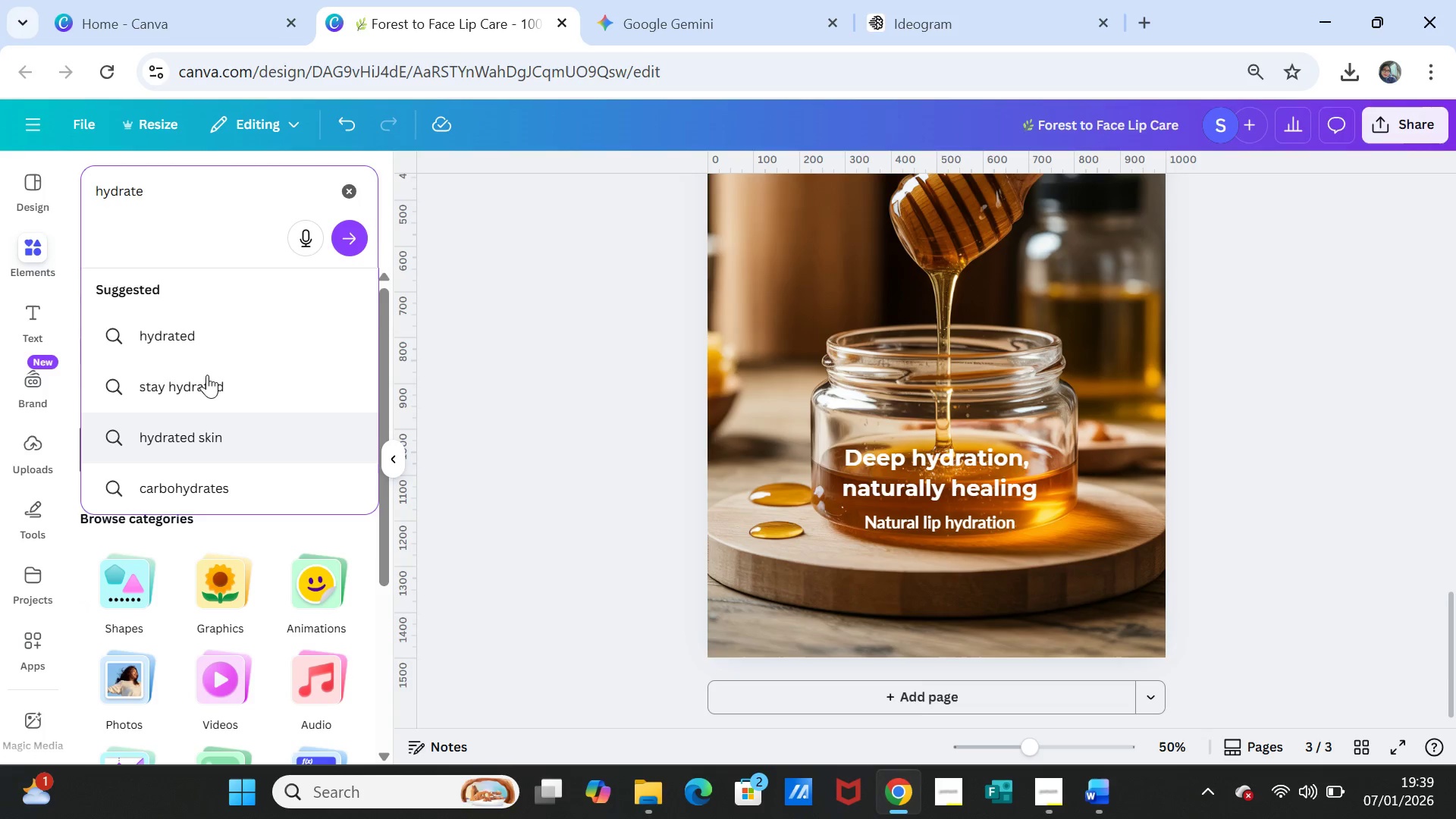 
left_click([196, 328])
 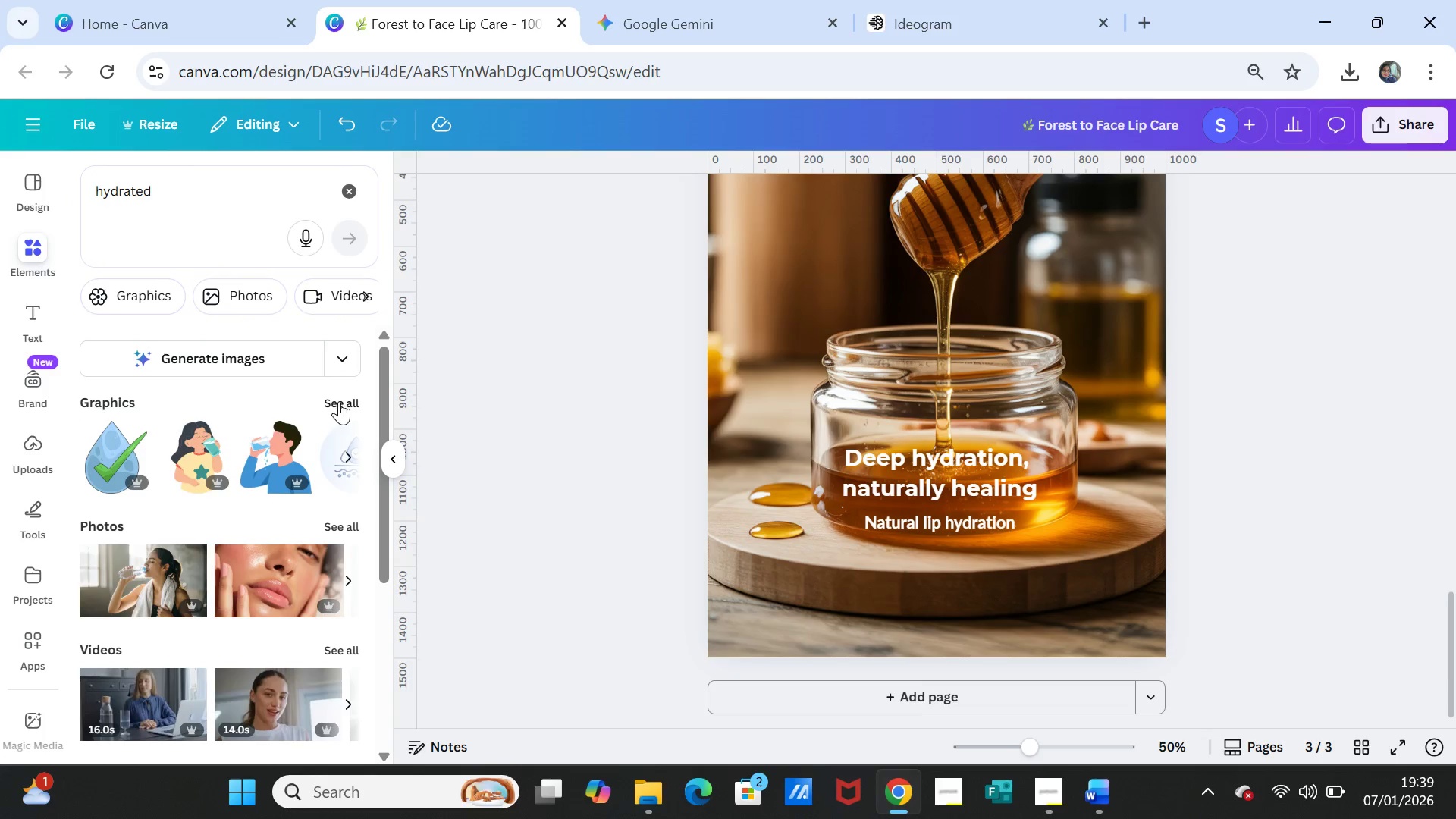 
left_click([342, 399])
 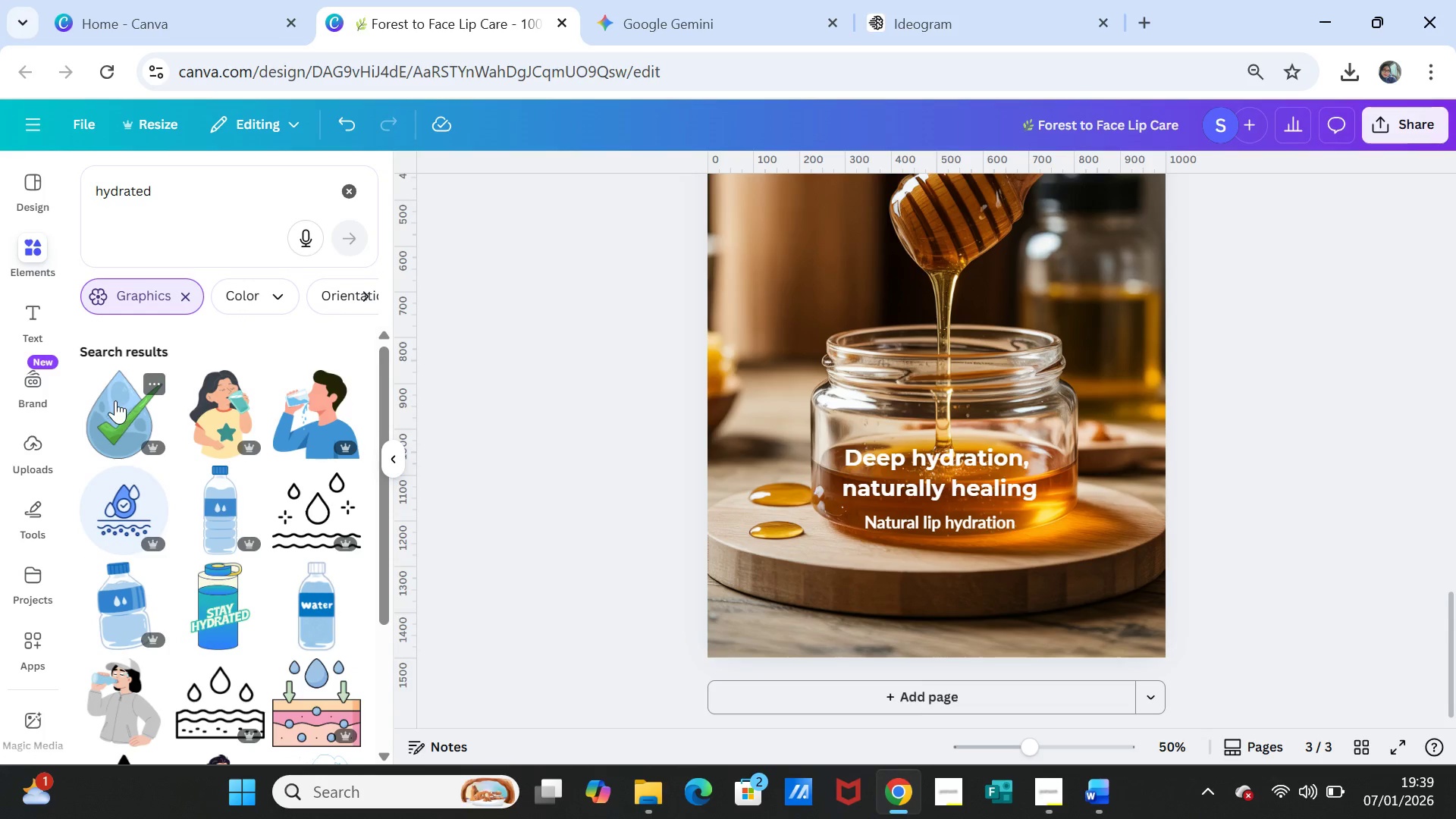 
left_click([115, 400])
 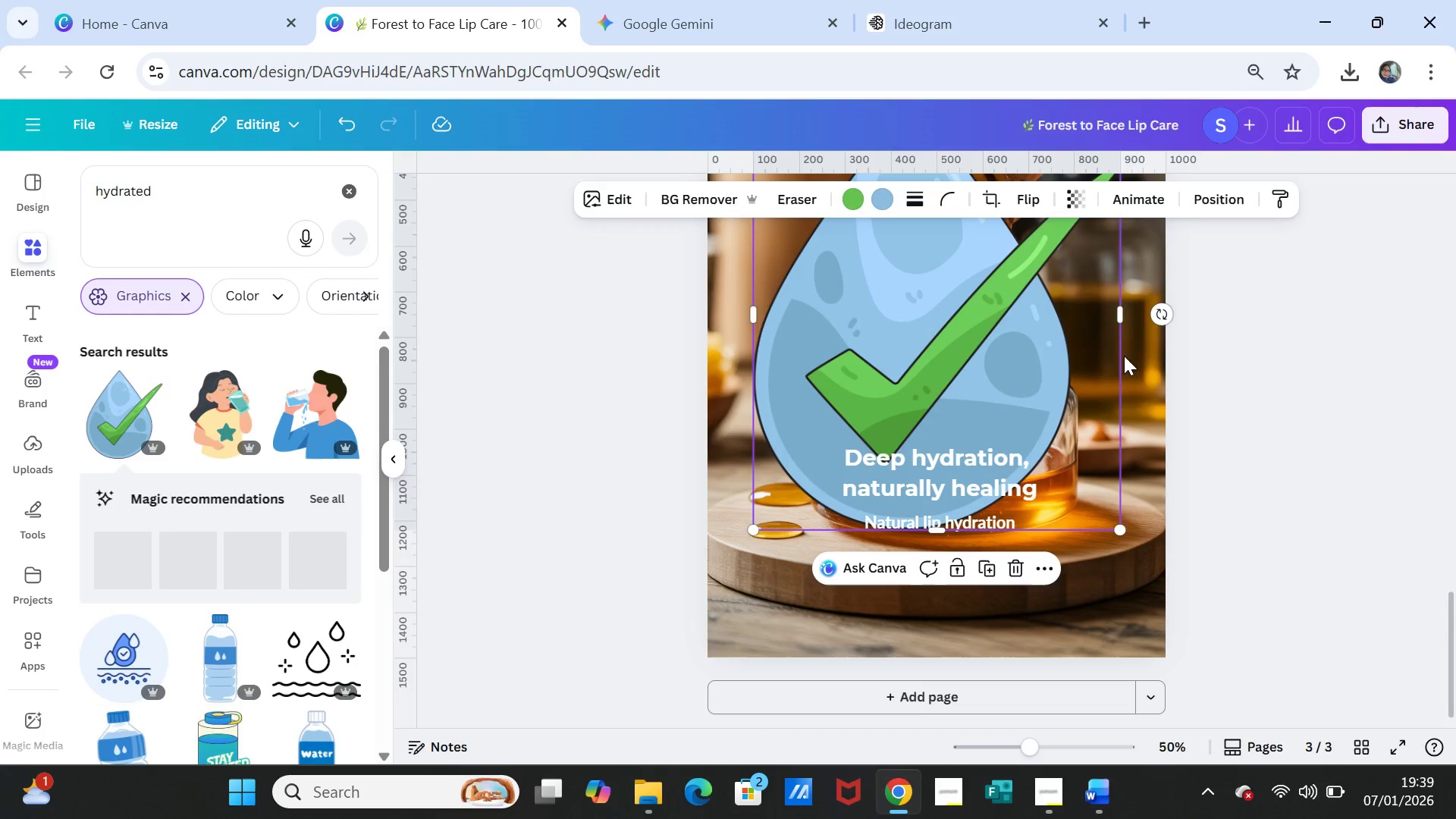 
scroll: coordinate [1141, 300], scroll_direction: up, amount: 2.0
 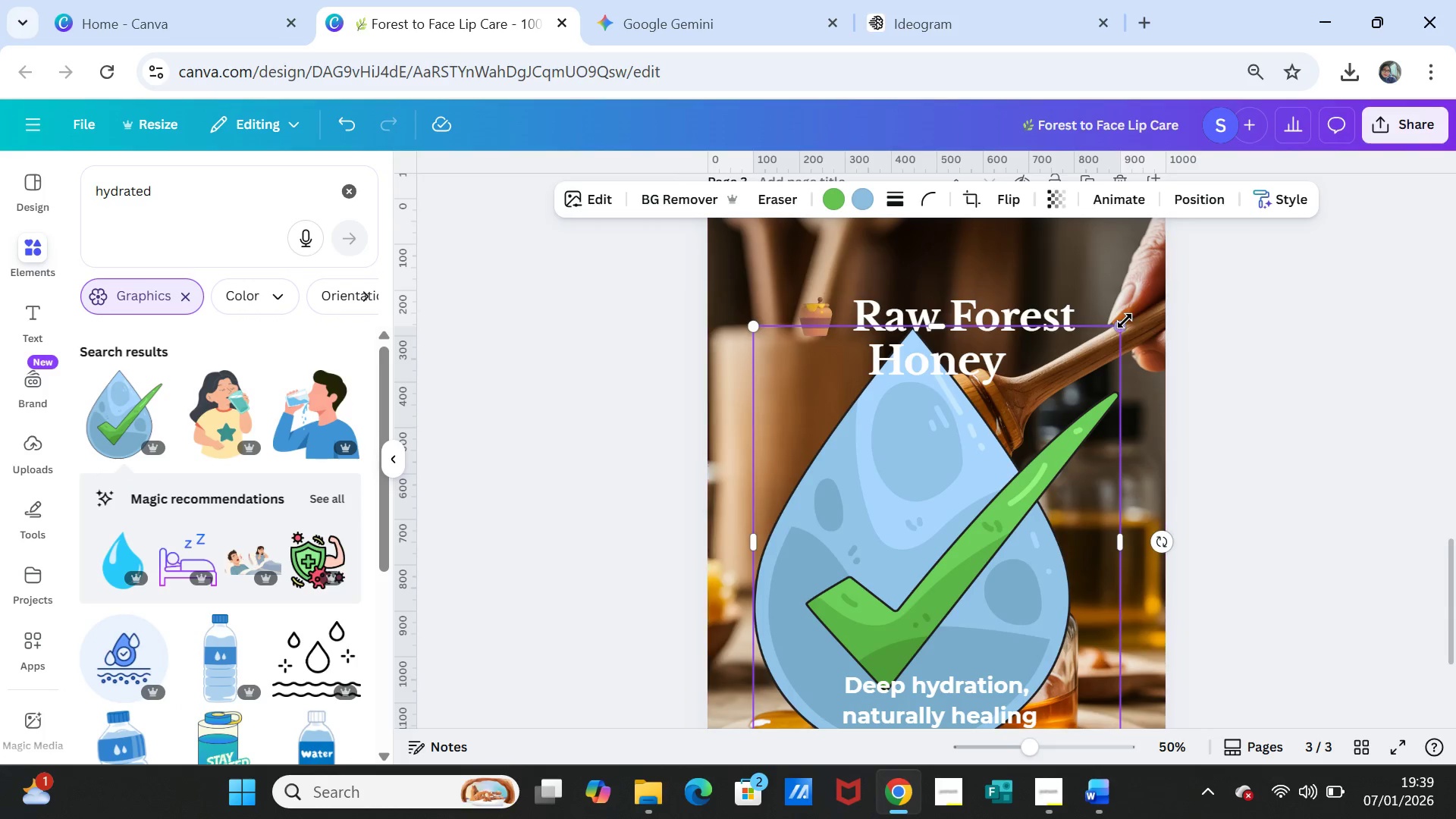 
left_click_drag(start_coordinate=[1124, 322], to_coordinate=[774, 676])
 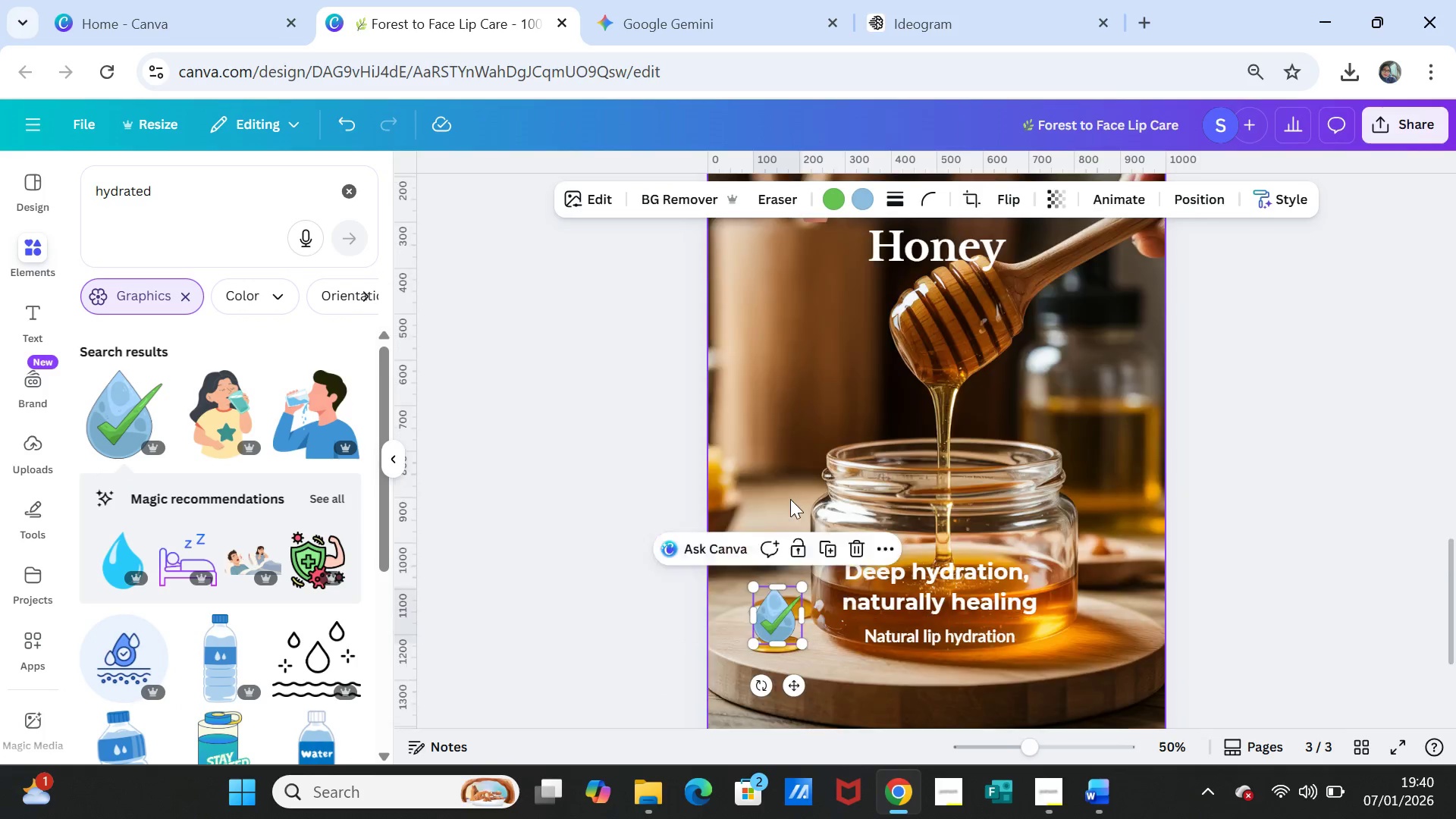 
scroll: coordinate [790, 499], scroll_direction: down, amount: 1.0
 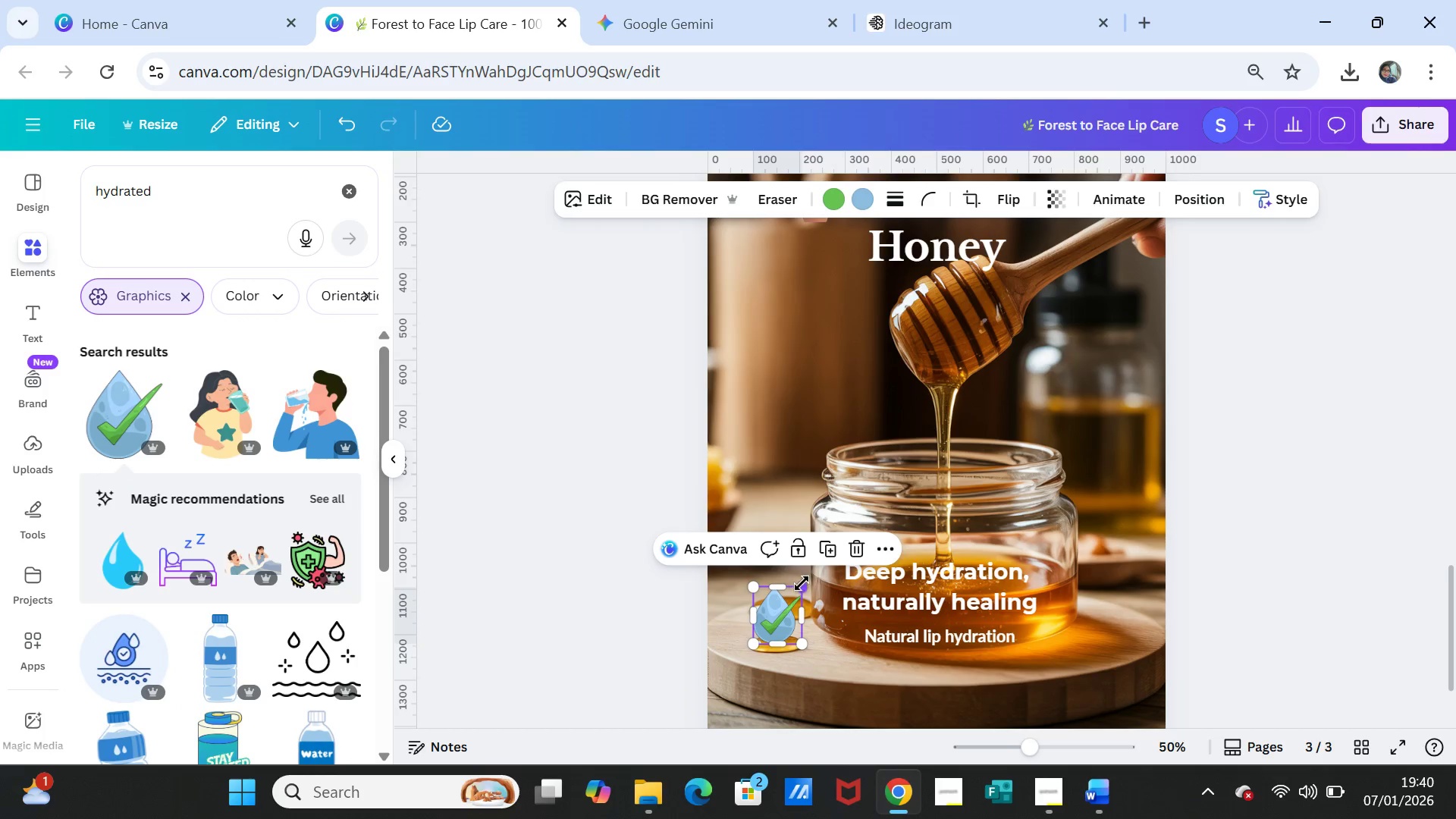 
left_click_drag(start_coordinate=[802, 588], to_coordinate=[789, 613])
 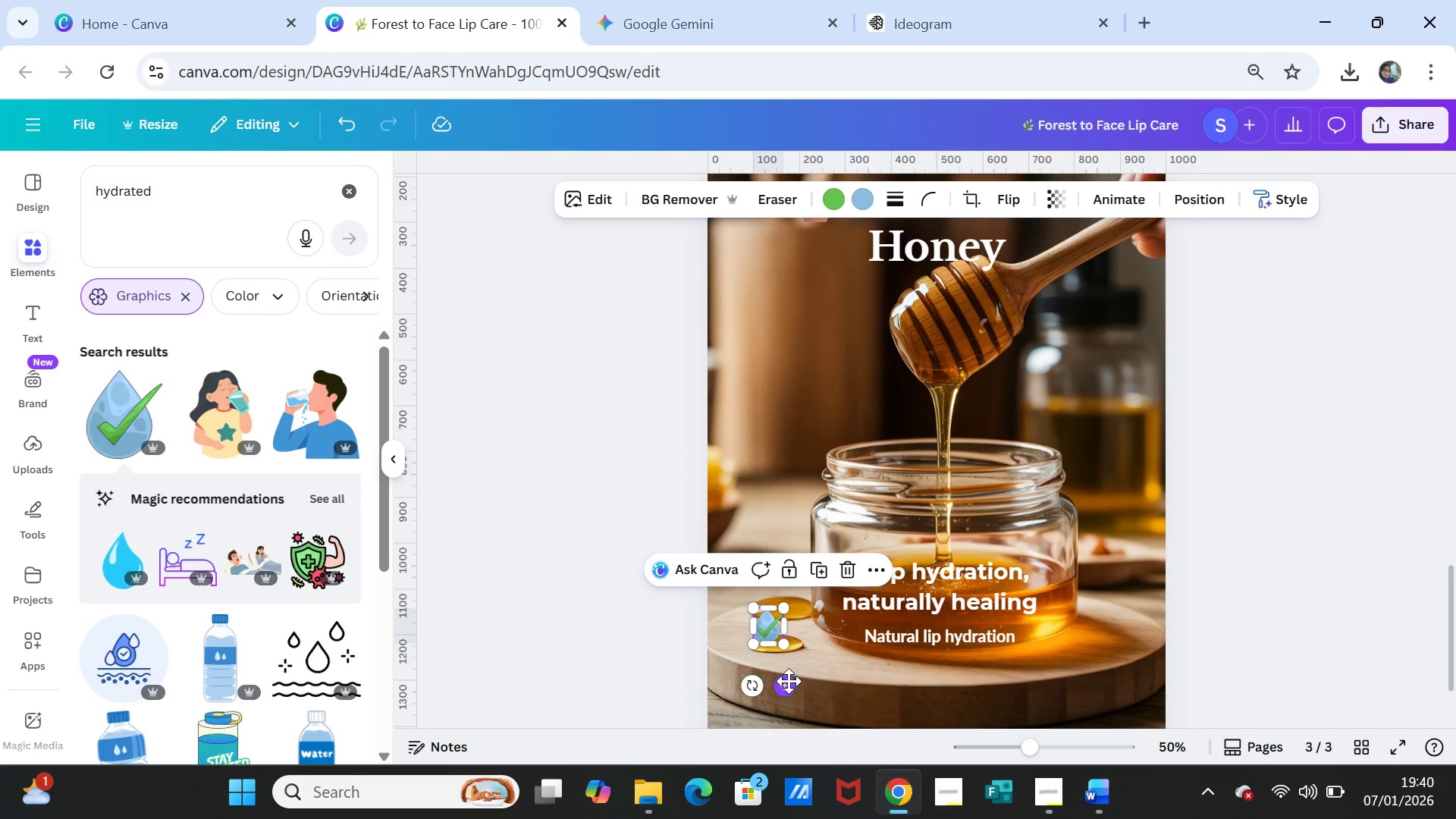 
left_click_drag(start_coordinate=[788, 682], to_coordinate=[867, 687])
 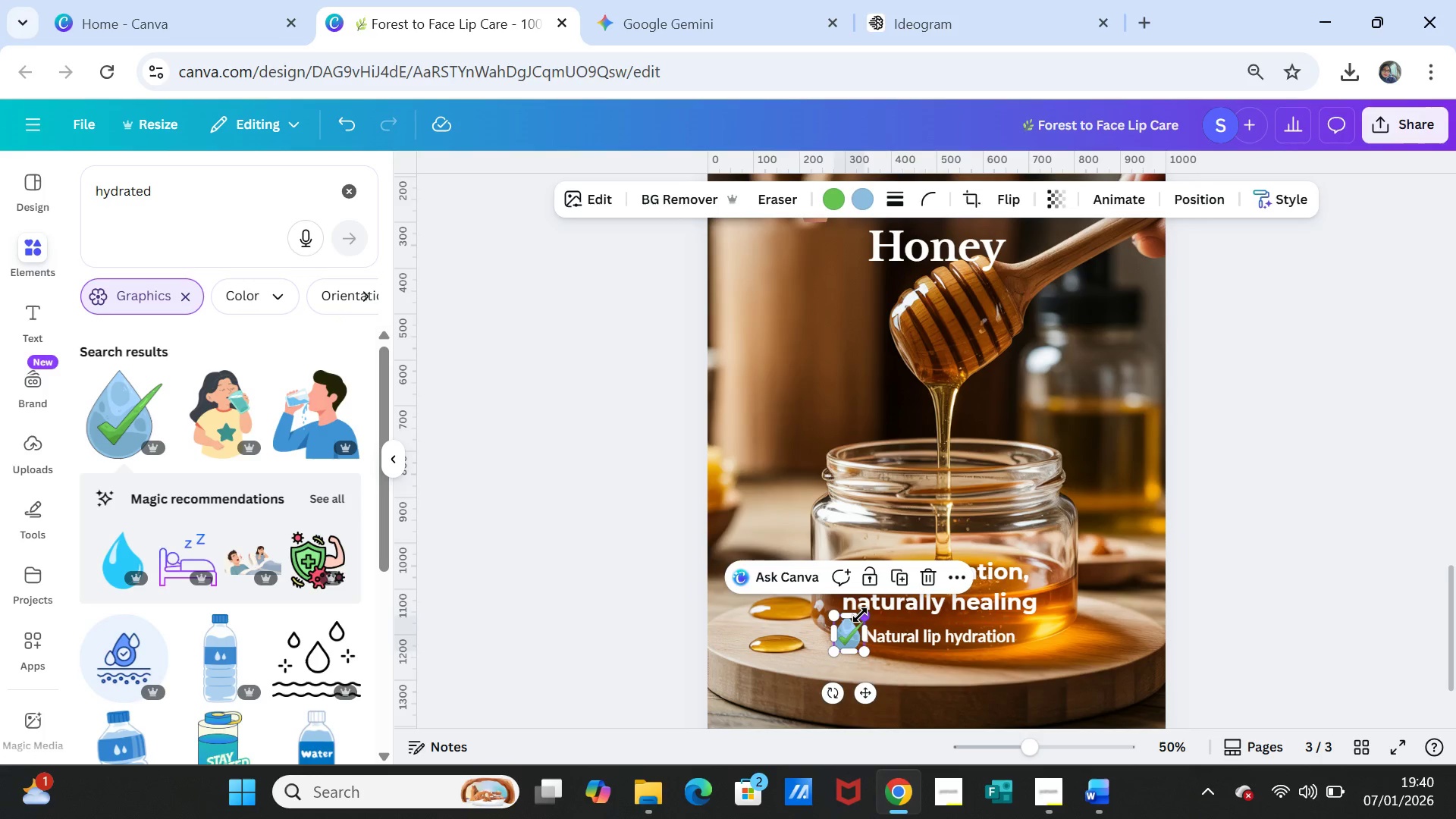 
left_click_drag(start_coordinate=[860, 615], to_coordinate=[858, 623])
 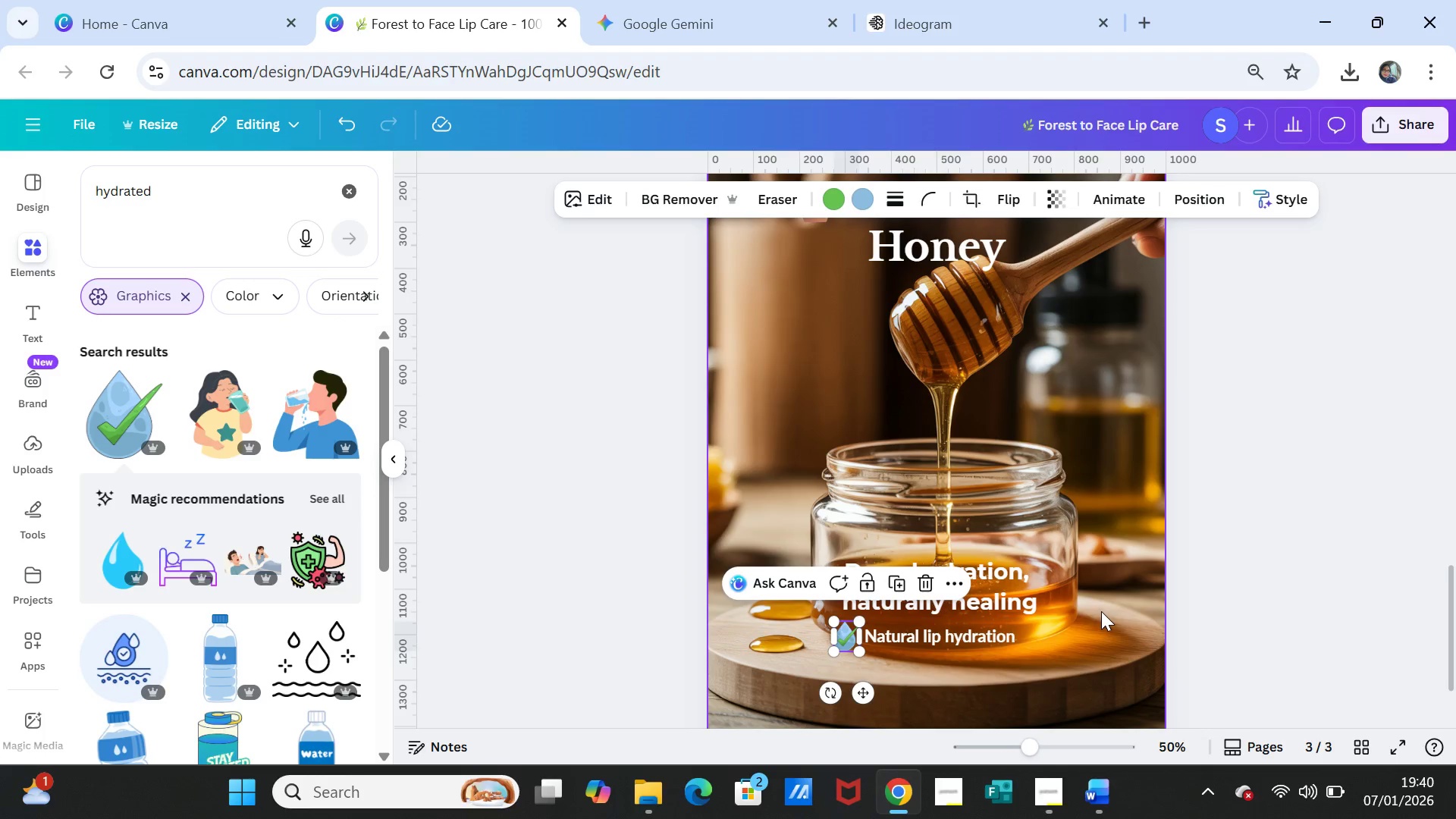 
left_click([1101, 611])
 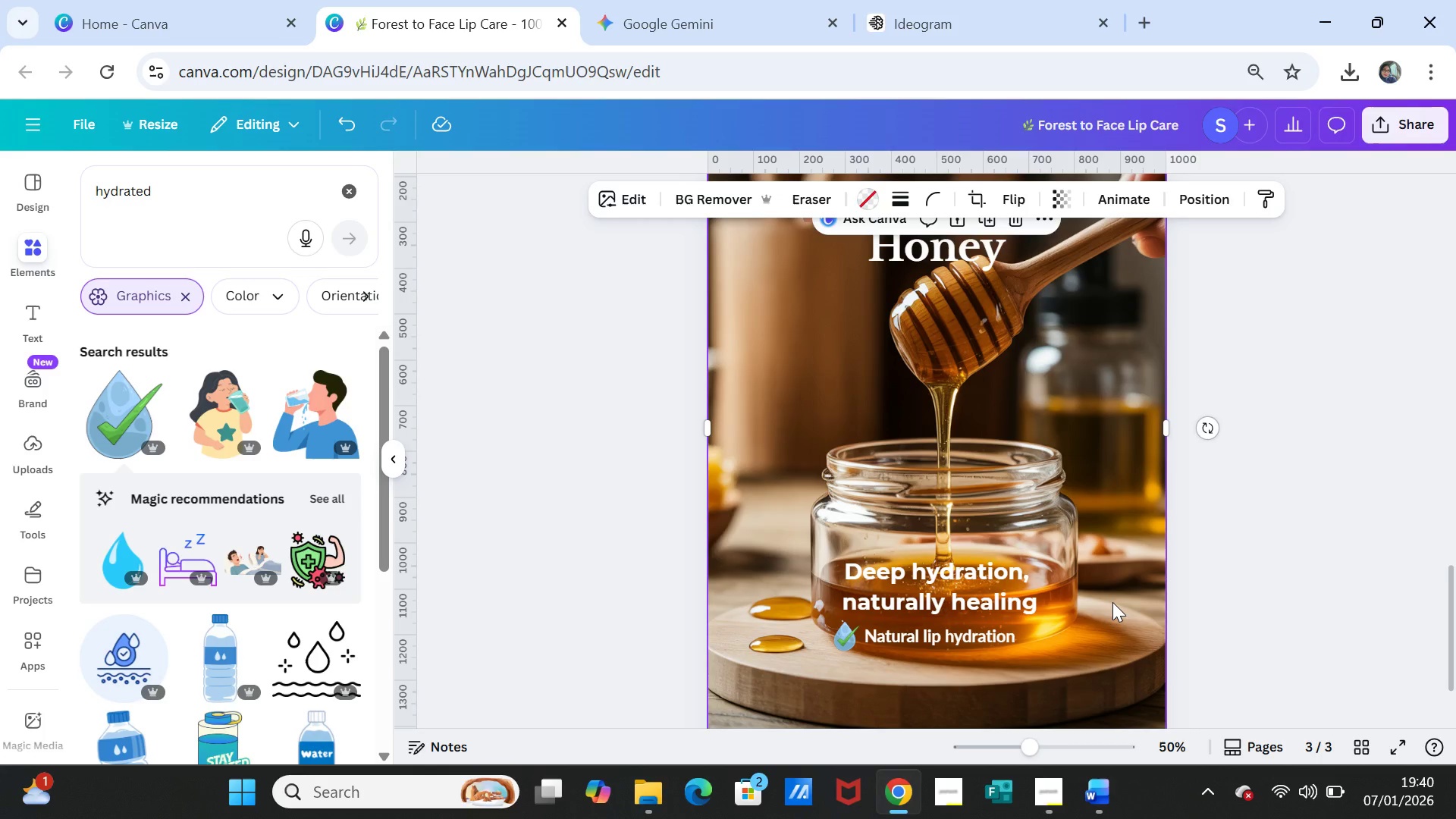 
scroll: coordinate [1112, 602], scroll_direction: up, amount: 5.0
 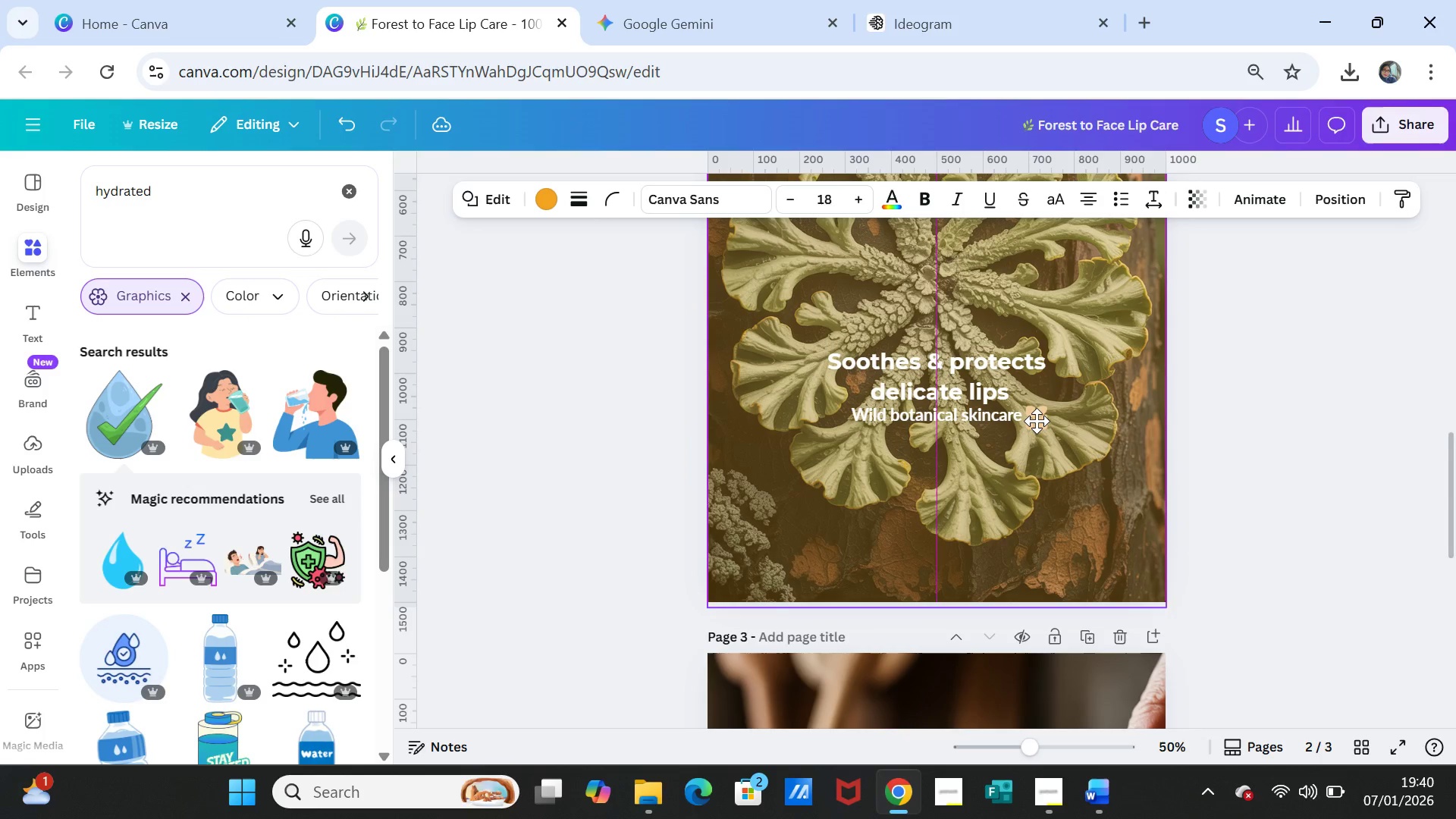 
scroll: coordinate [1183, 451], scroll_direction: none, amount: 0.0
 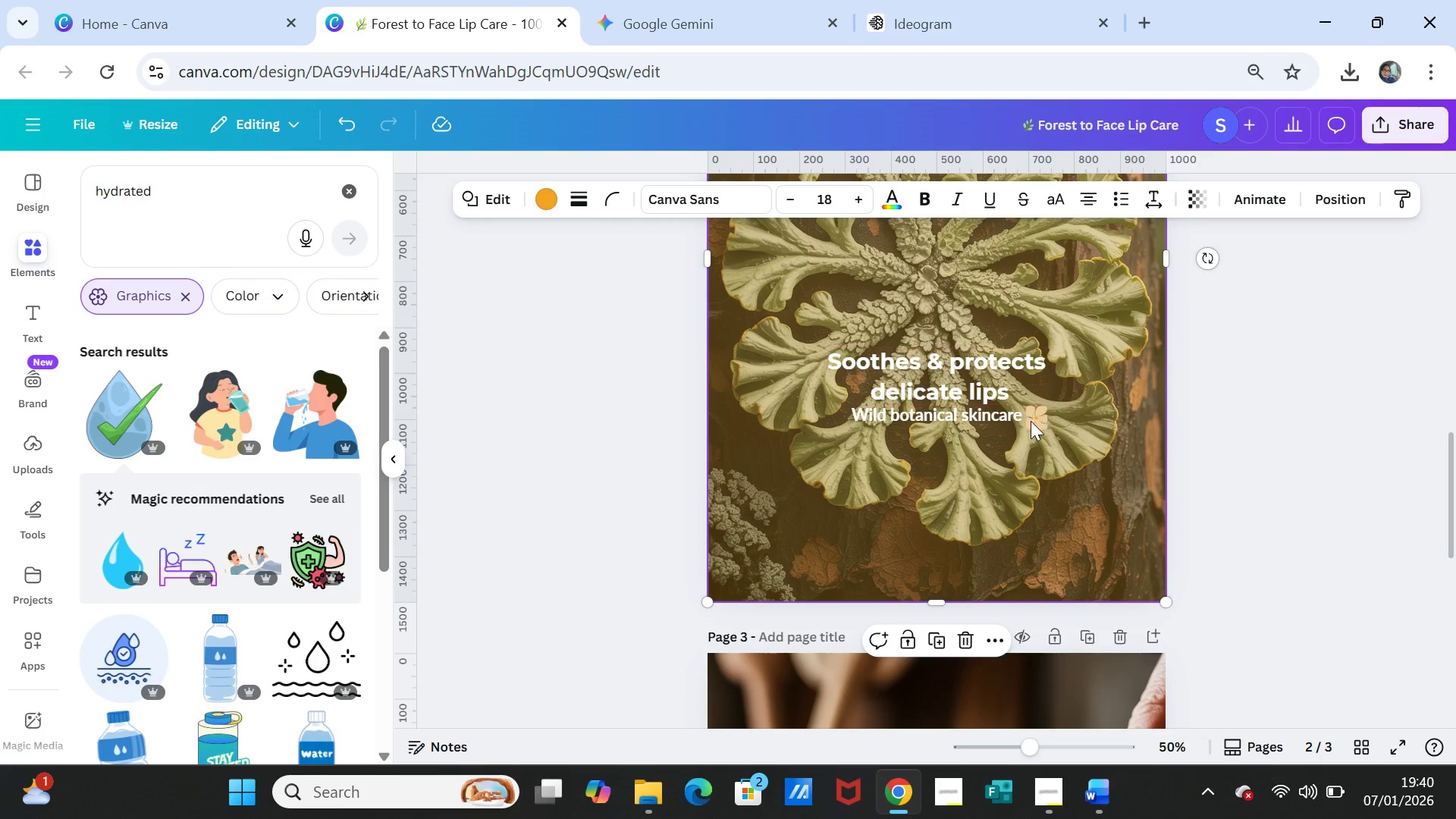 
left_click([1031, 422])
 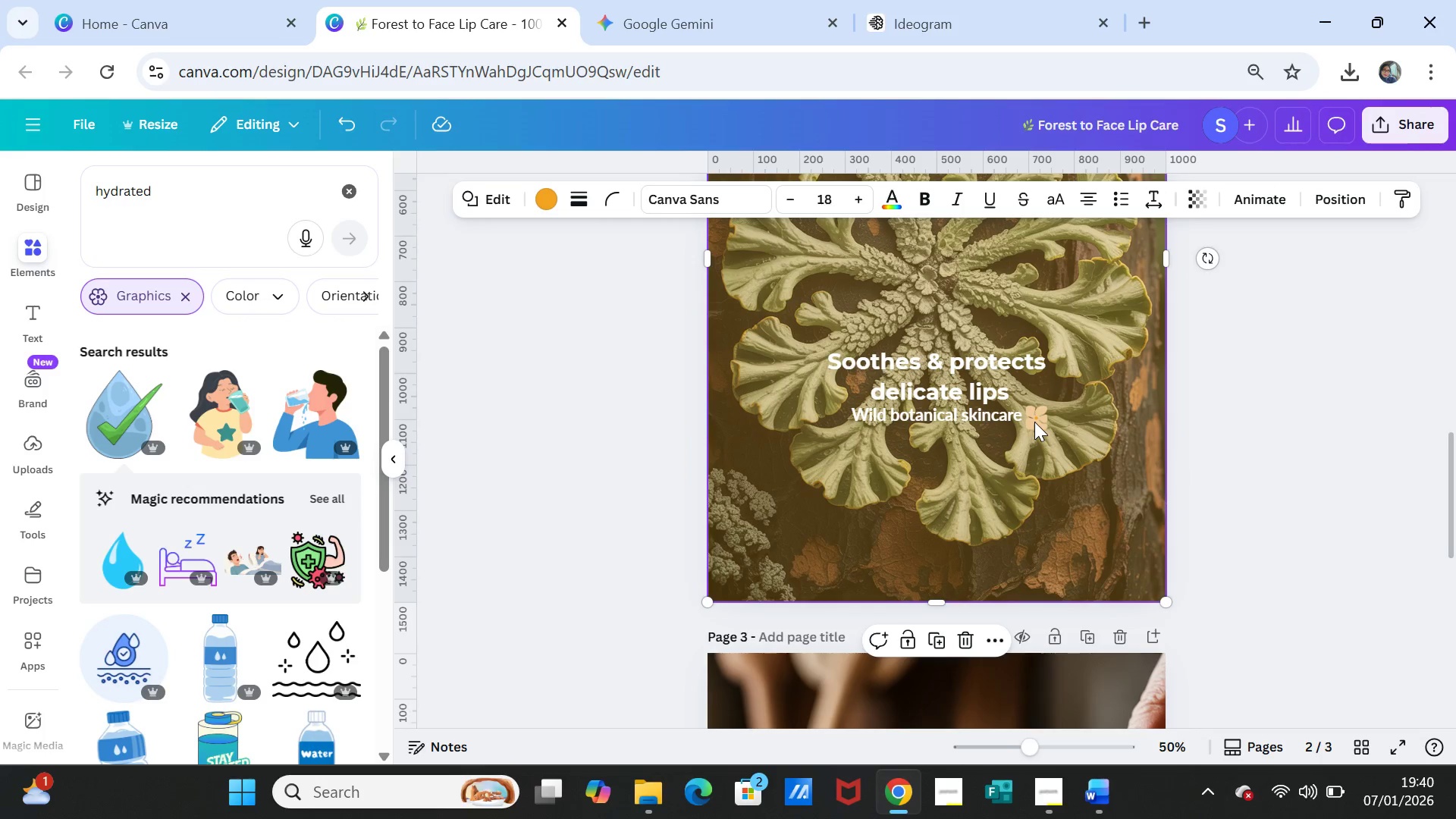 
left_click([1034, 422])
 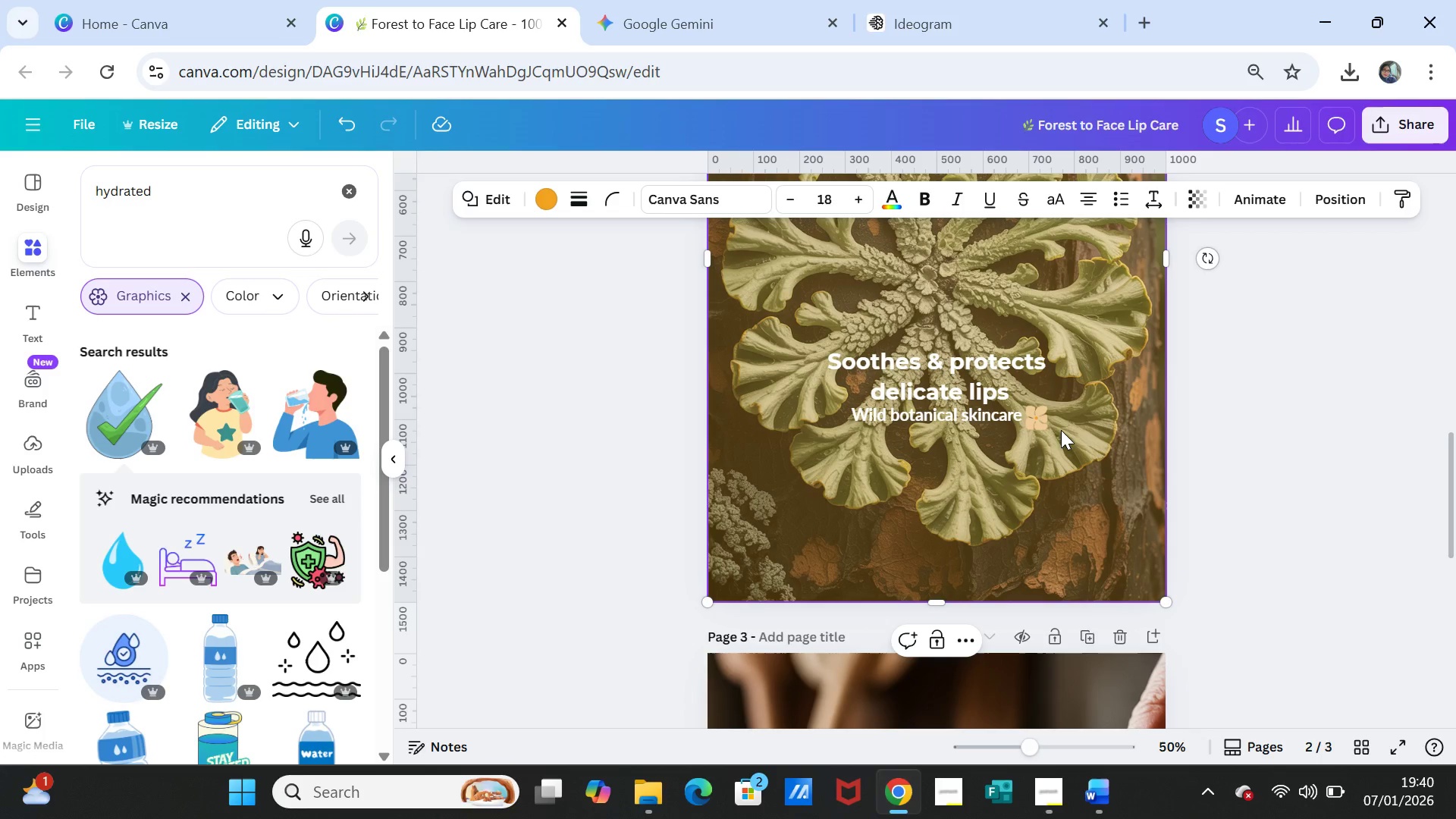 
left_click([1085, 421])
 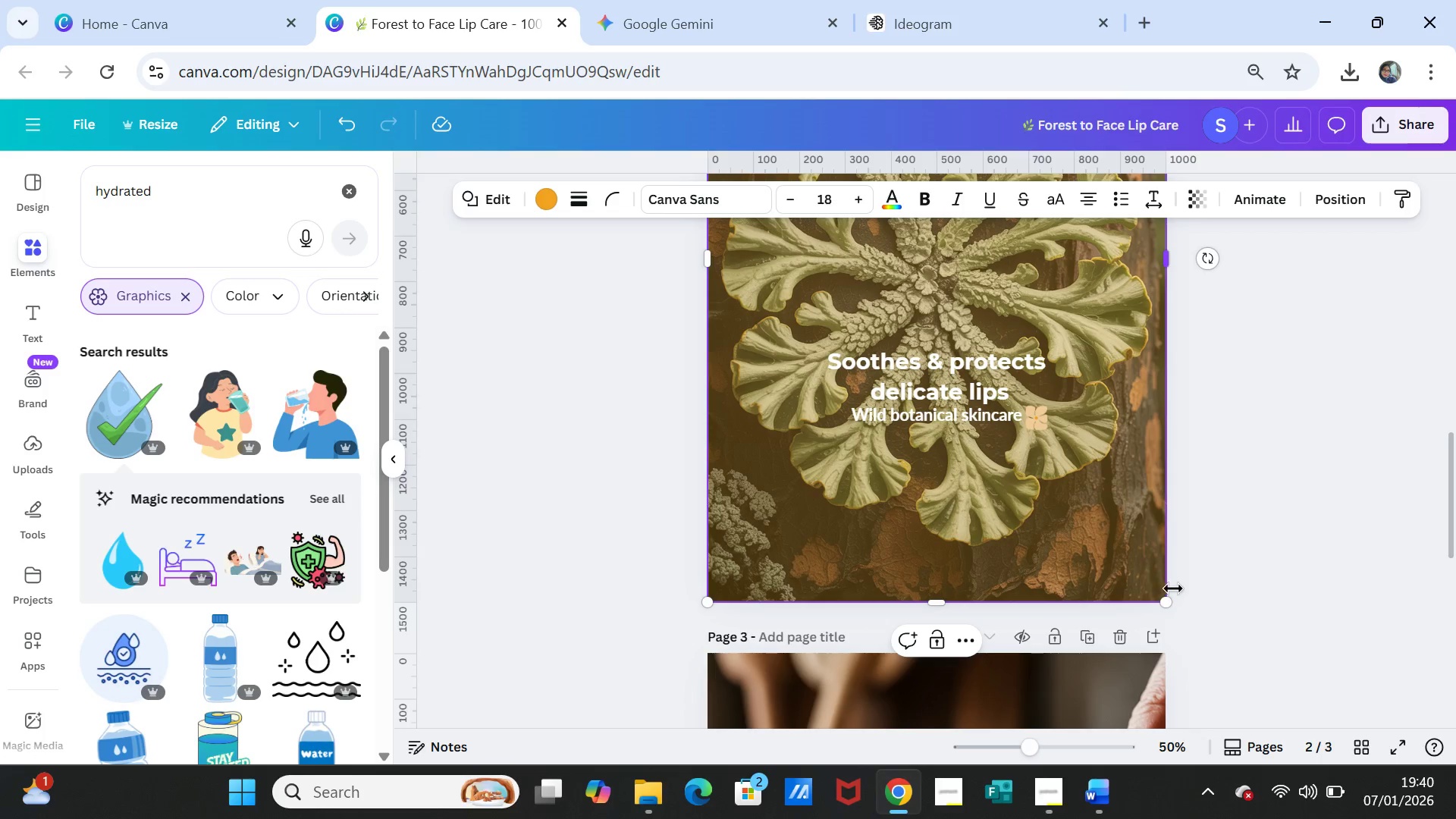 
left_click_drag(start_coordinate=[1165, 601], to_coordinate=[1037, 374])
 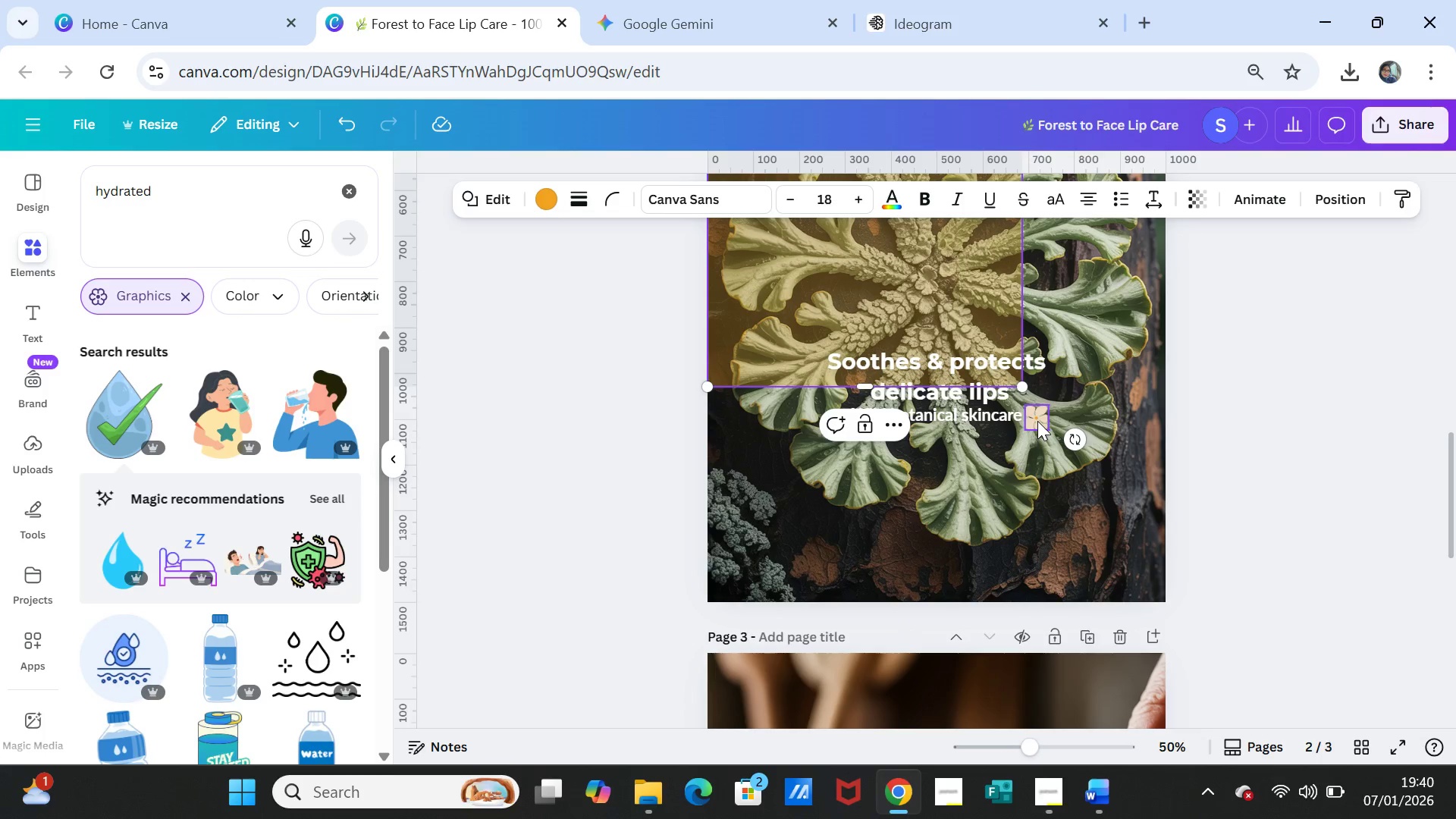 
left_click_drag(start_coordinate=[1037, 421], to_coordinate=[839, 419])
 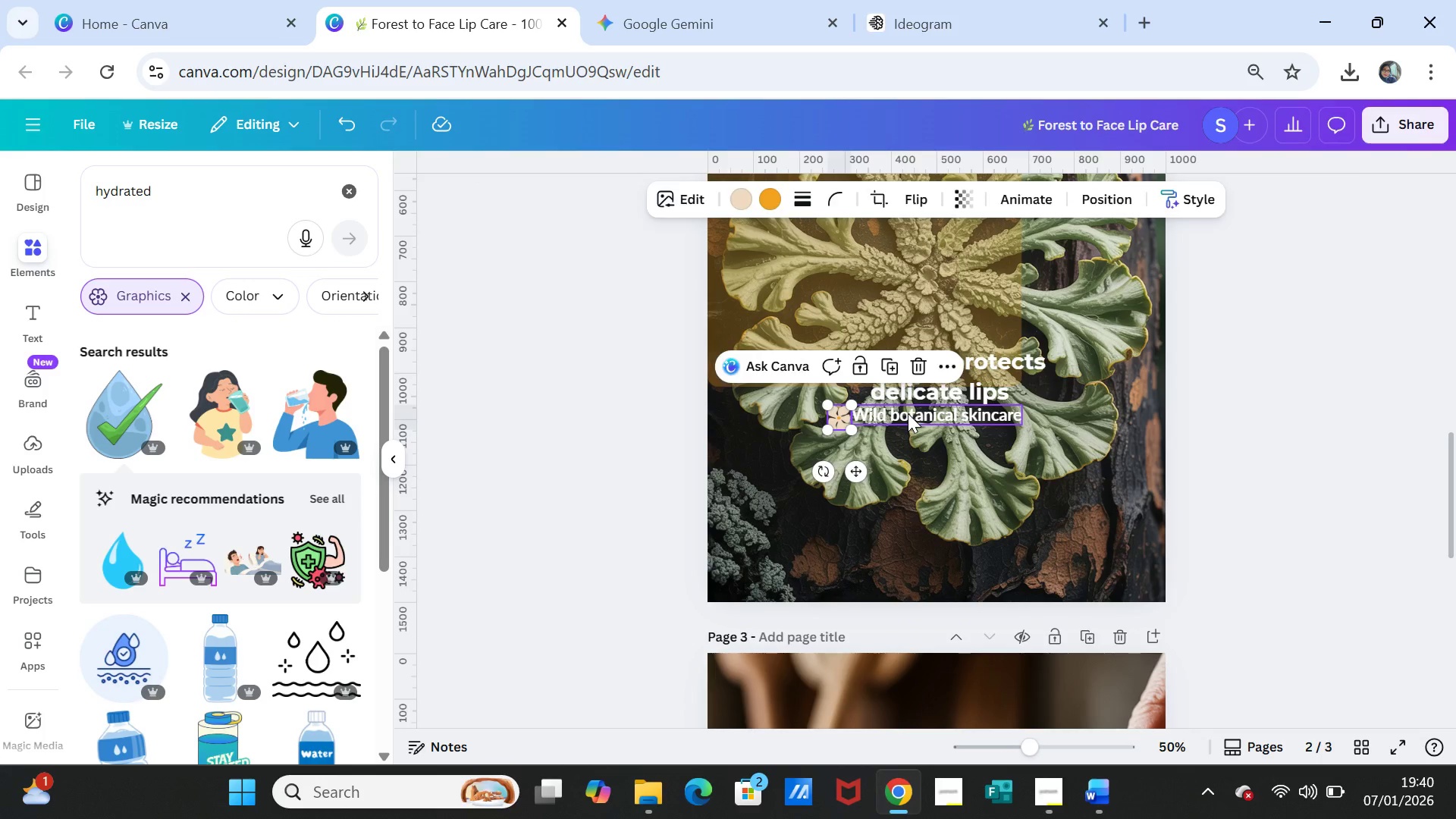 
left_click_drag(start_coordinate=[908, 413], to_coordinate=[914, 415])
 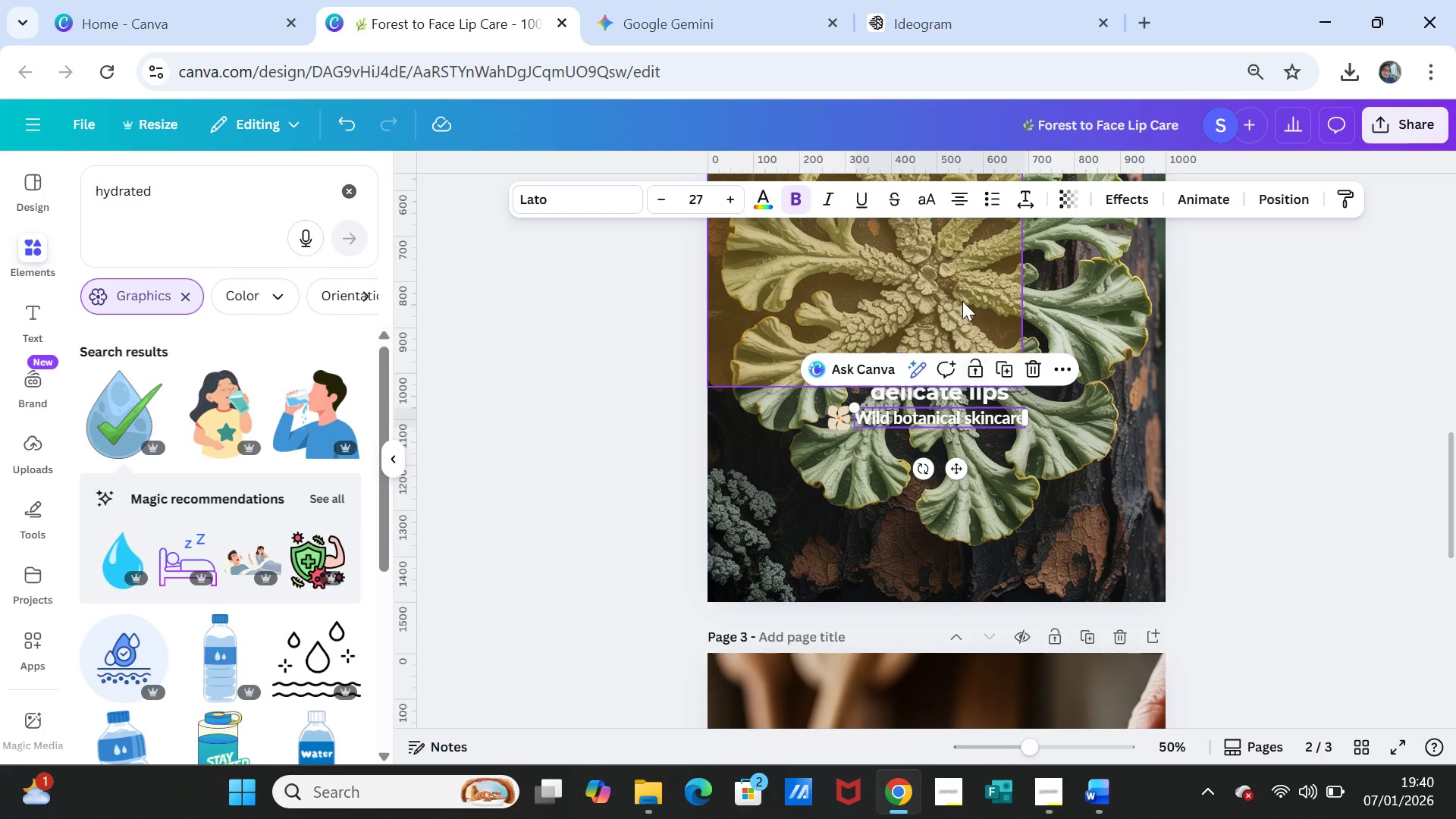 
left_click([962, 301])
 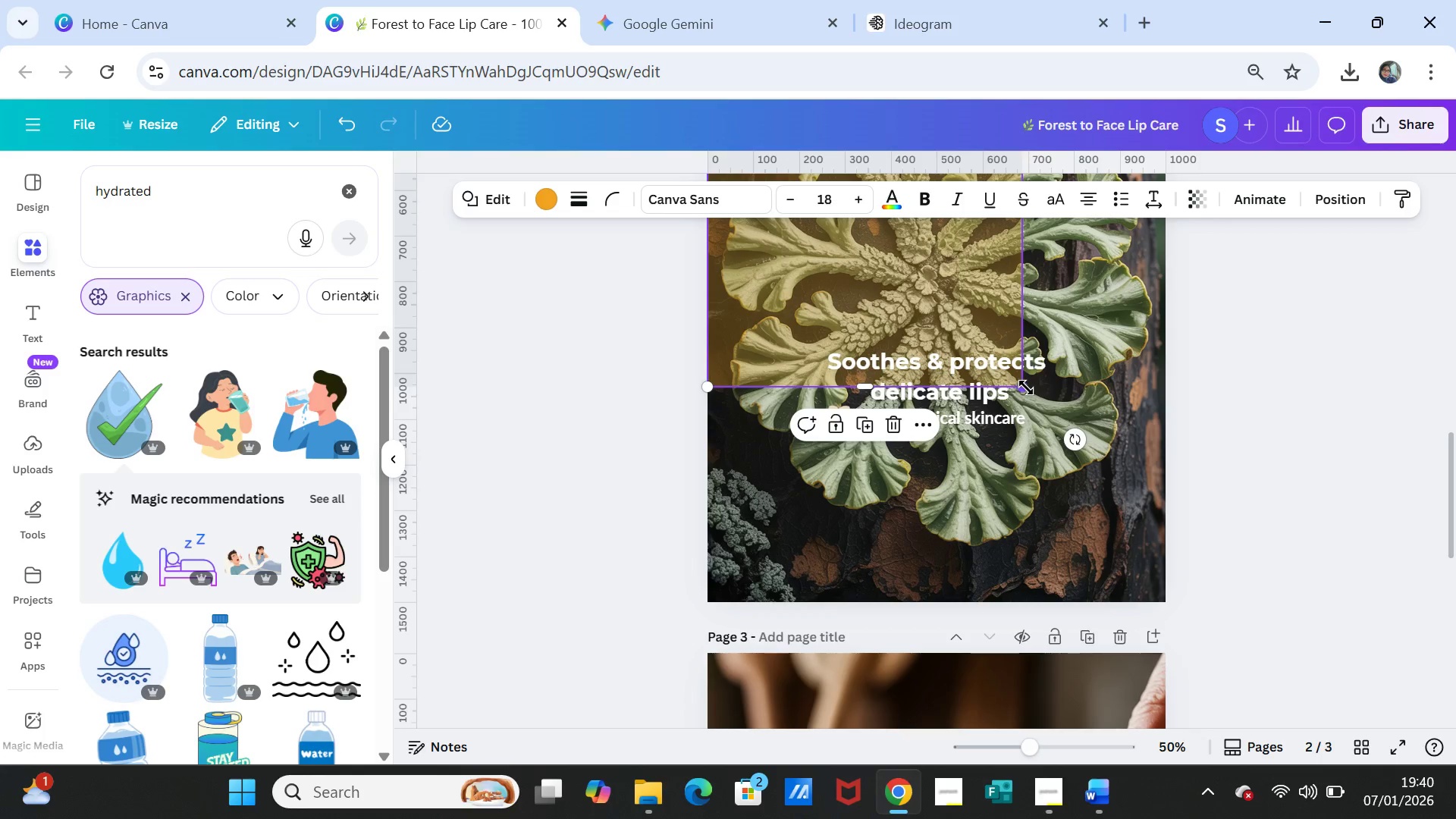 
left_click_drag(start_coordinate=[1026, 388], to_coordinate=[1160, 604])
 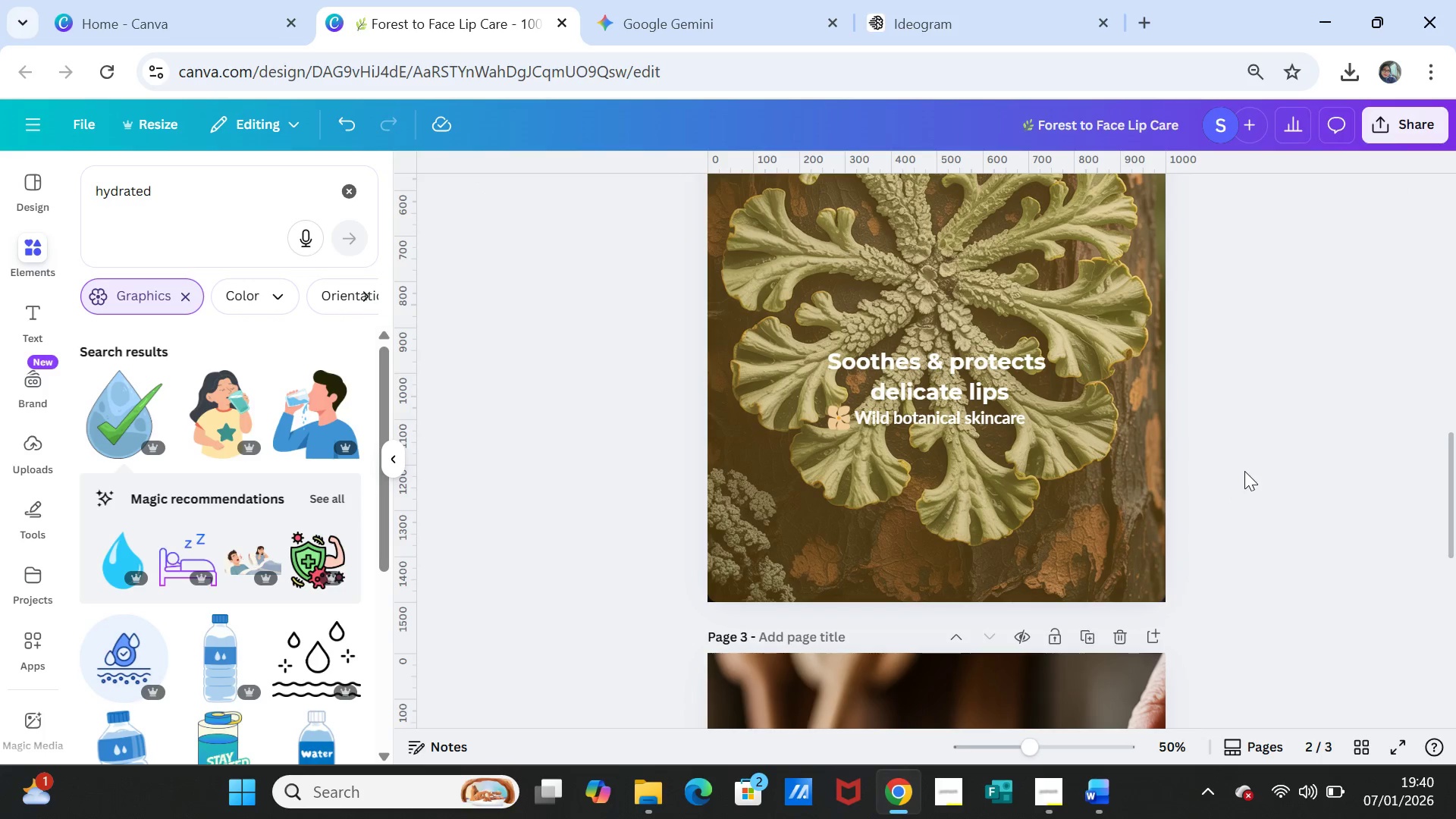 
scroll: coordinate [1247, 467], scroll_direction: down, amount: 6.0
 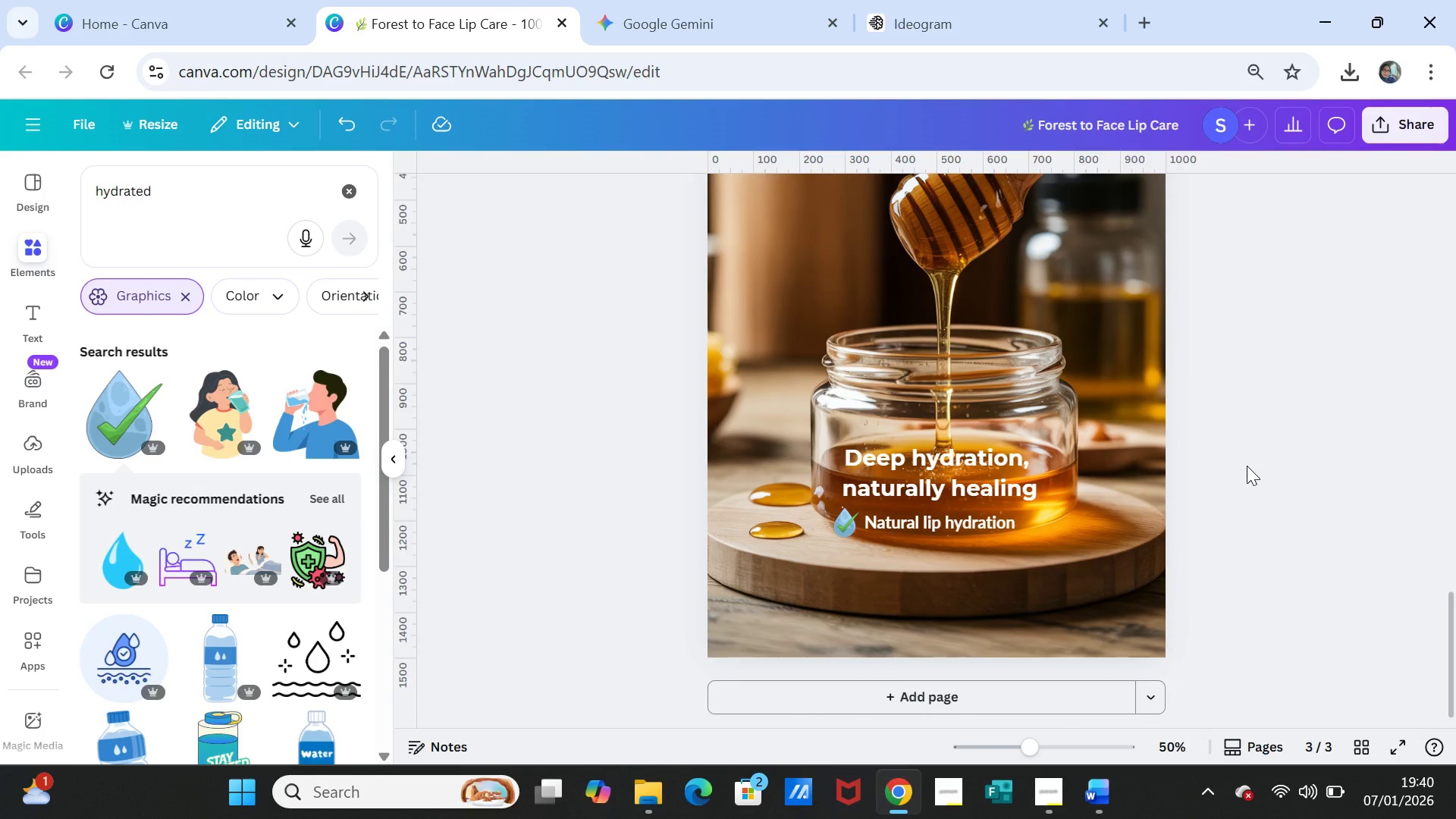 
scroll: coordinate [1247, 466], scroll_direction: up, amount: 3.0
 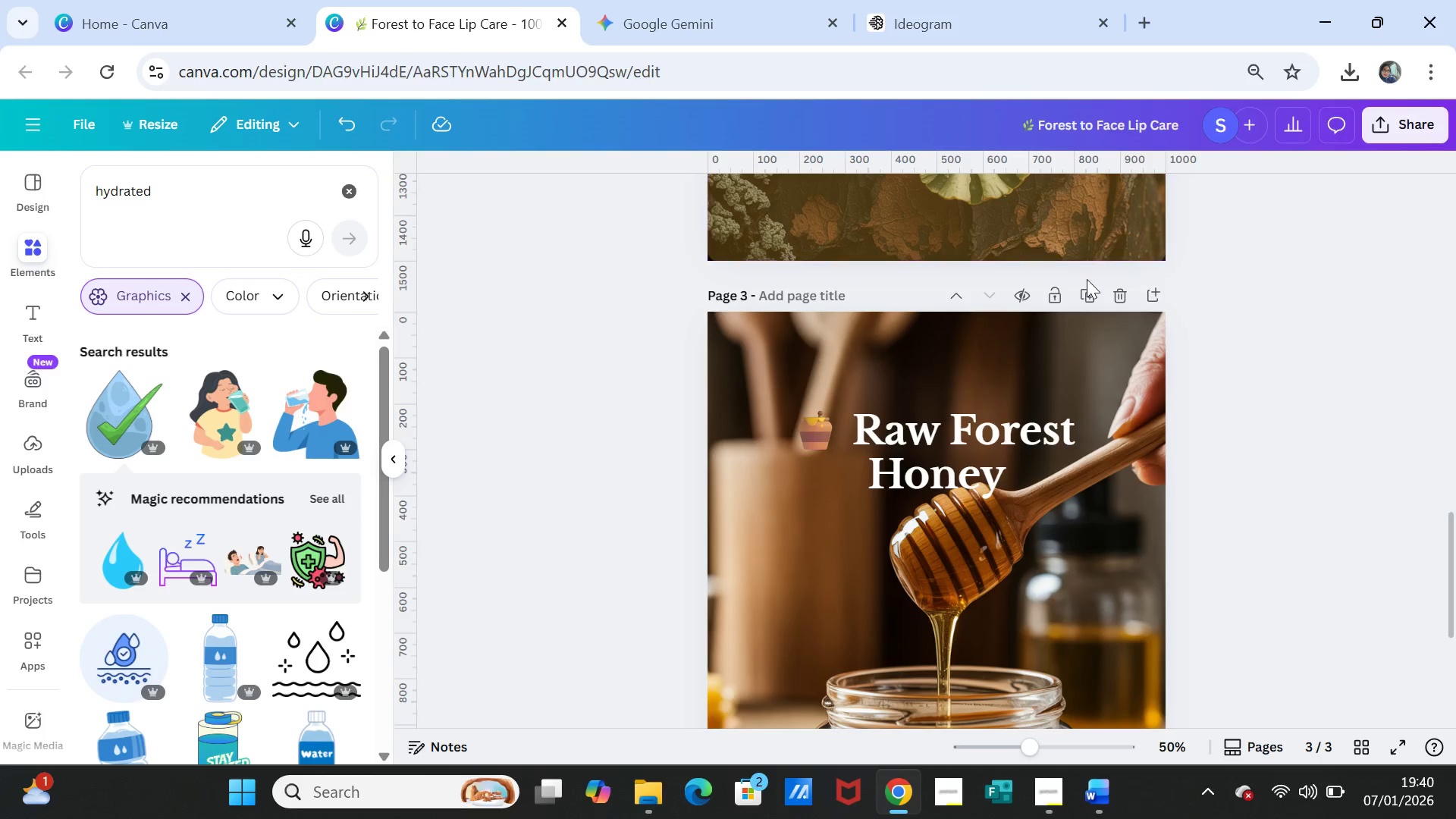 
left_click([1087, 292])
 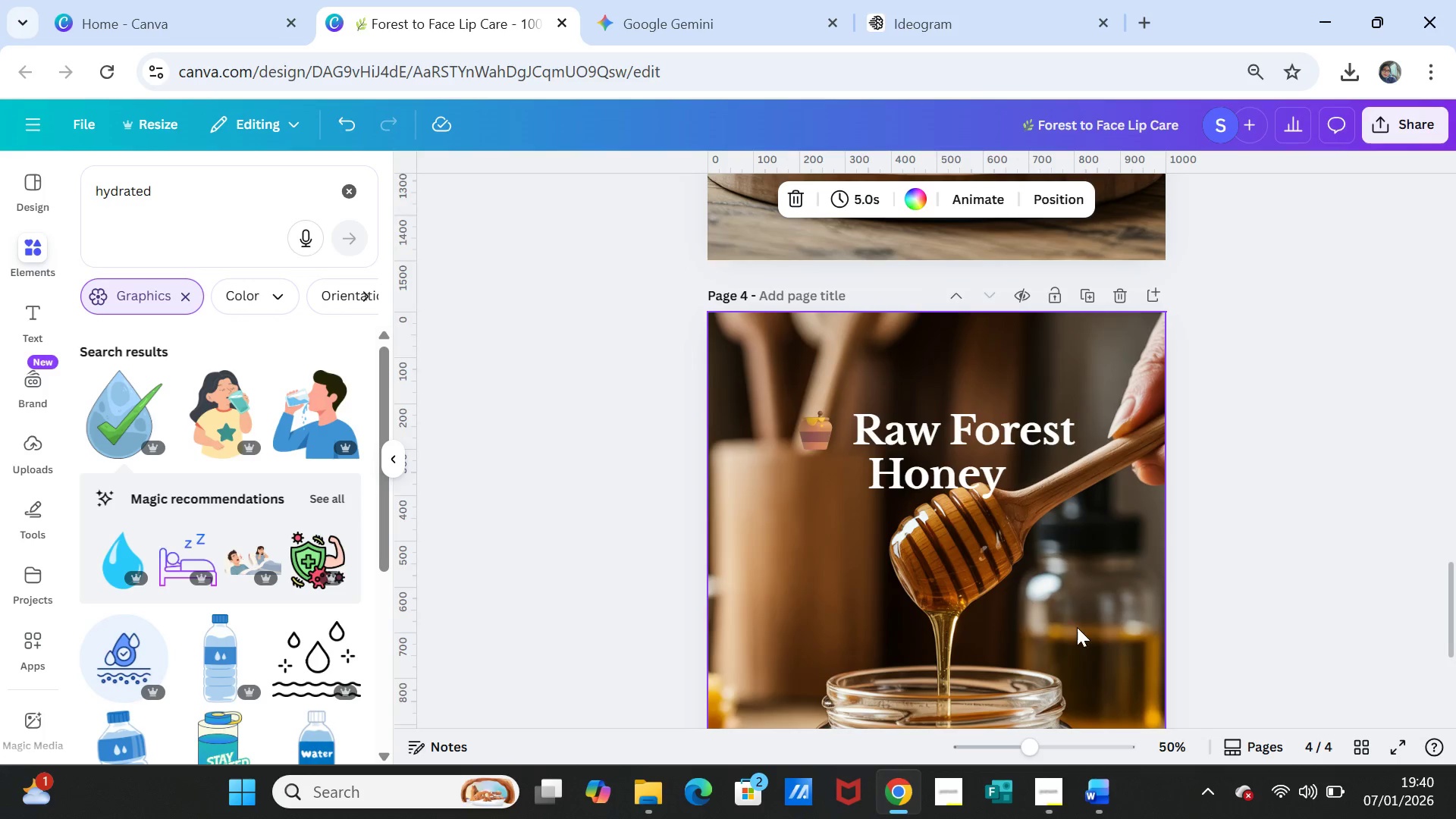 
left_click([1074, 625])
 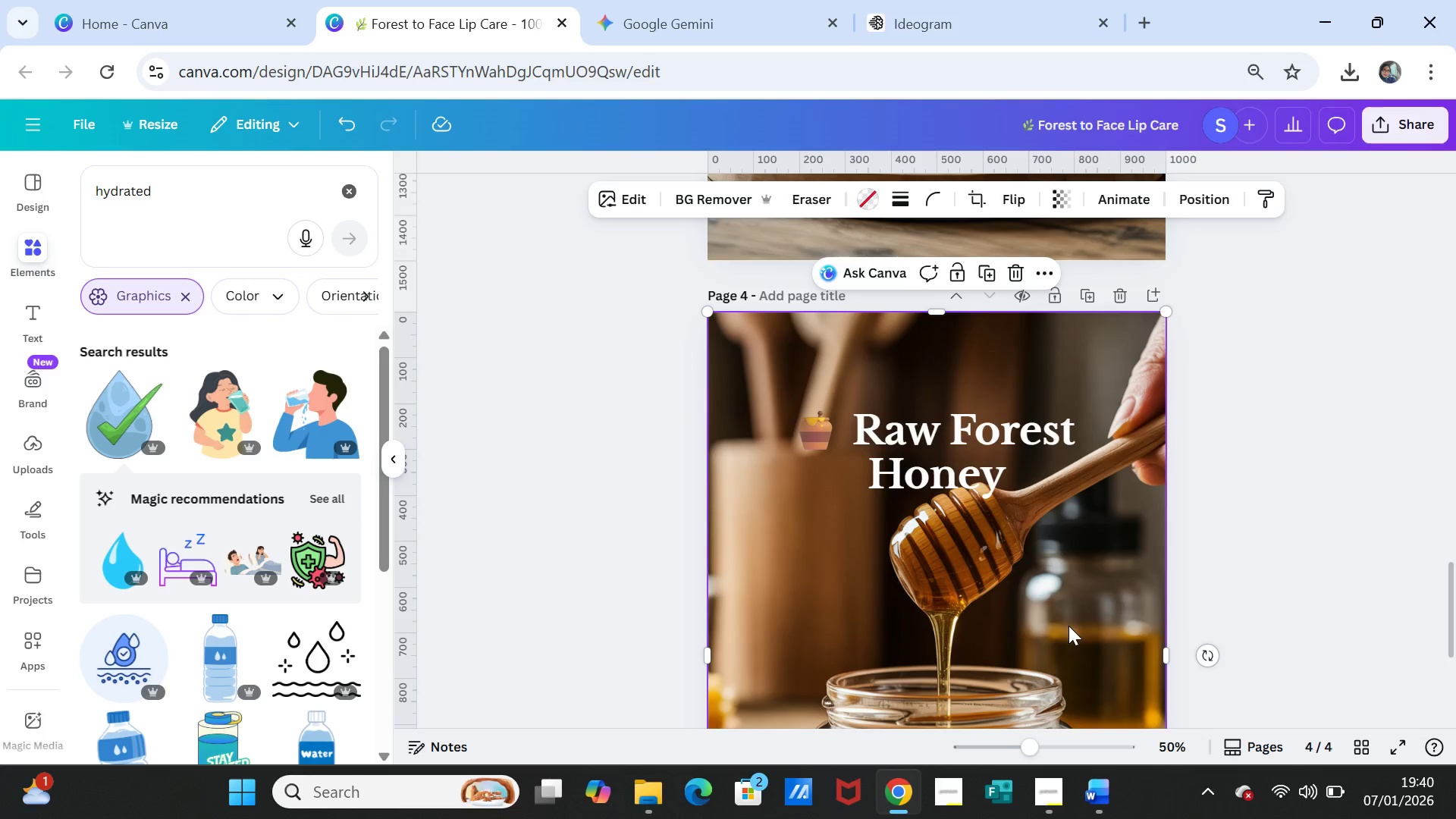 
key(Delete)
 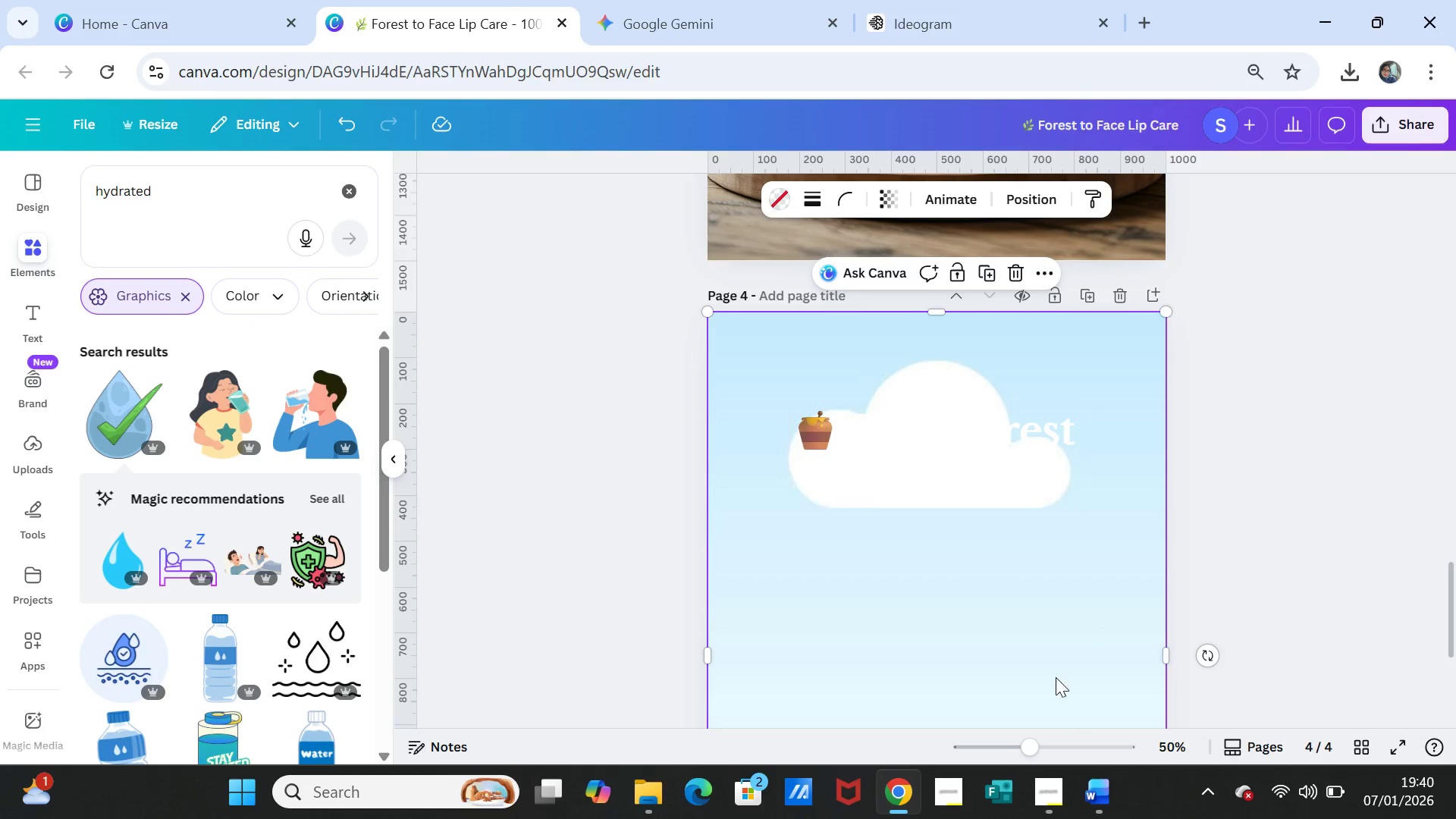 
left_click([1097, 789])
 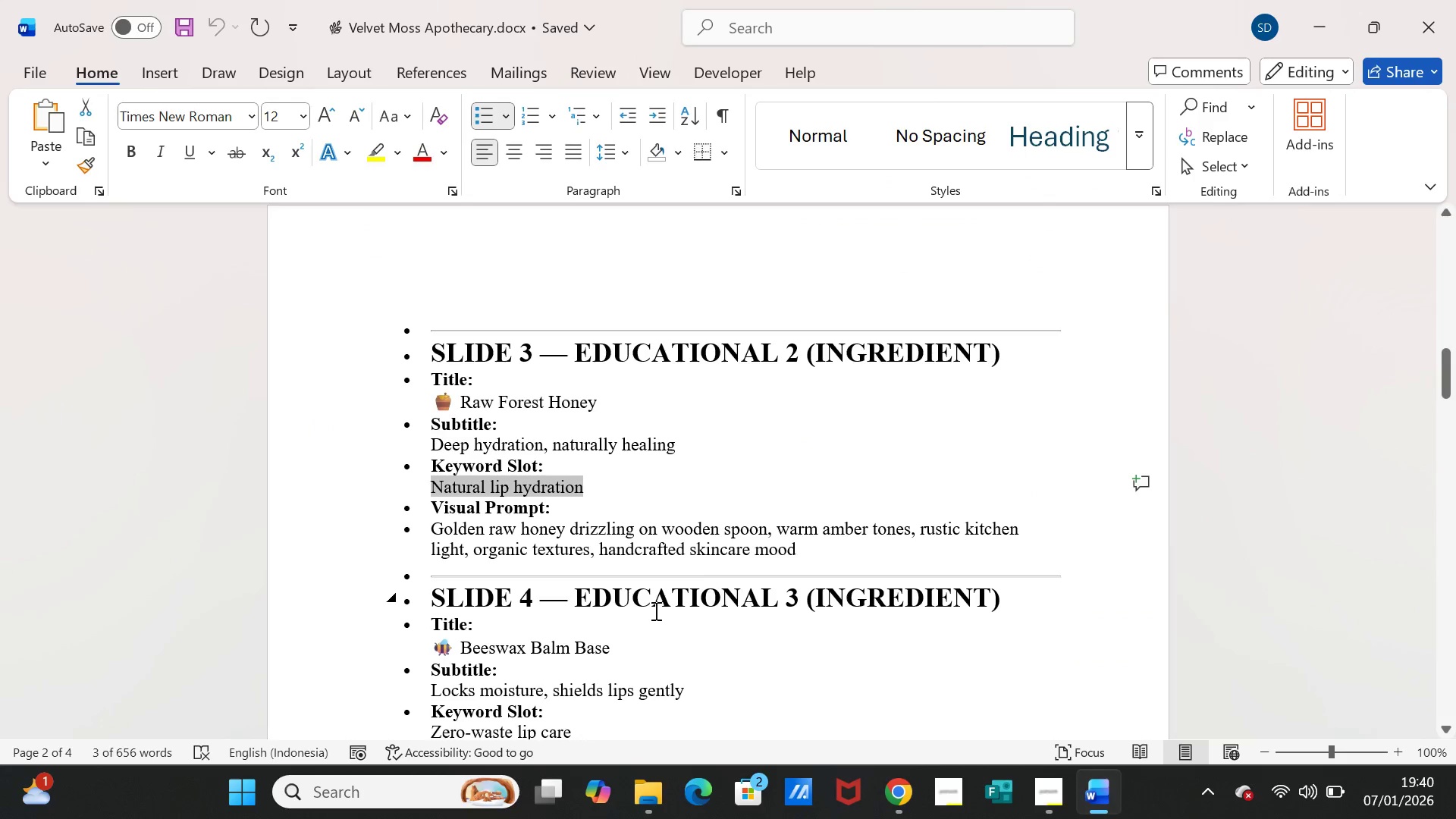 
scroll: coordinate [632, 610], scroll_direction: down, amount: 4.0
 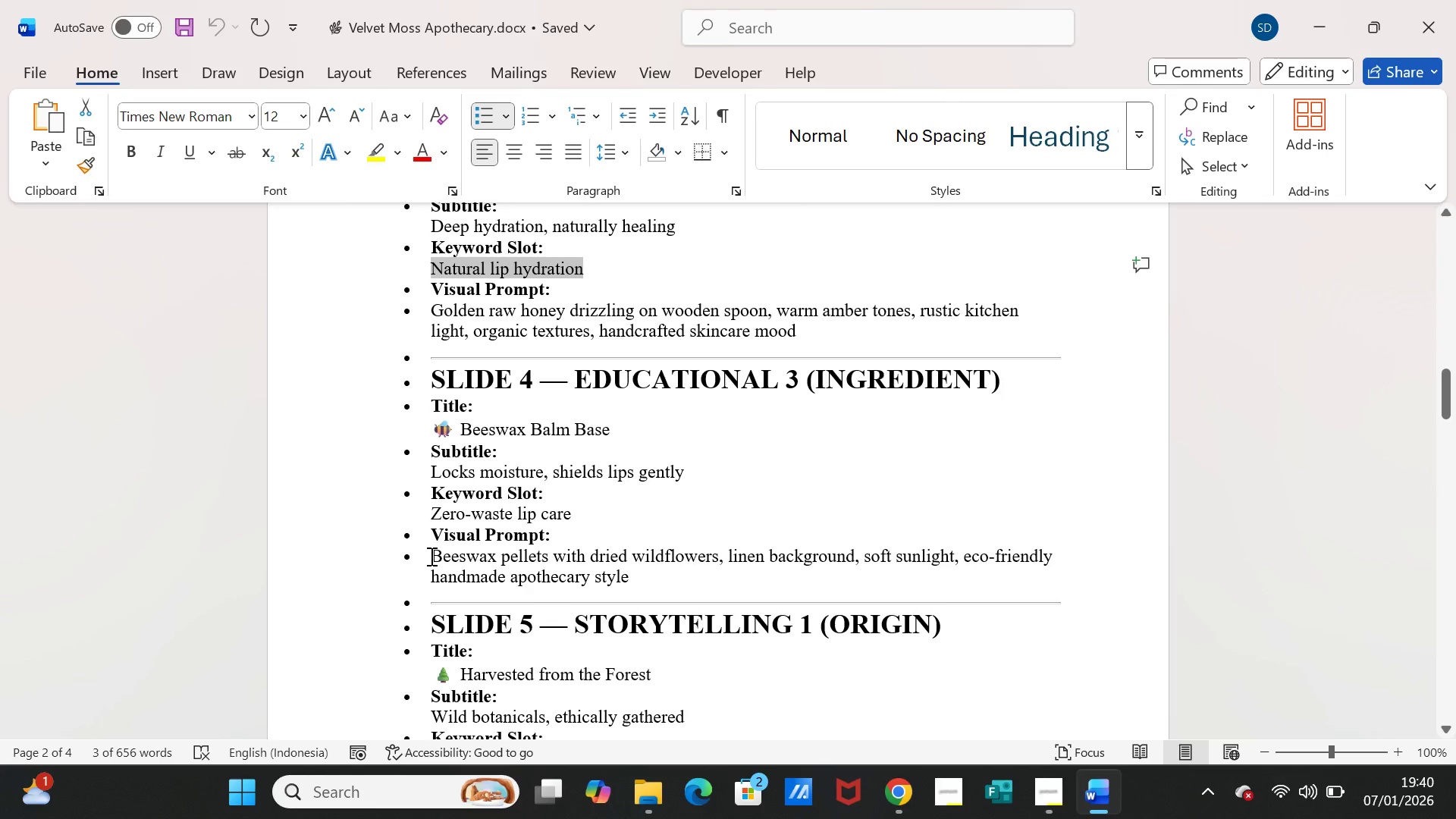 
left_click_drag(start_coordinate=[430, 556], to_coordinate=[620, 570])
 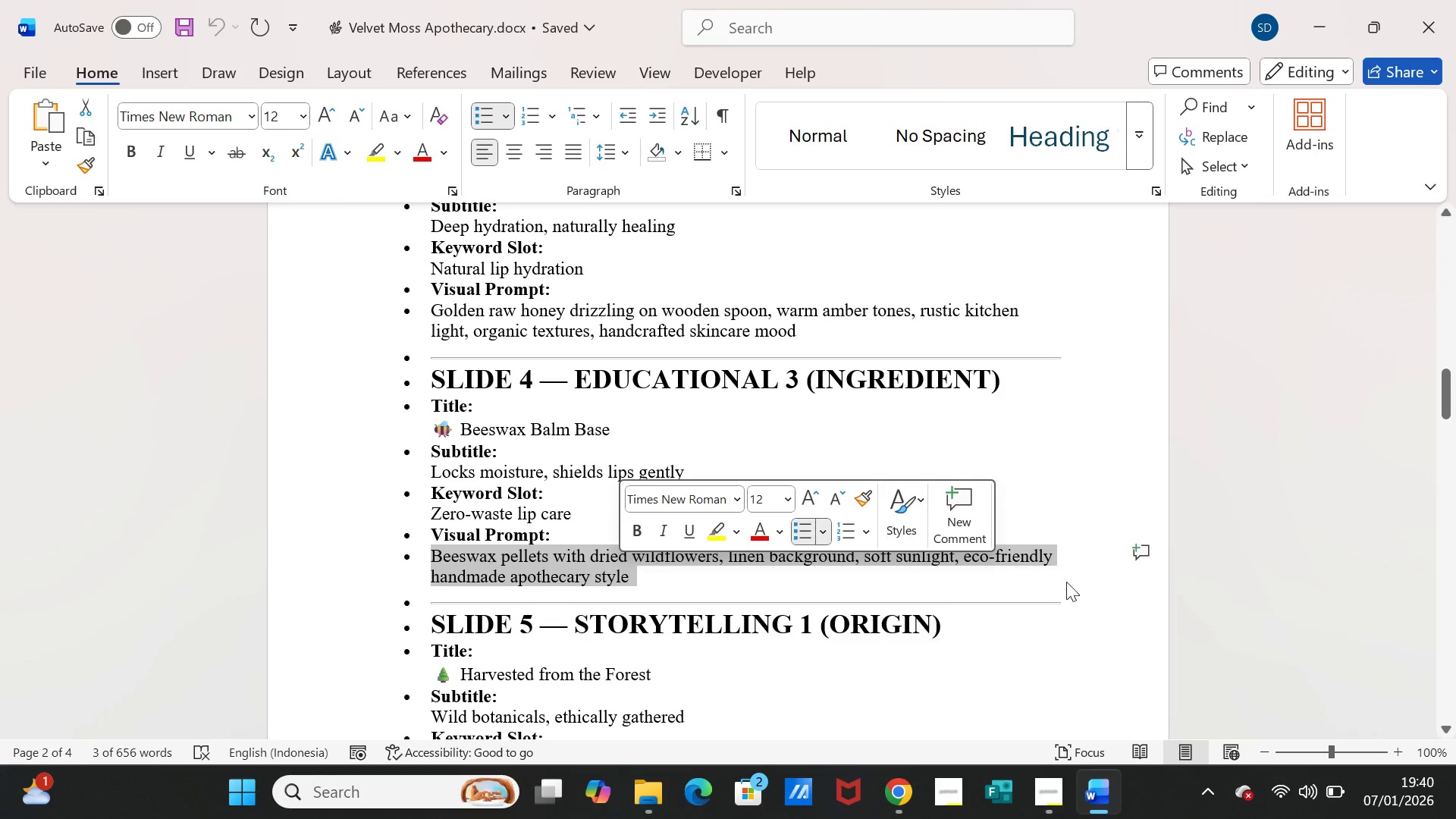 
key(Control+ControlLeft)
 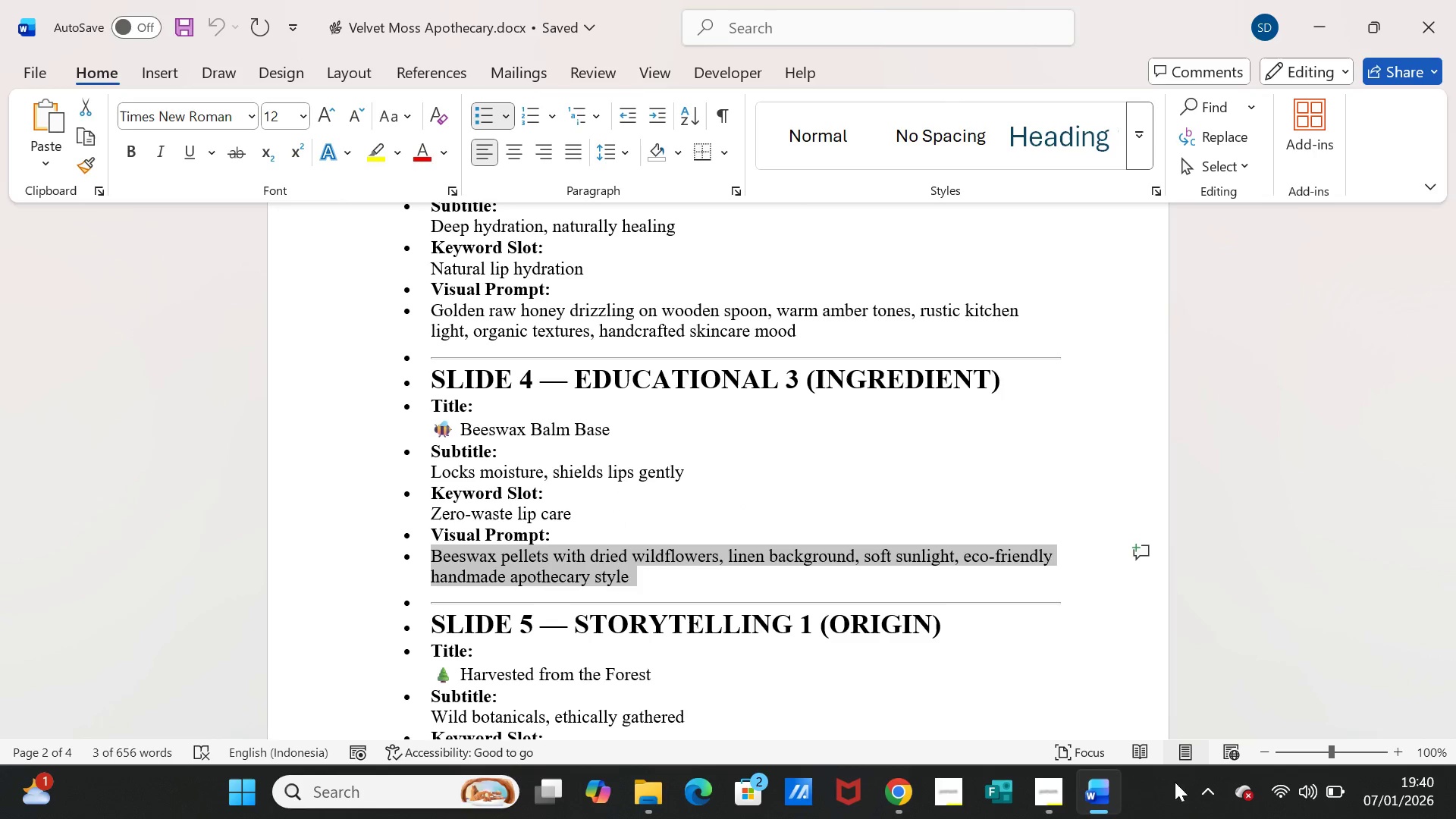 
key(Control+C)
 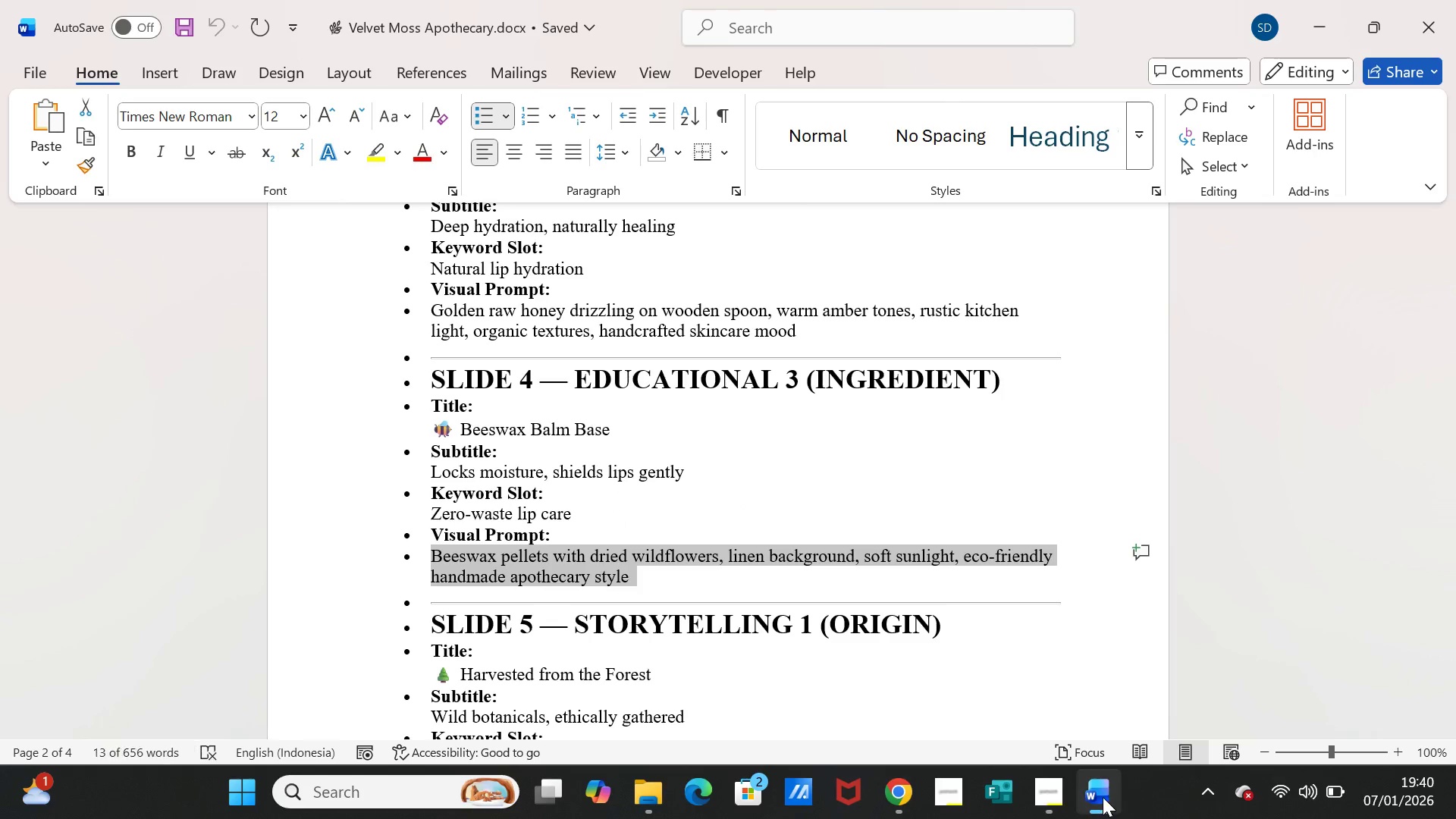 
left_click([1103, 797])
 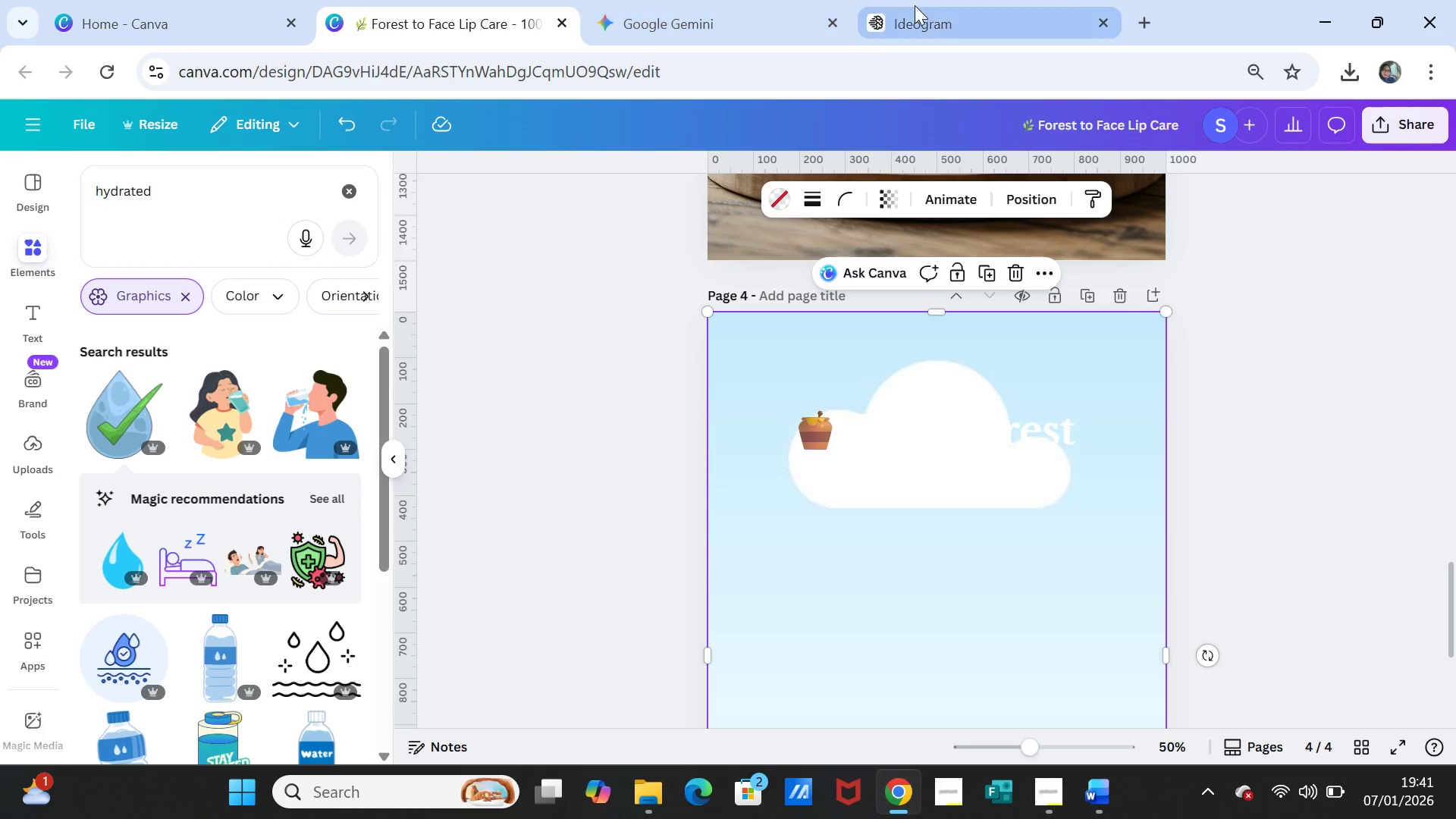 
left_click([940, 5])
 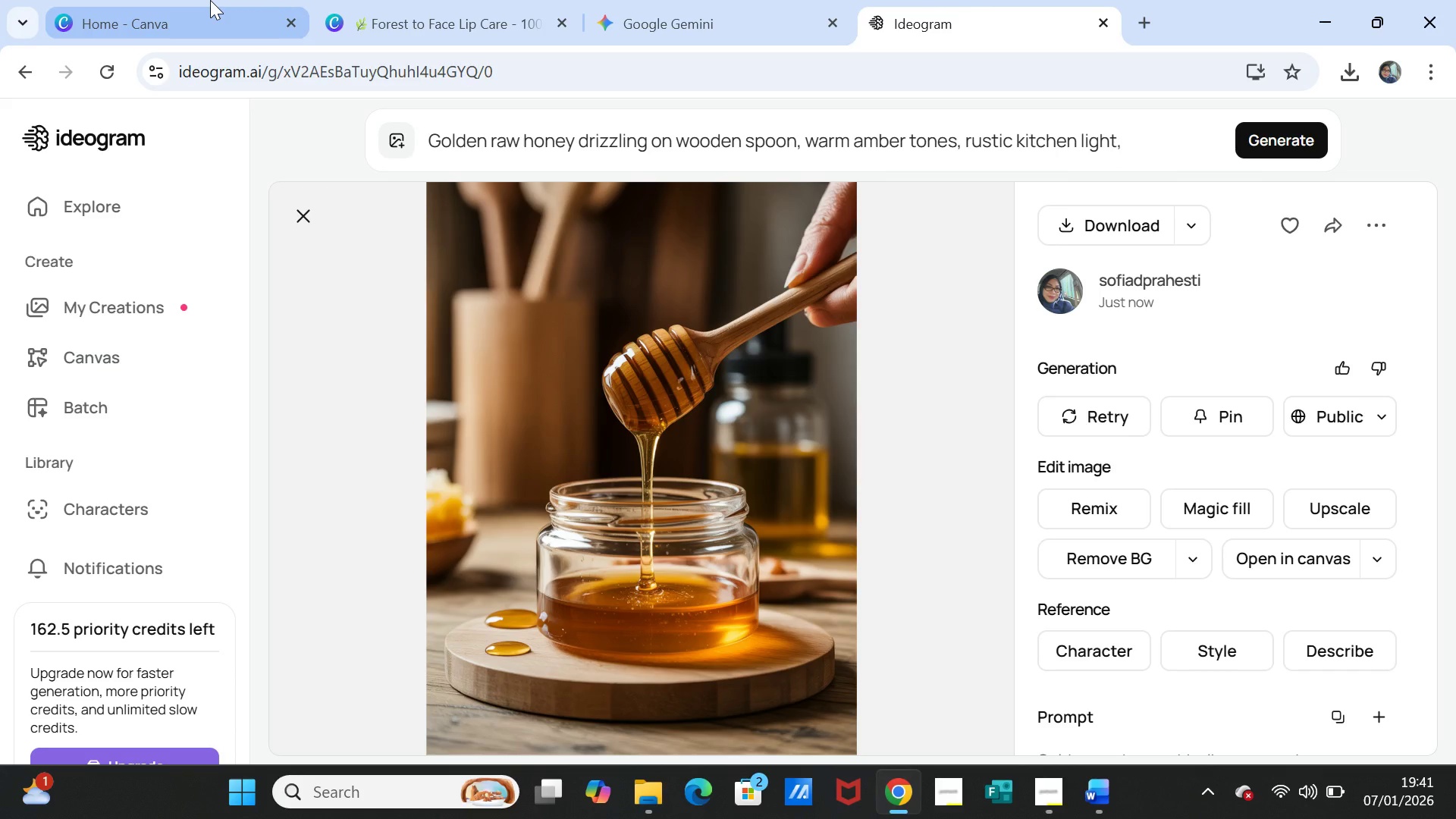 
left_click([210, 0])
 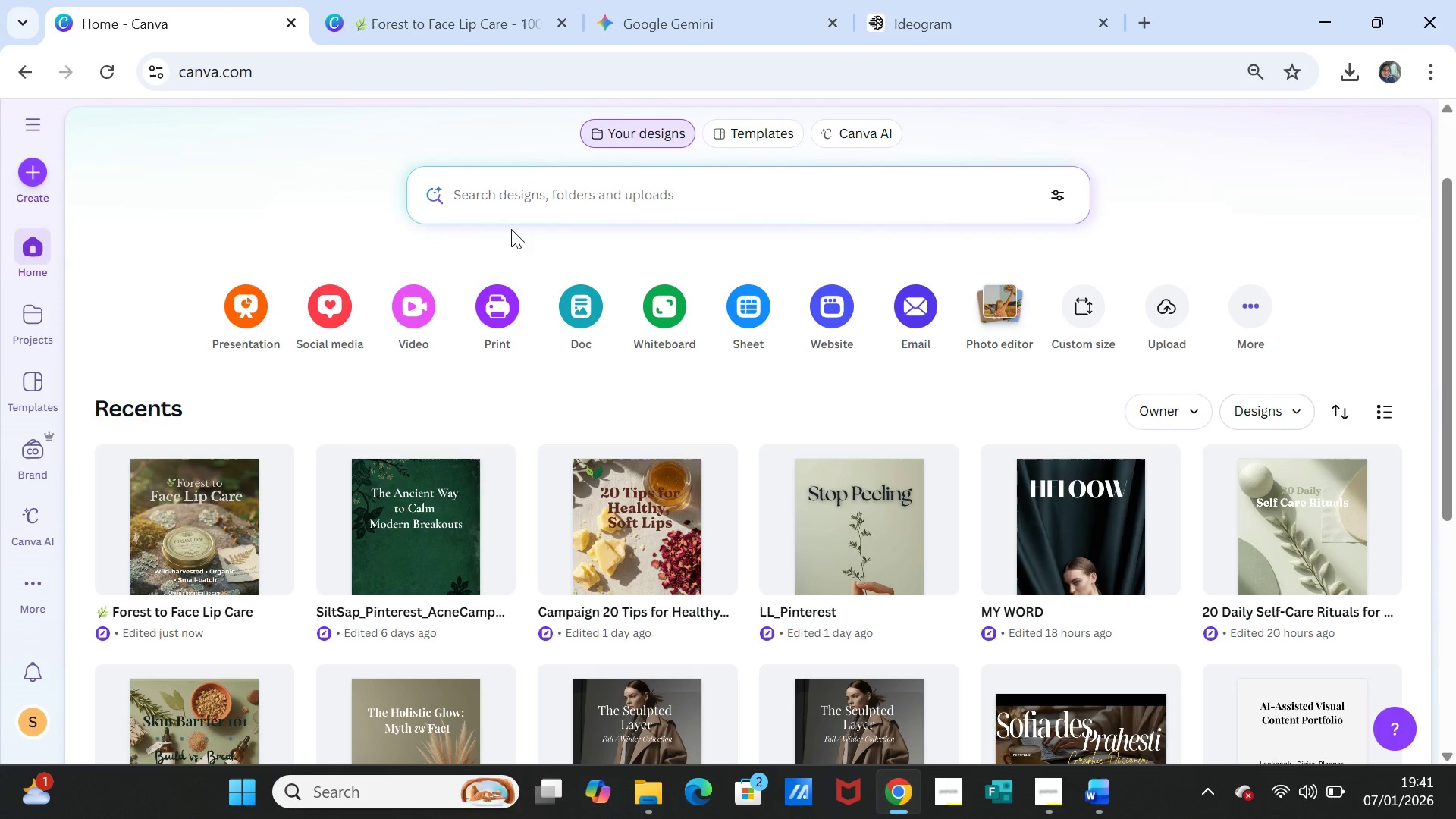 
left_click([541, 196])
 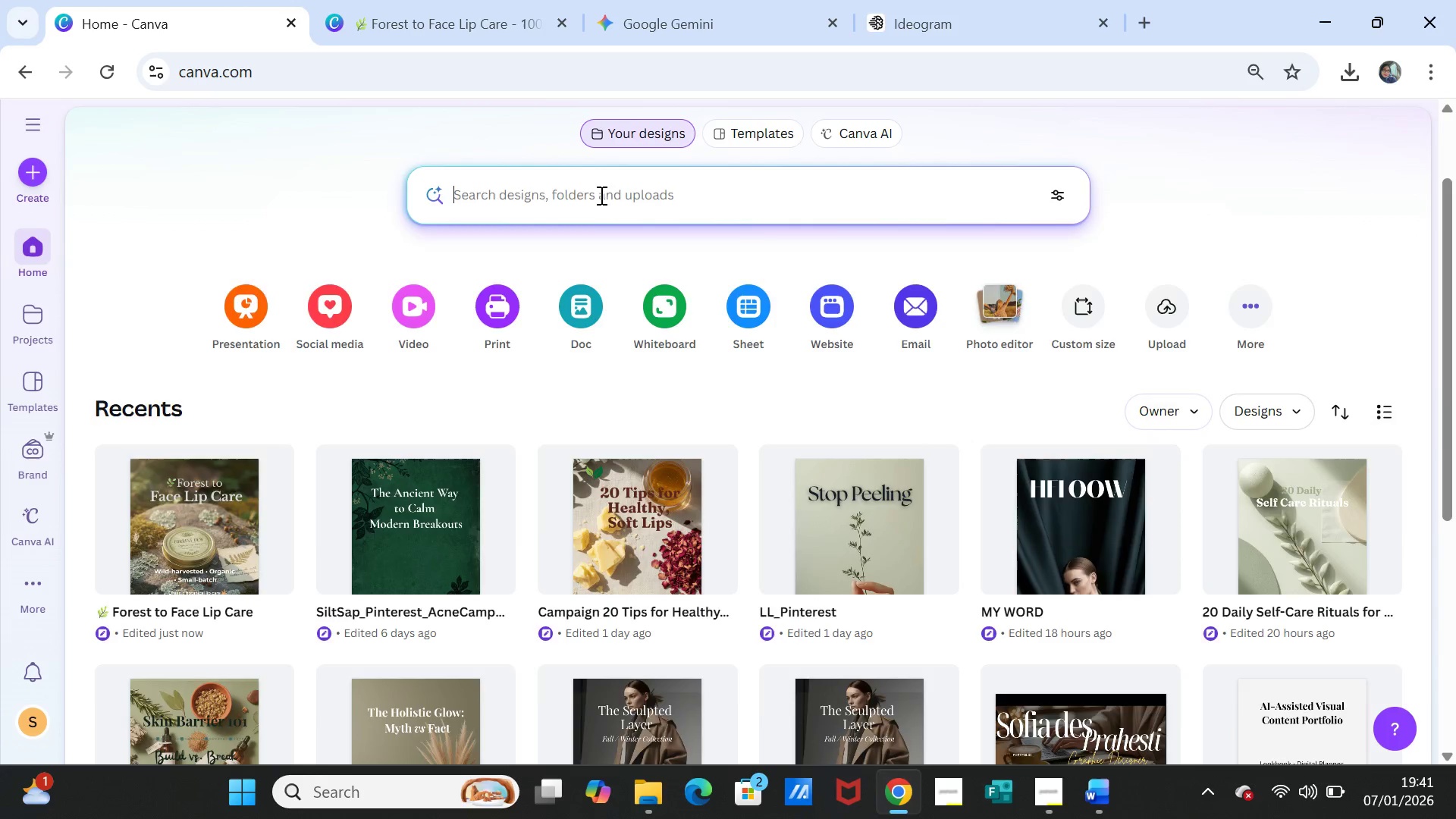 
key(Control+ControlLeft)
 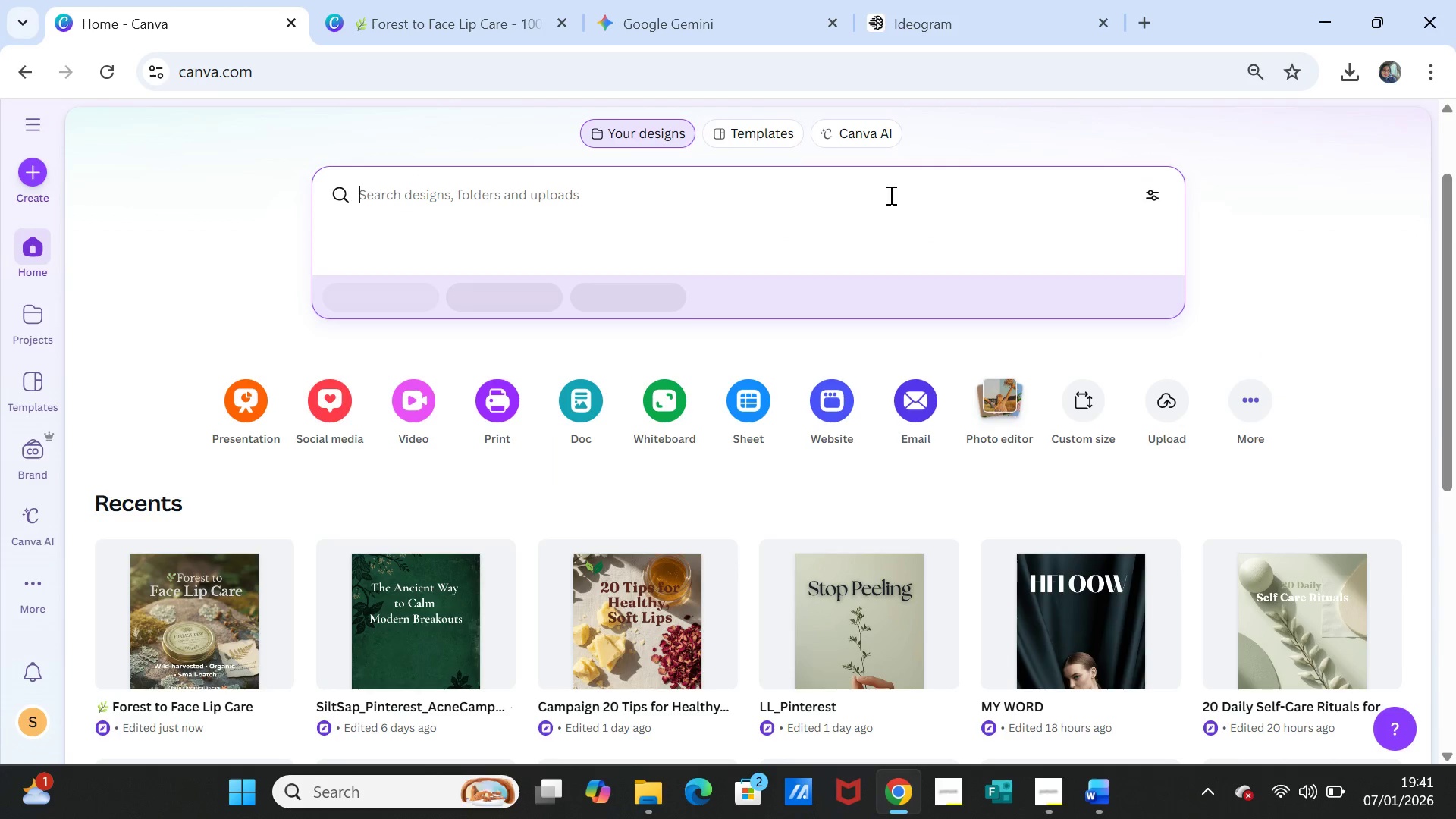 
key(Control+V)
 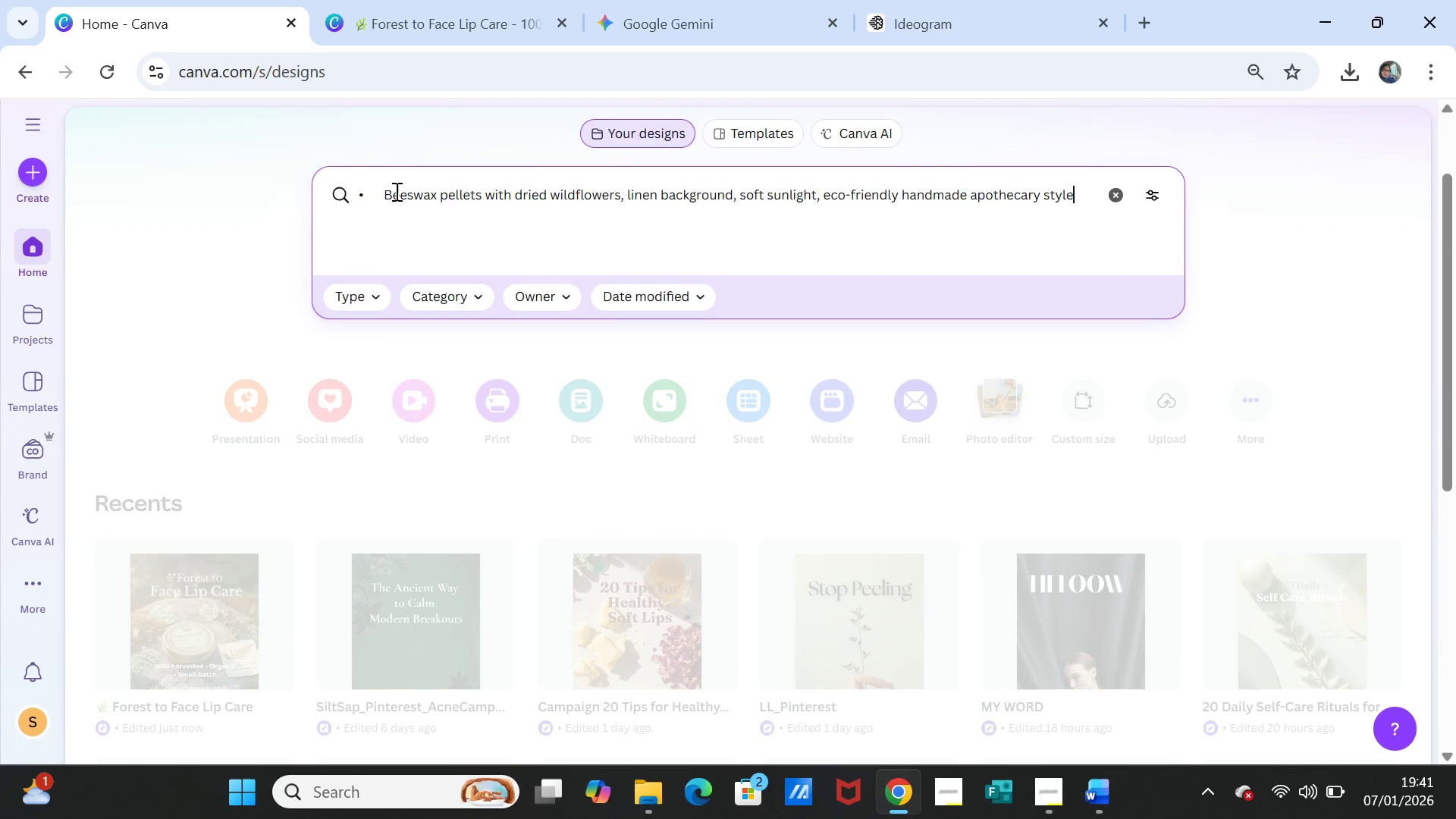 
left_click([387, 193])
 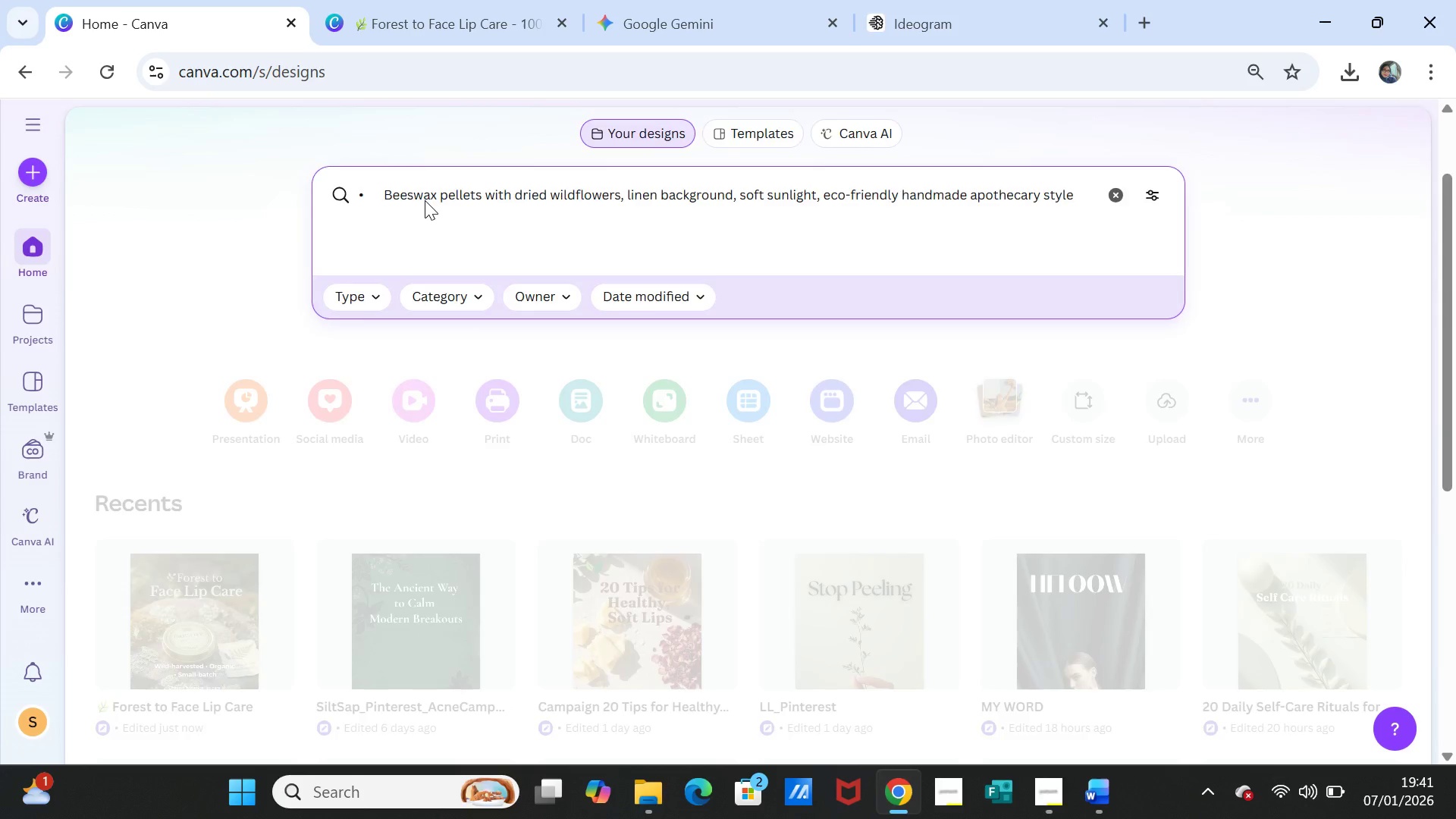 
key(Backspace)
 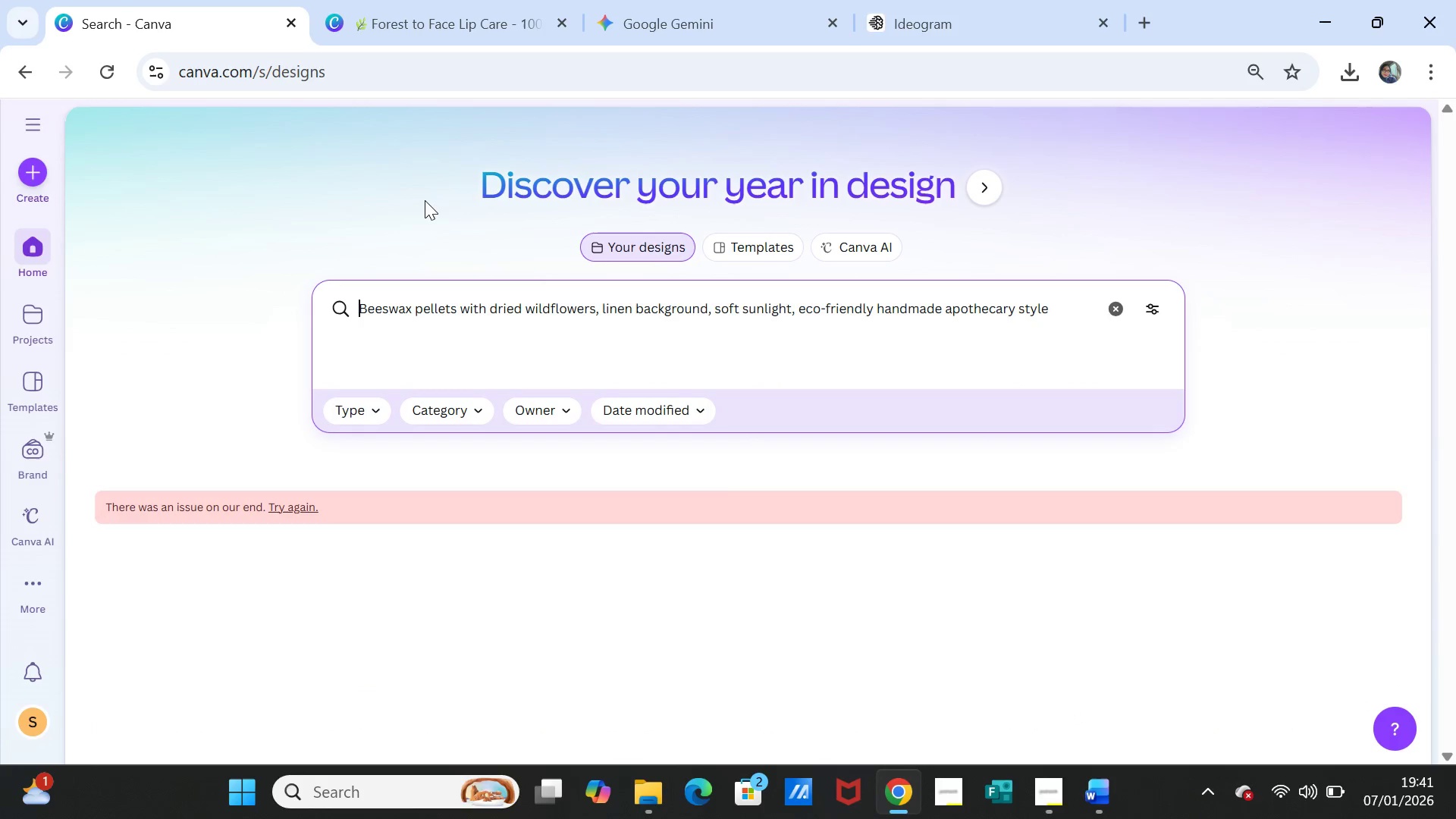 
key(Backspace)
 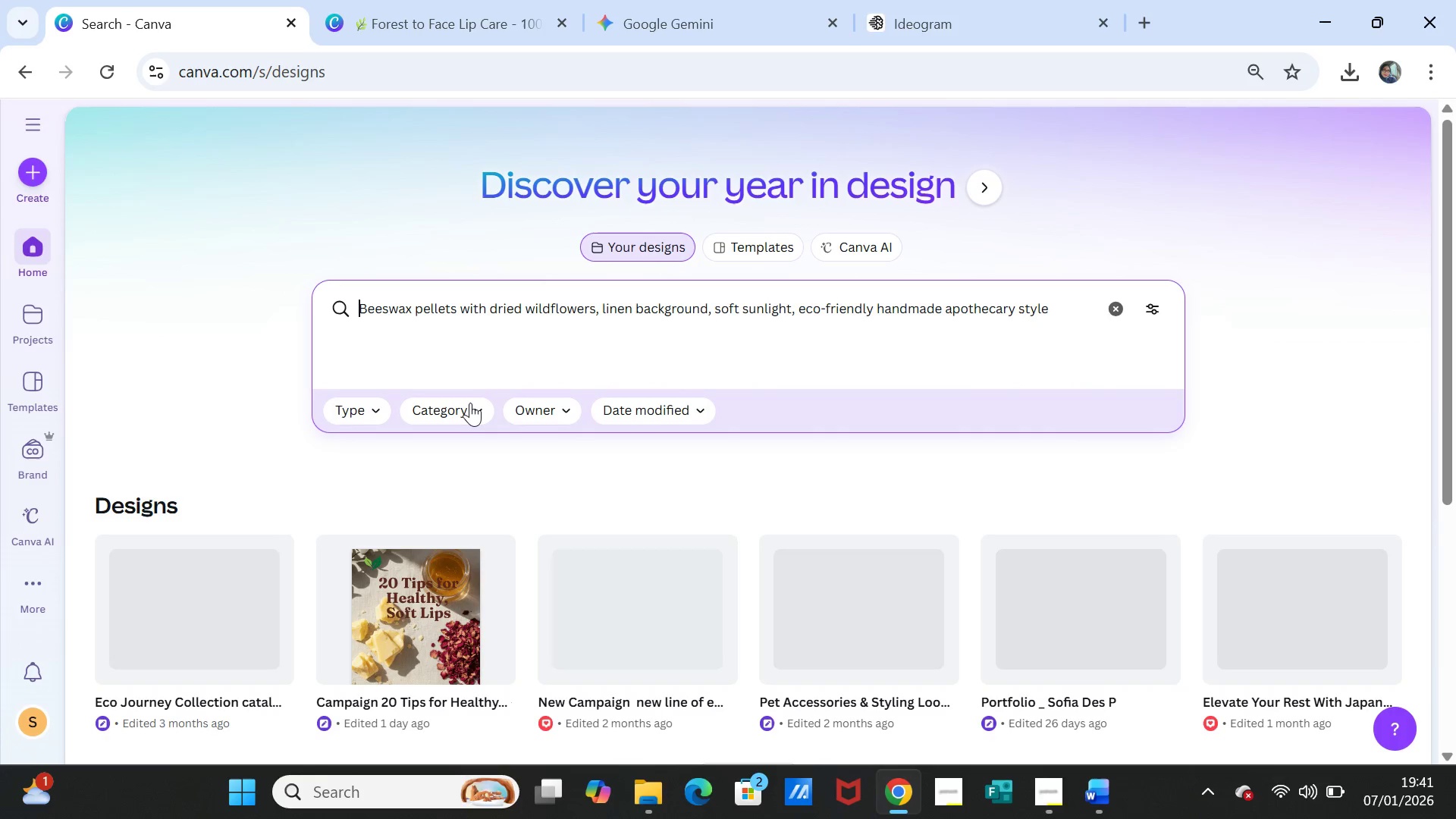 
left_click([460, 406])
 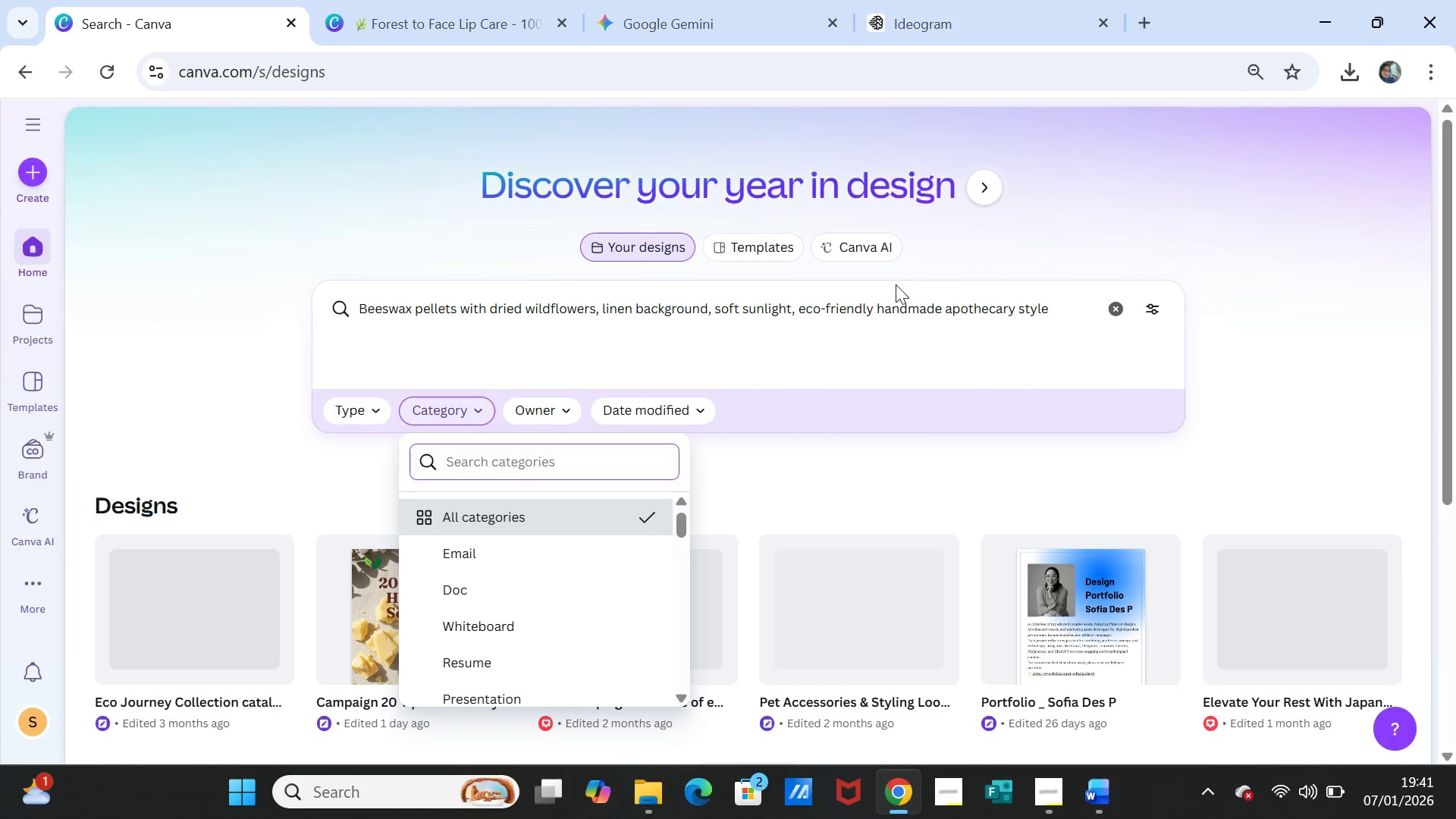 
left_click([864, 240])
 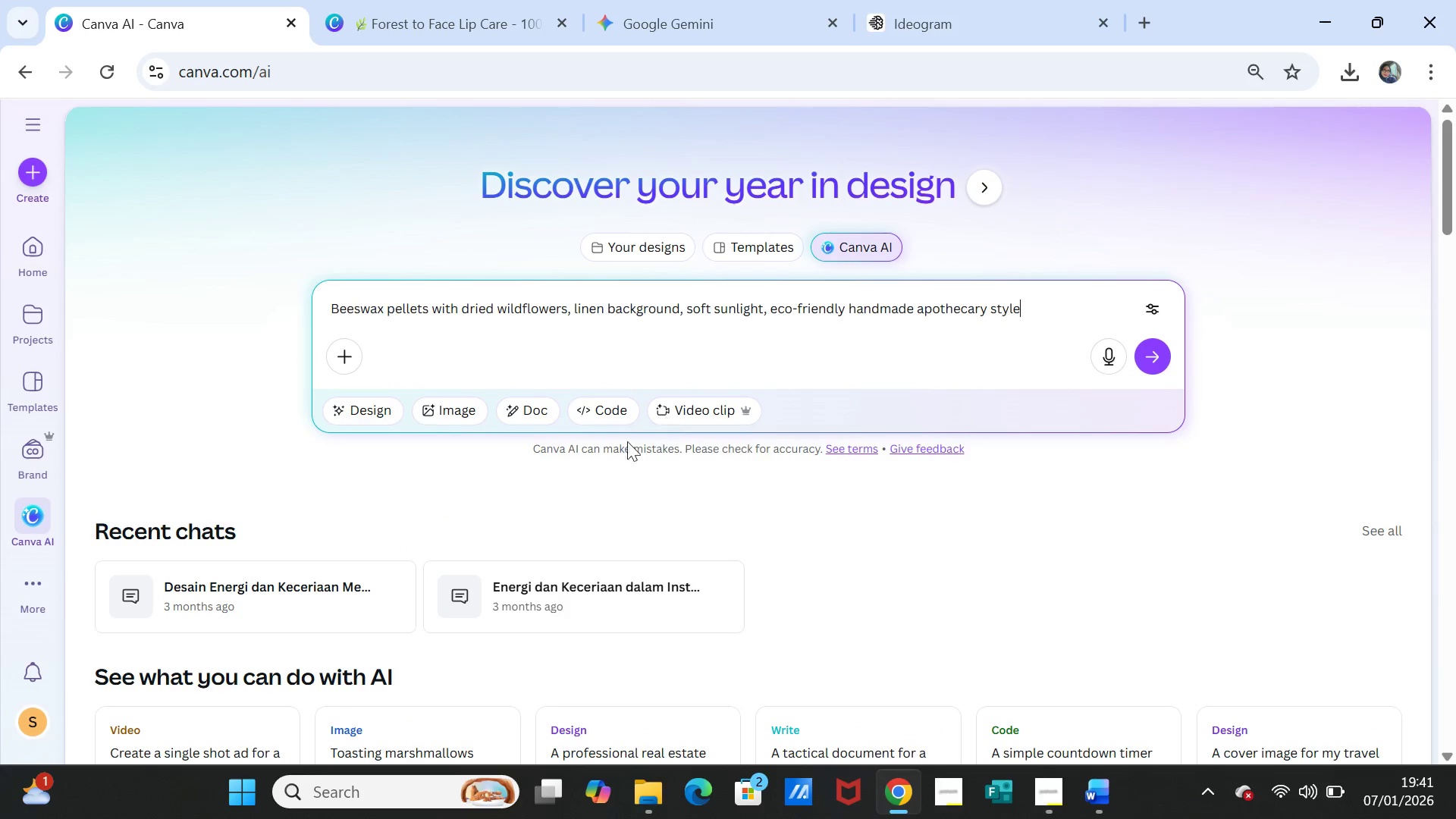 
left_click([449, 405])
 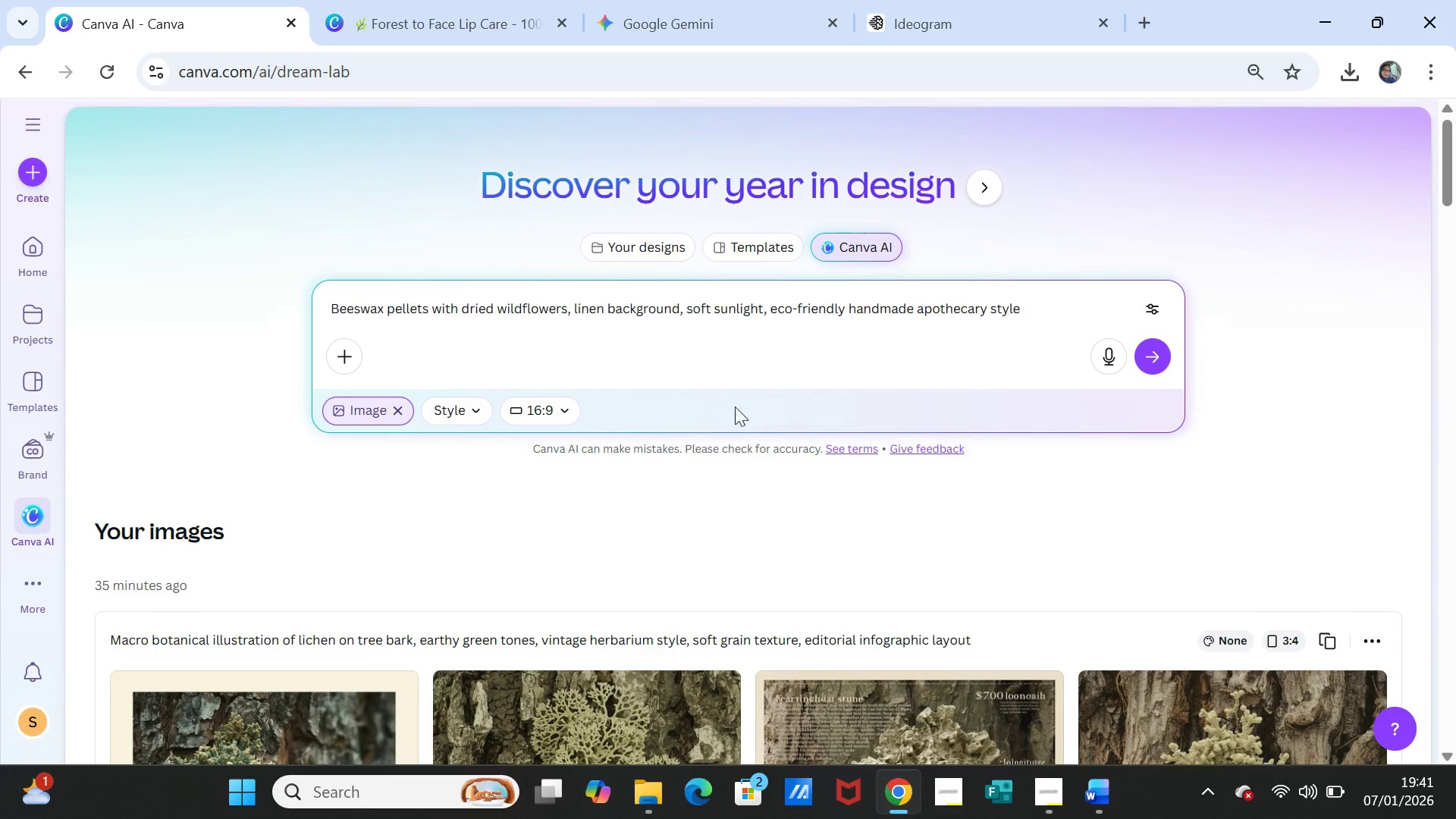 
left_click([562, 410])
 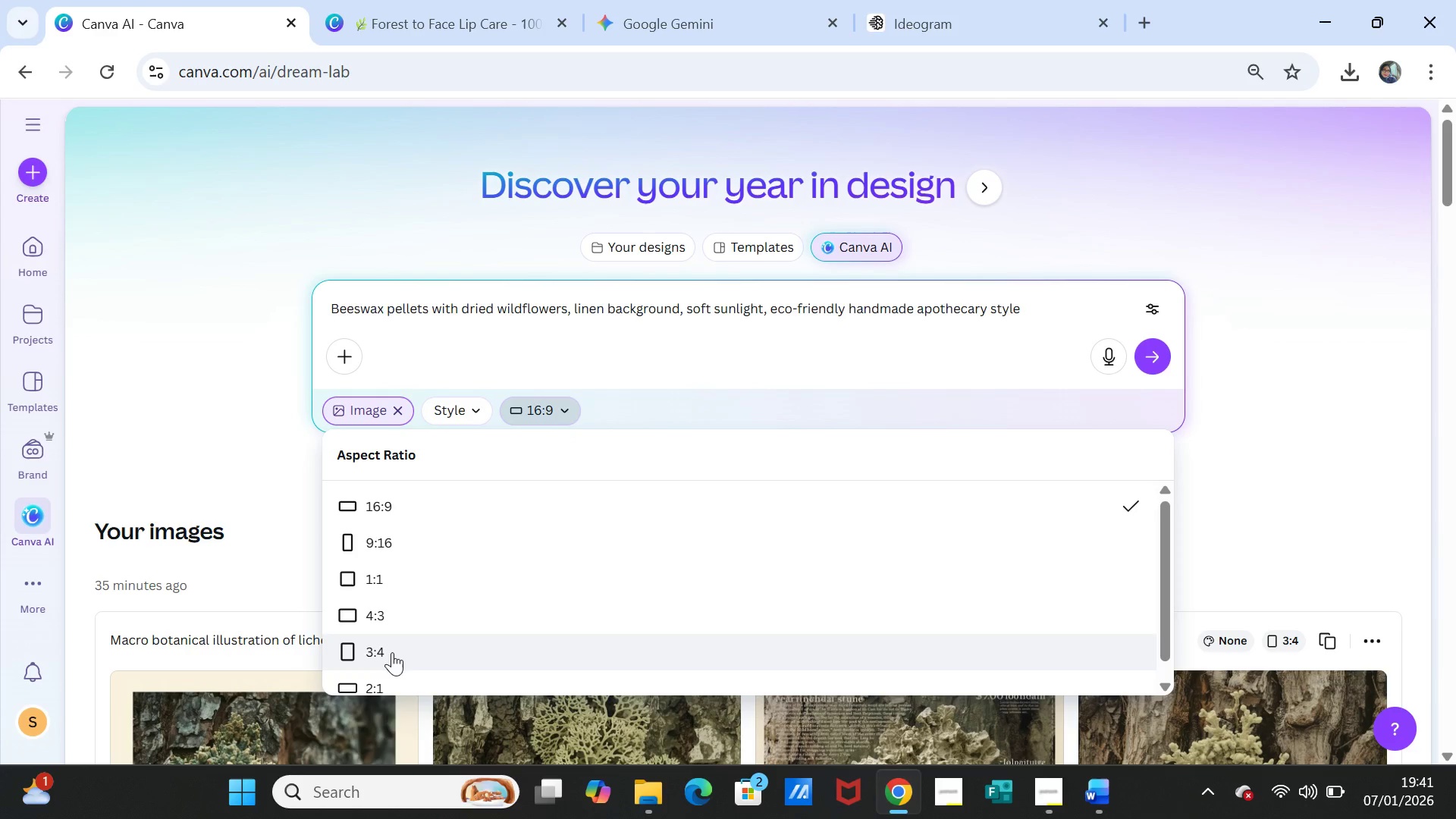 
left_click([387, 648])
 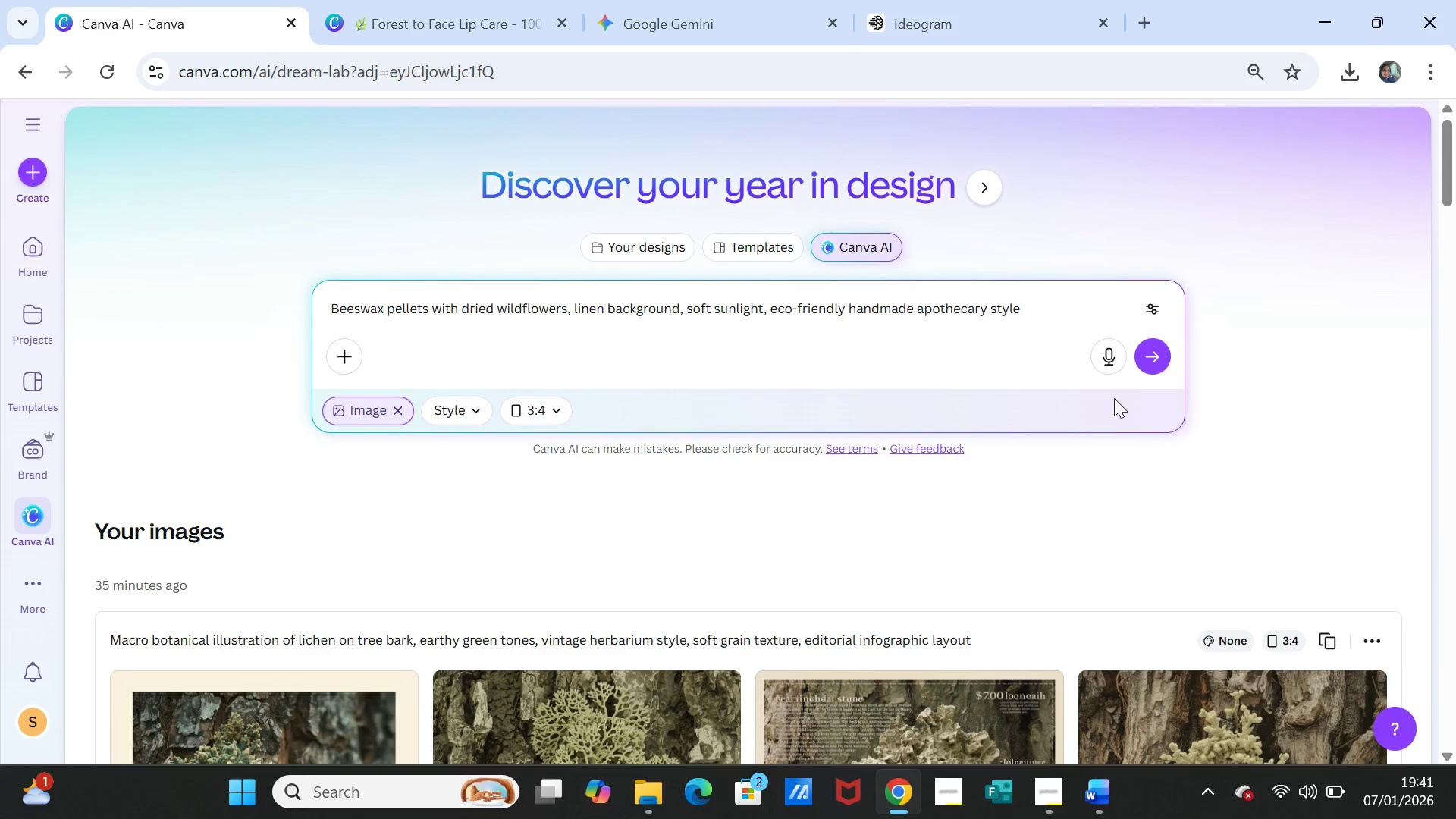 
left_click([1159, 353])
 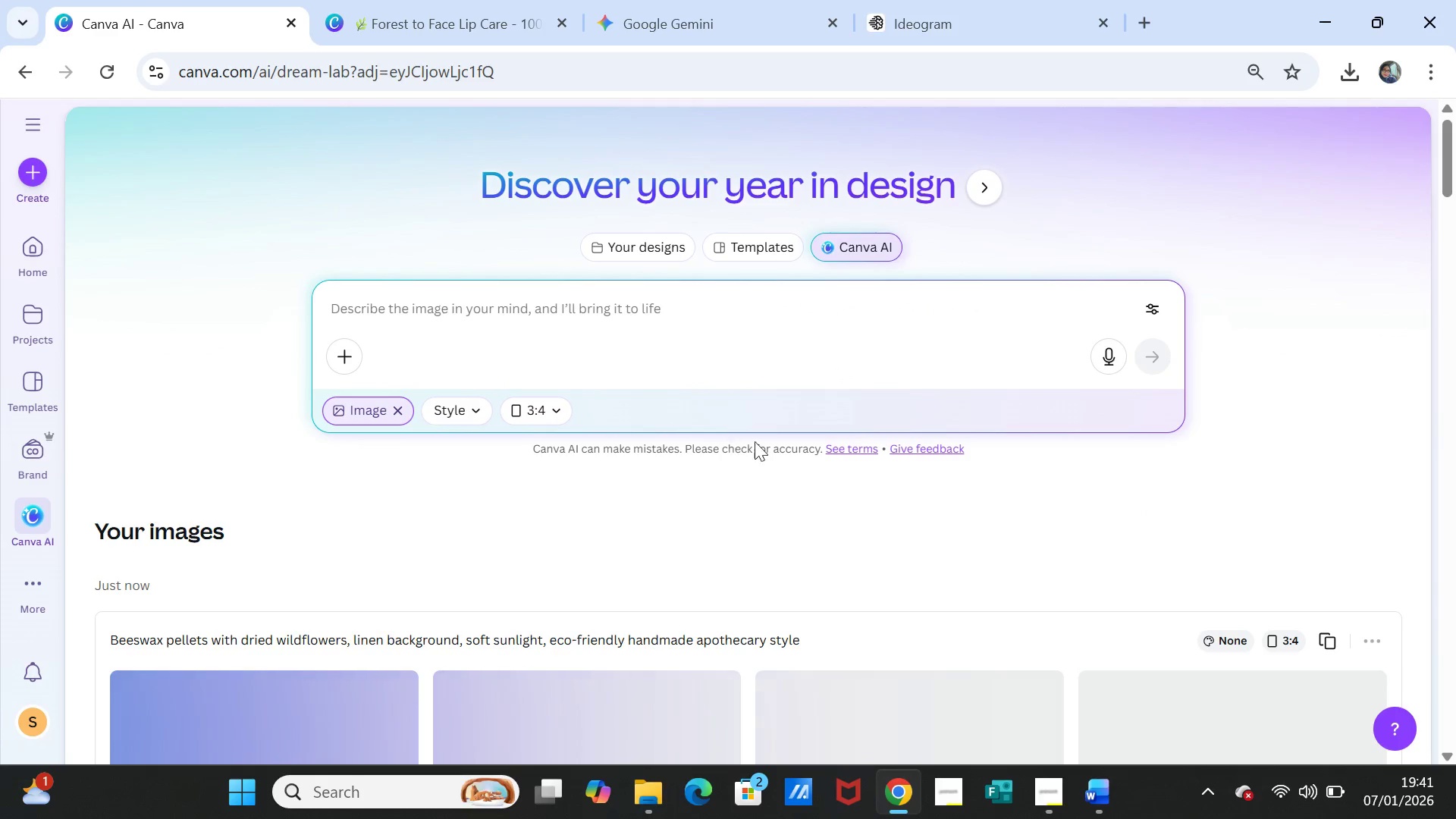 
scroll: coordinate [905, 452], scroll_direction: down, amount: 3.0
 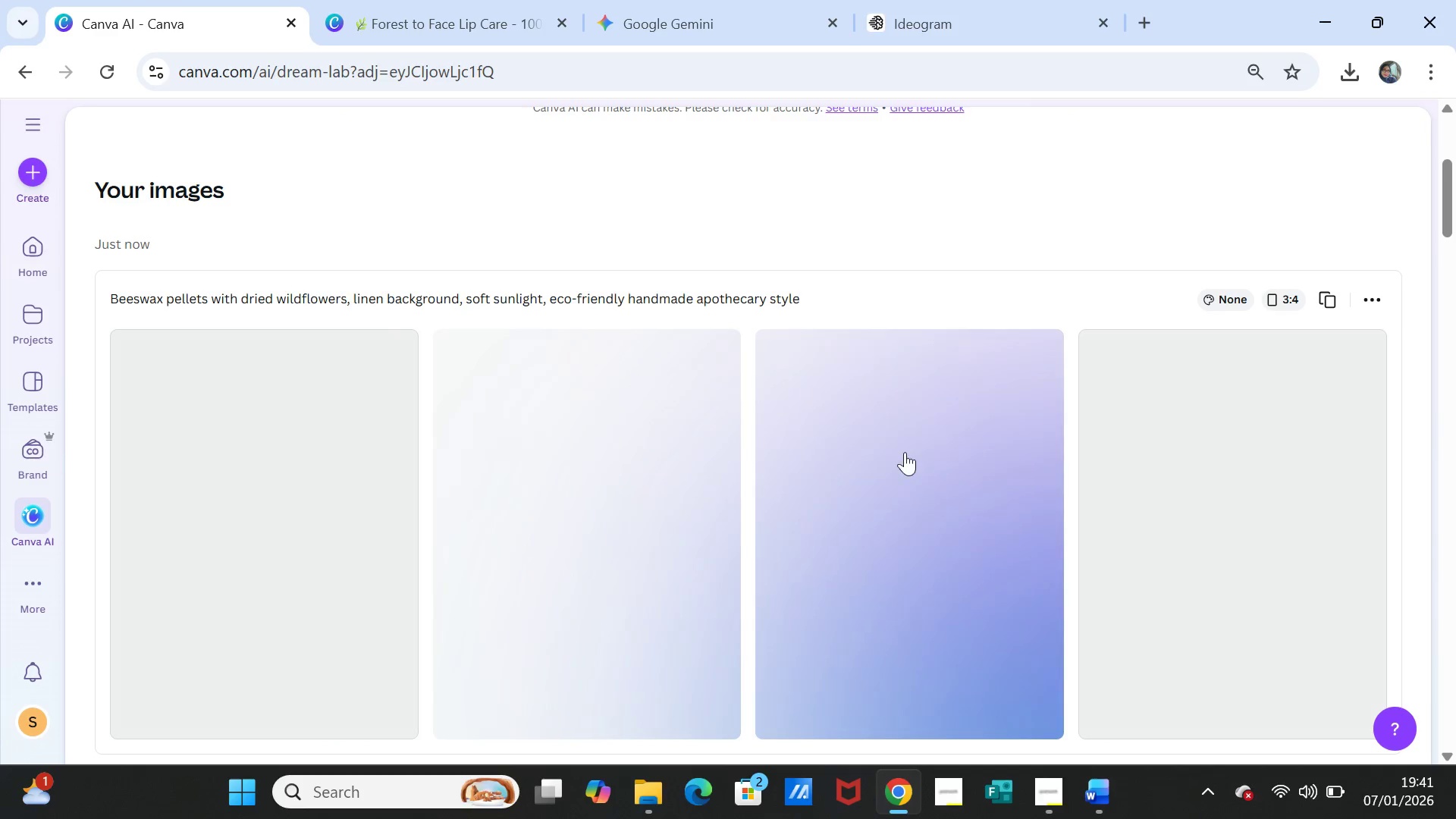 
wait(12.26)
 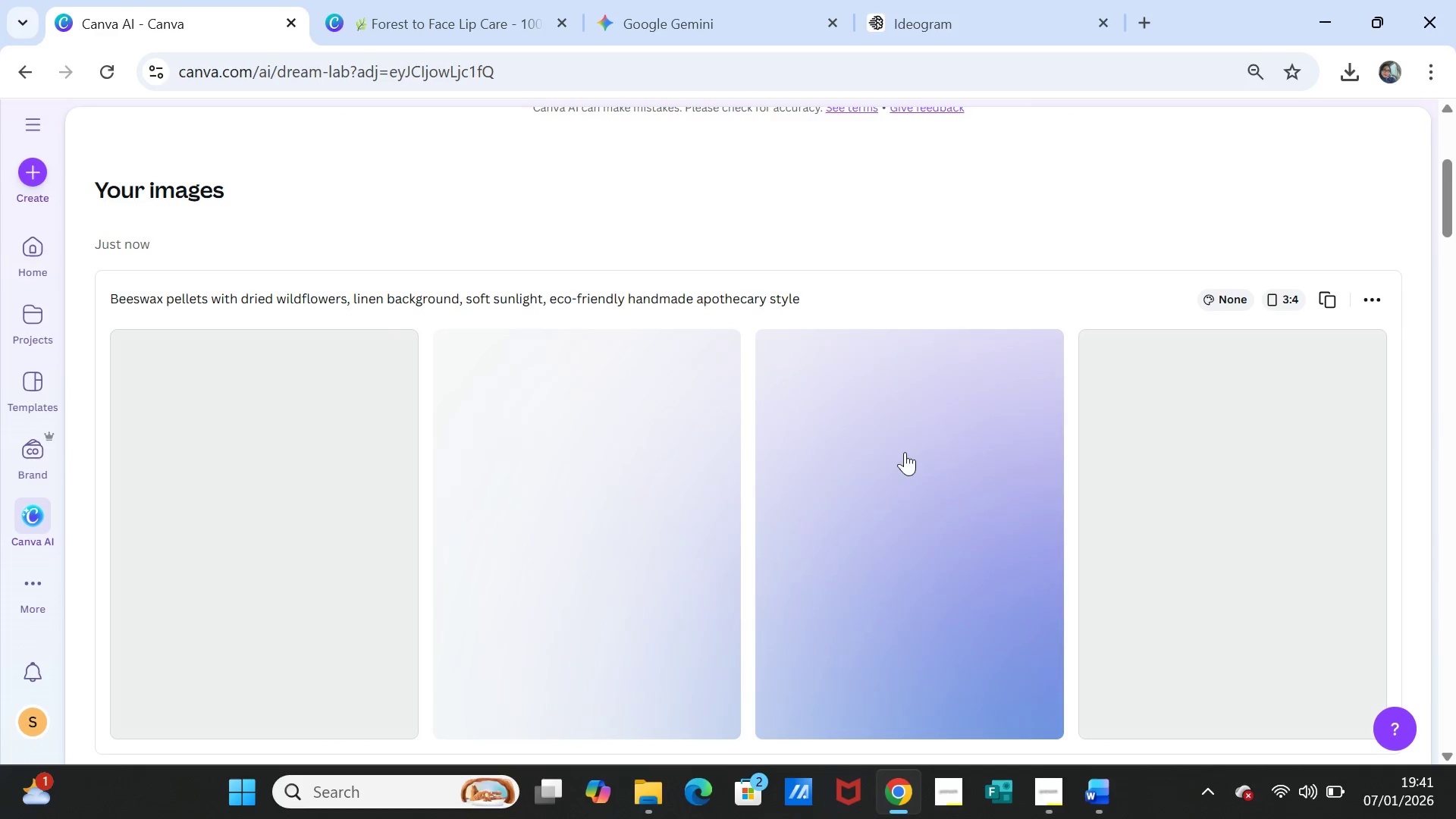 
scroll: coordinate [802, 452], scroll_direction: down, amount: 1.0
 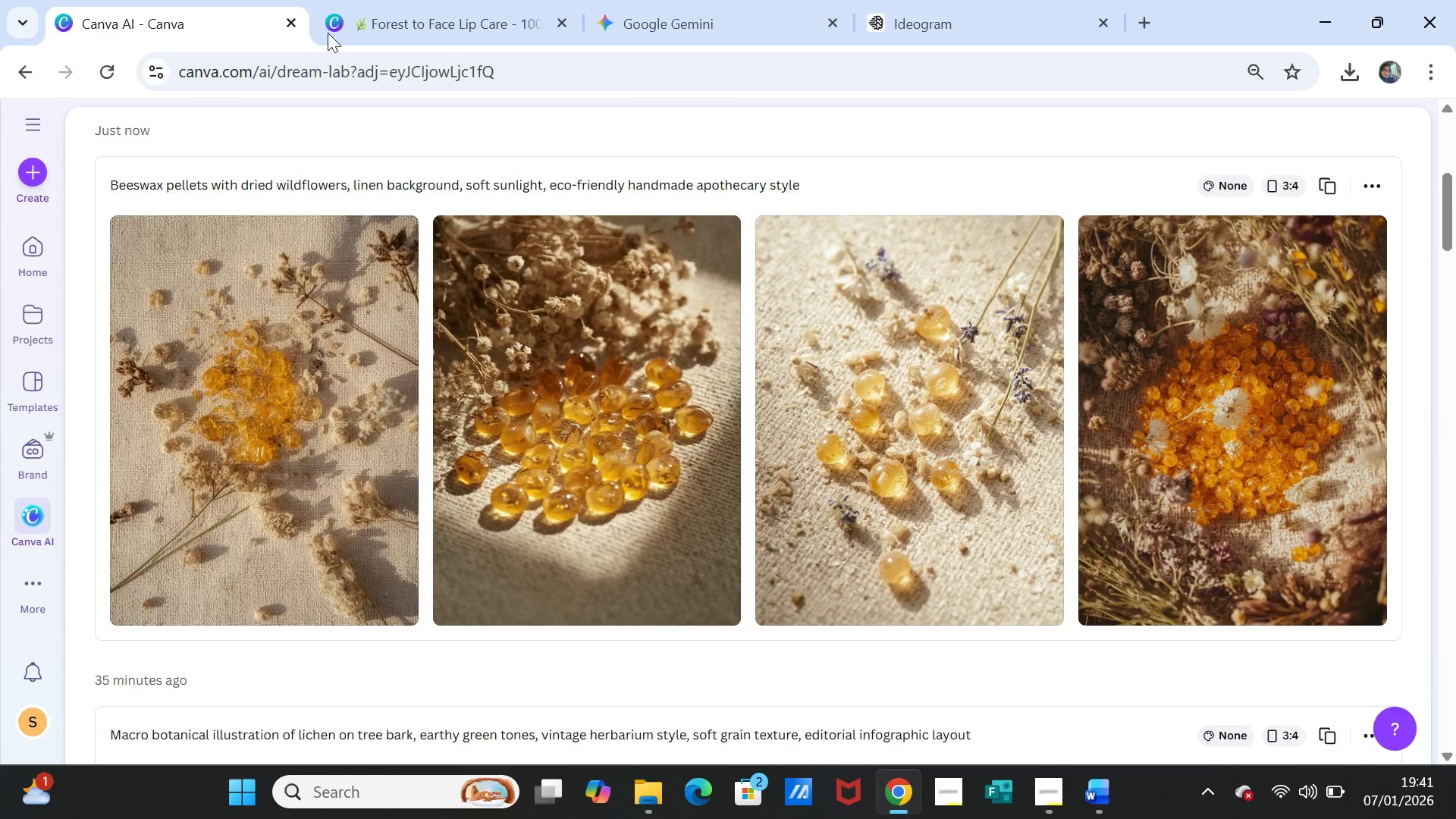 
left_click([903, 30])
 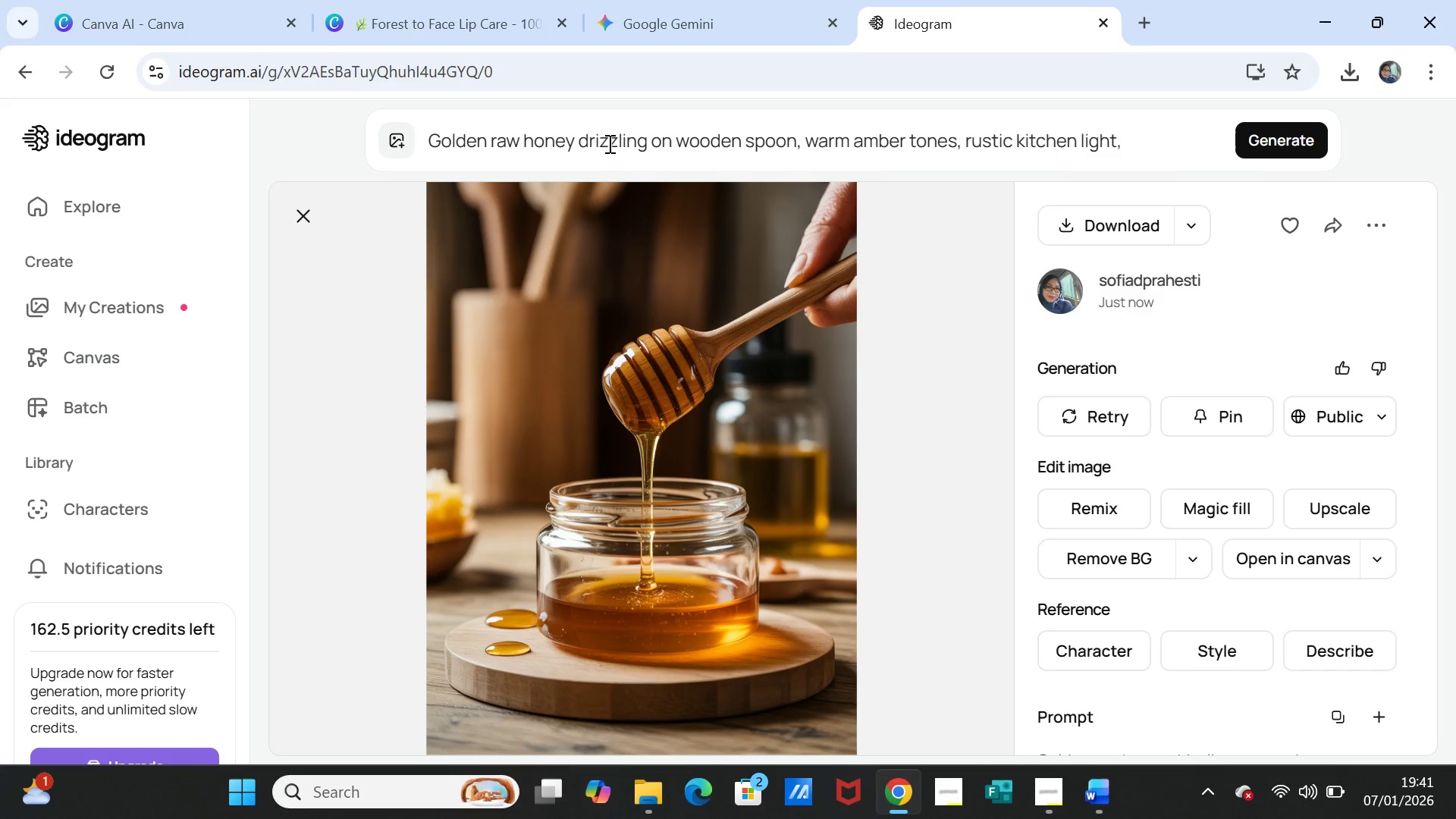 
double_click([608, 143])
 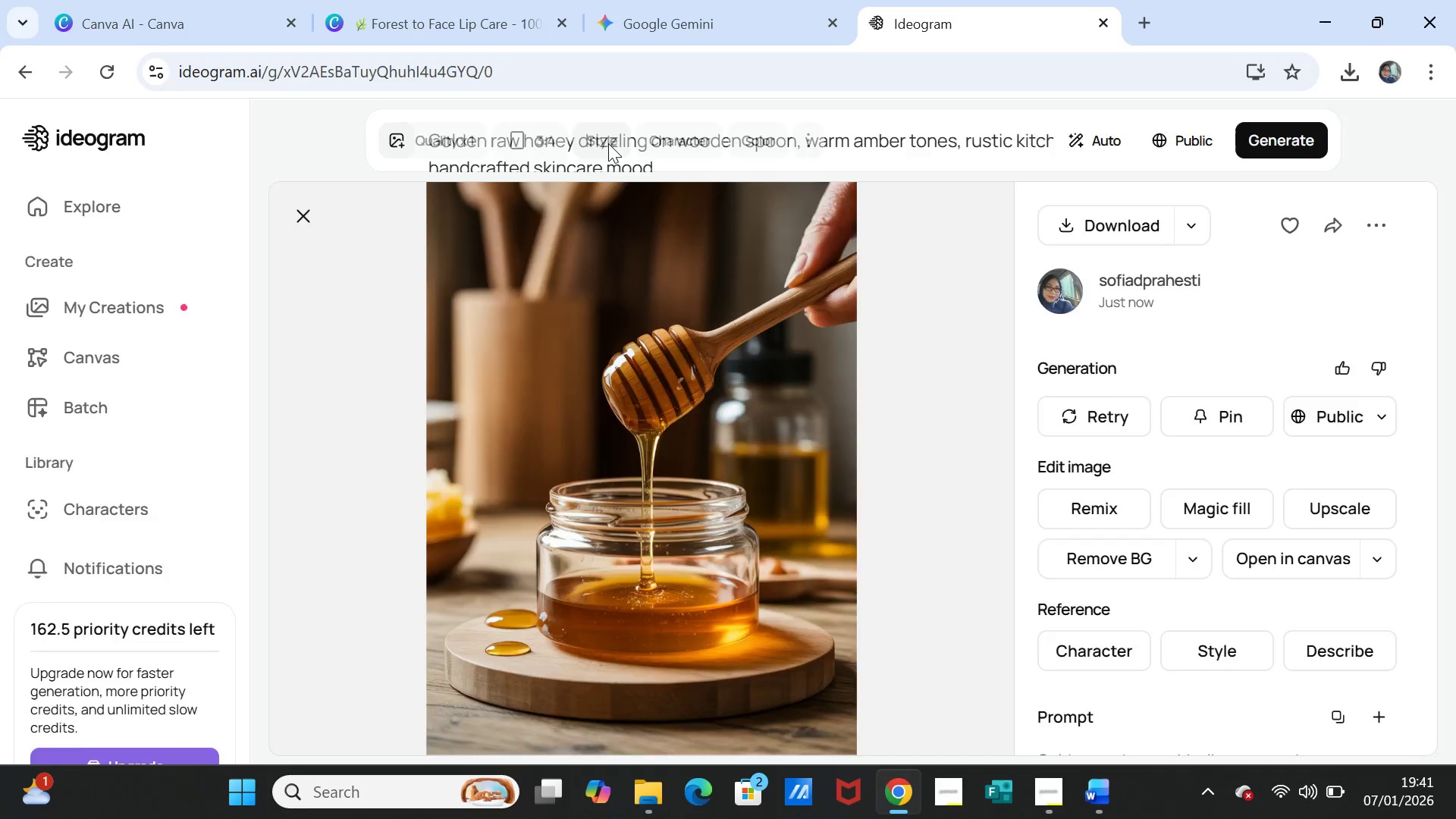 
triple_click([608, 143])
 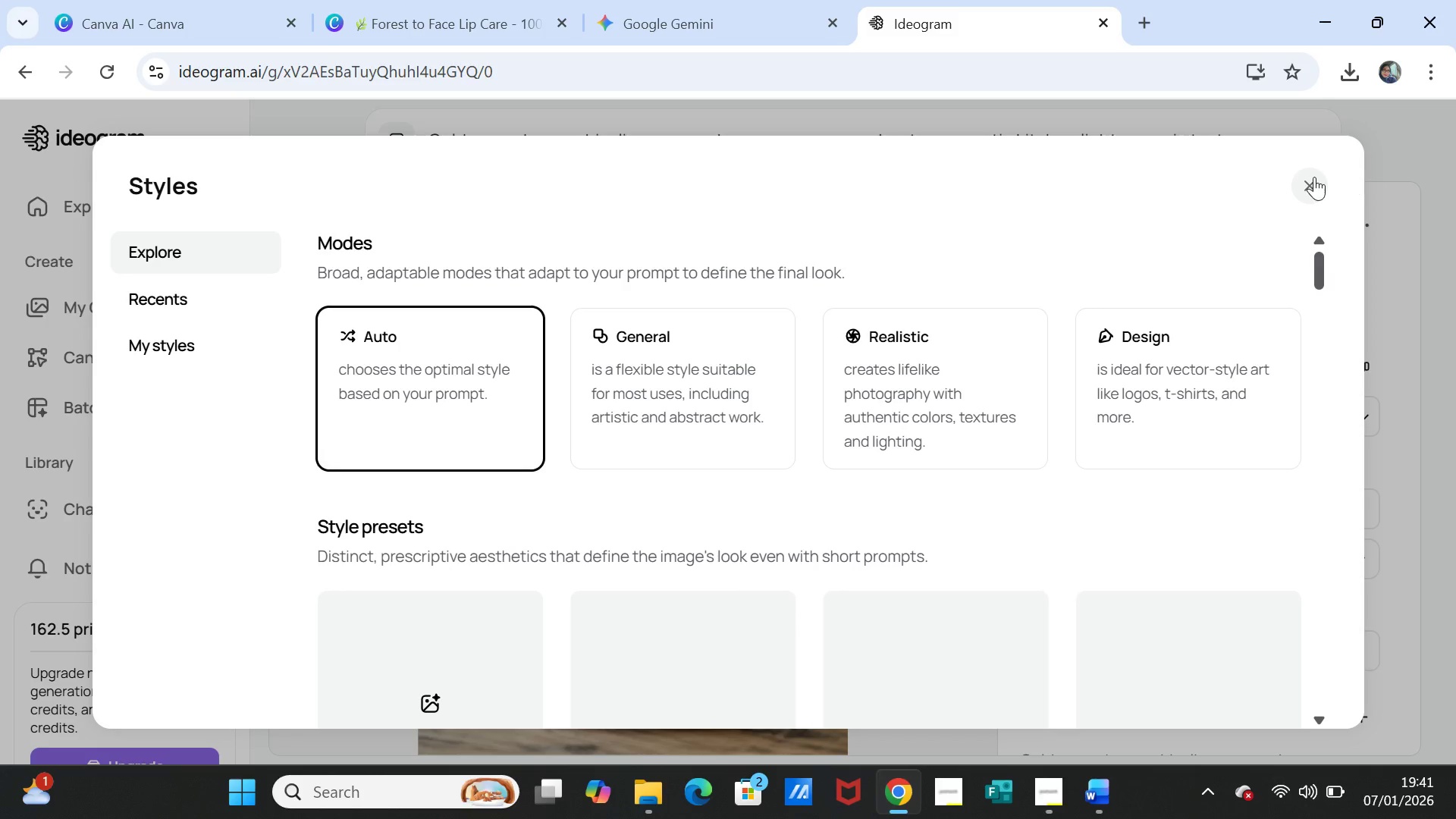 
left_click([1314, 177])
 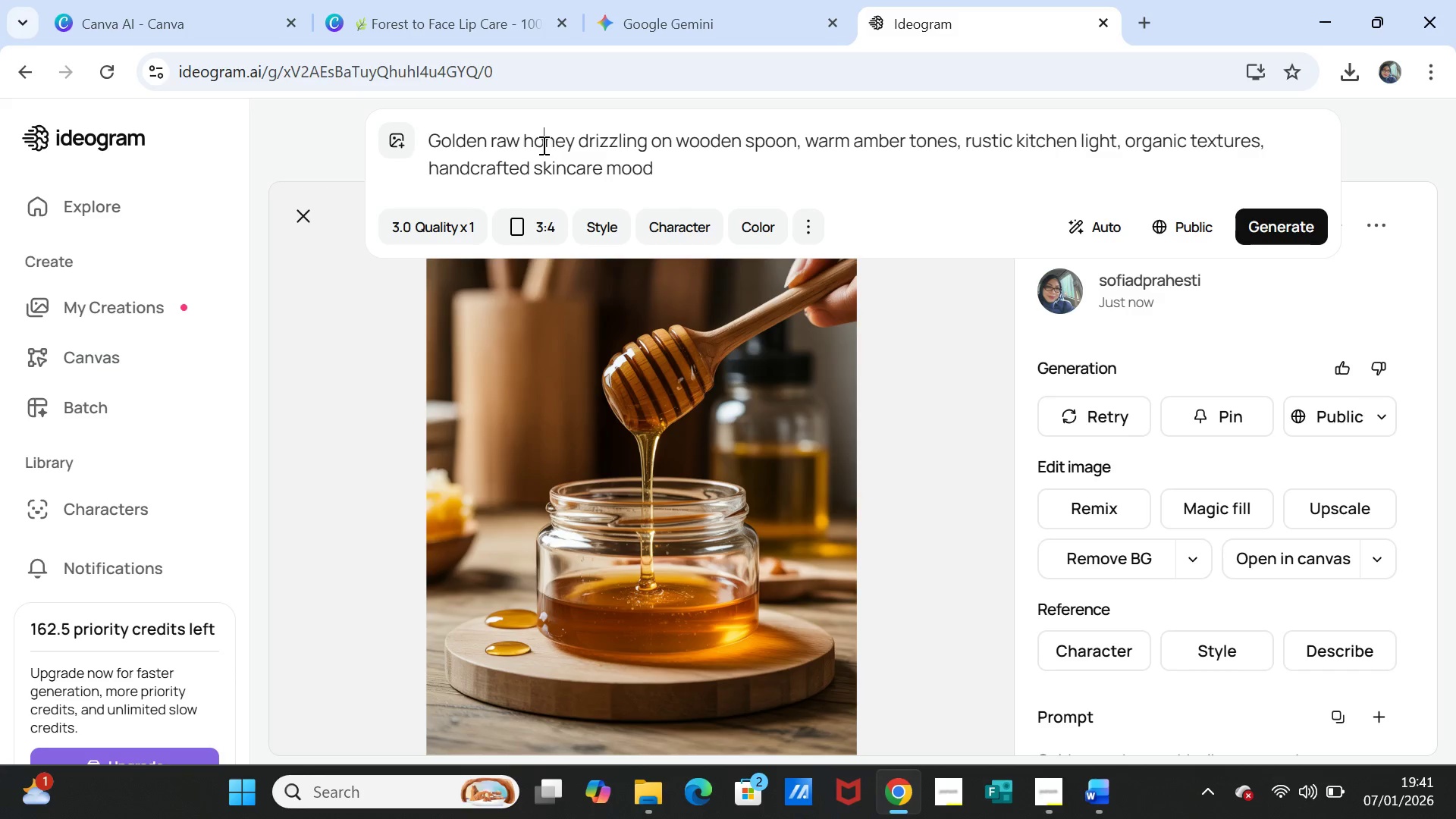 
double_click([542, 145])
 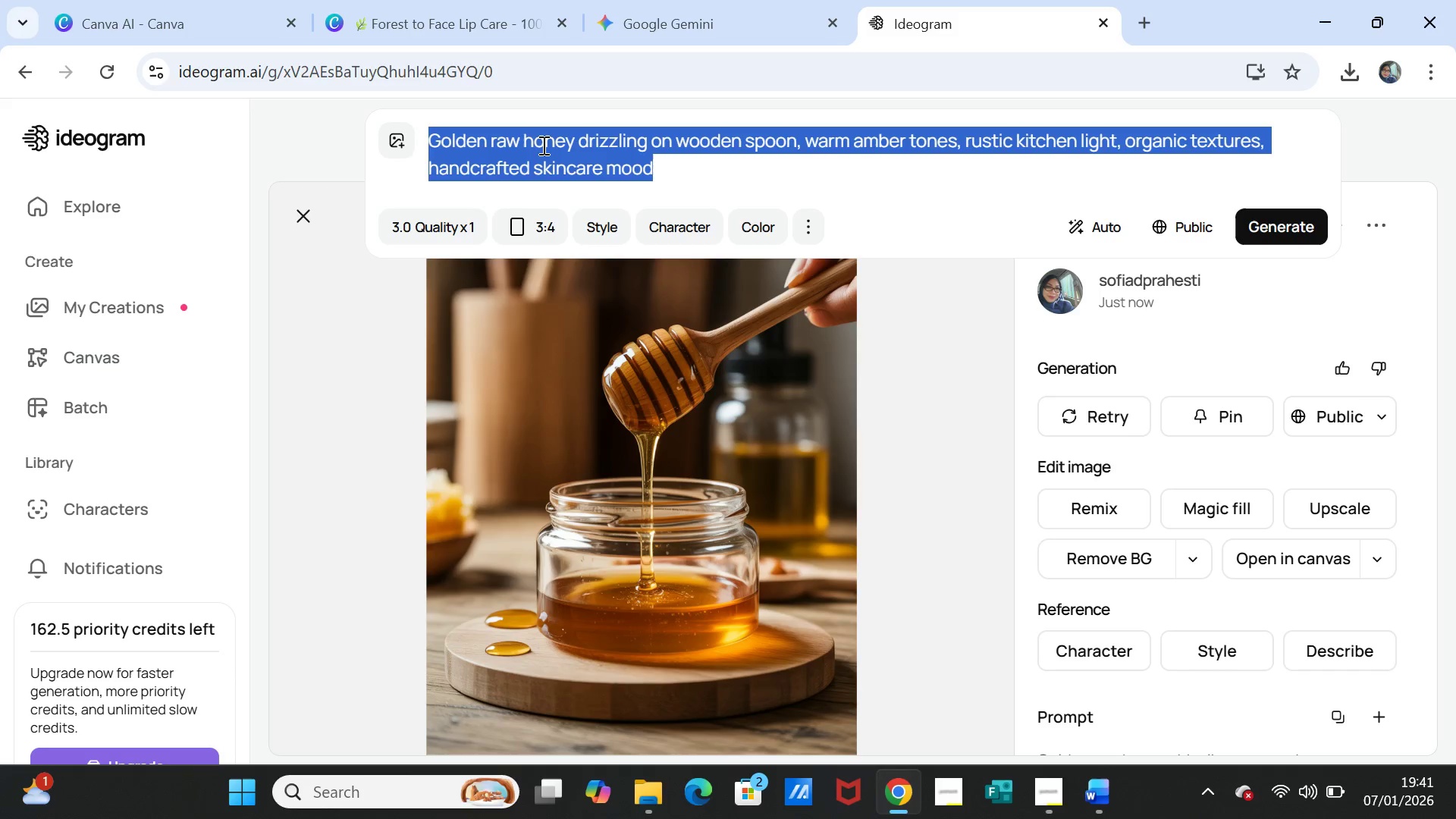 
triple_click([542, 145])
 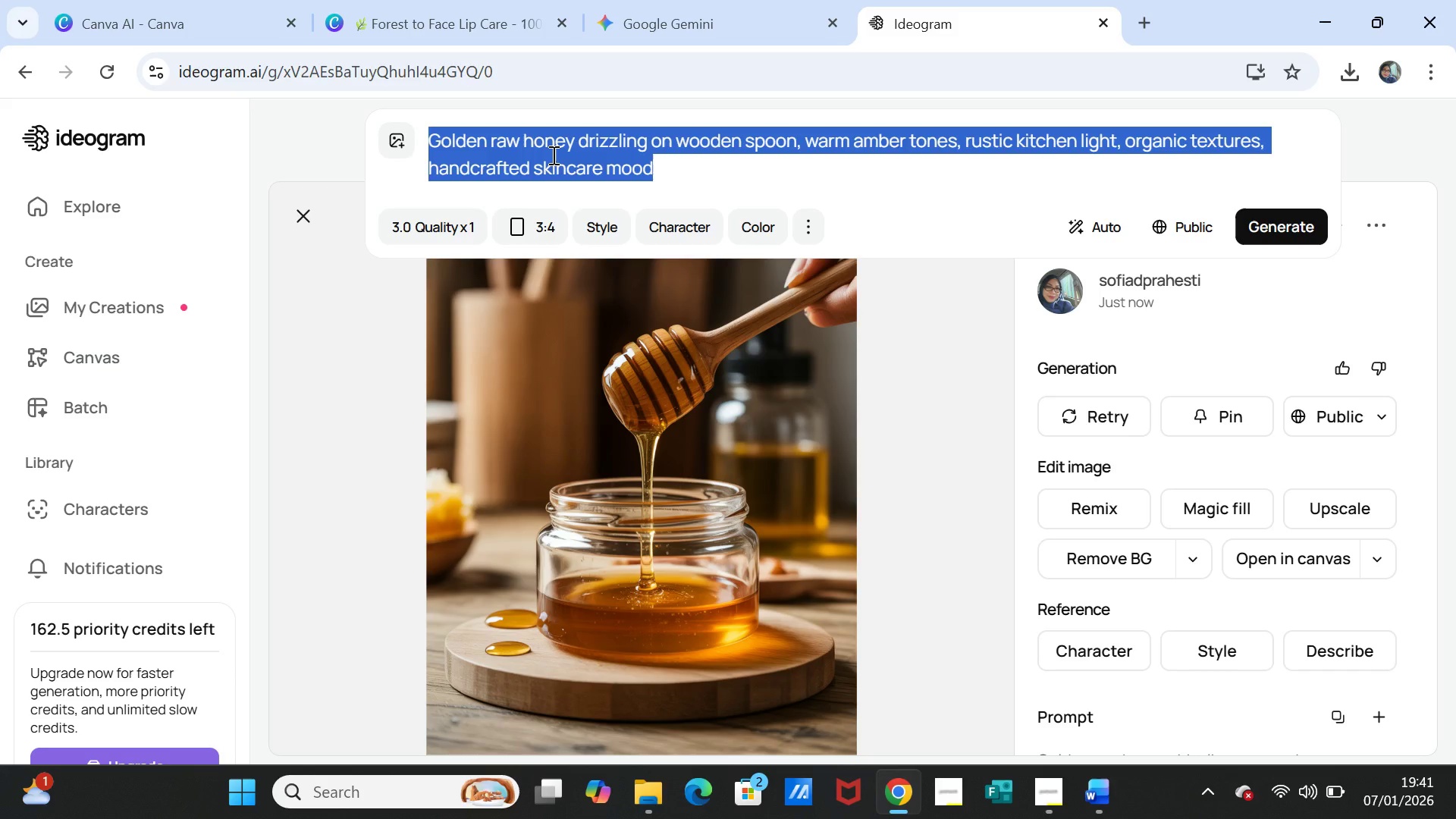 
key(Control+V)
 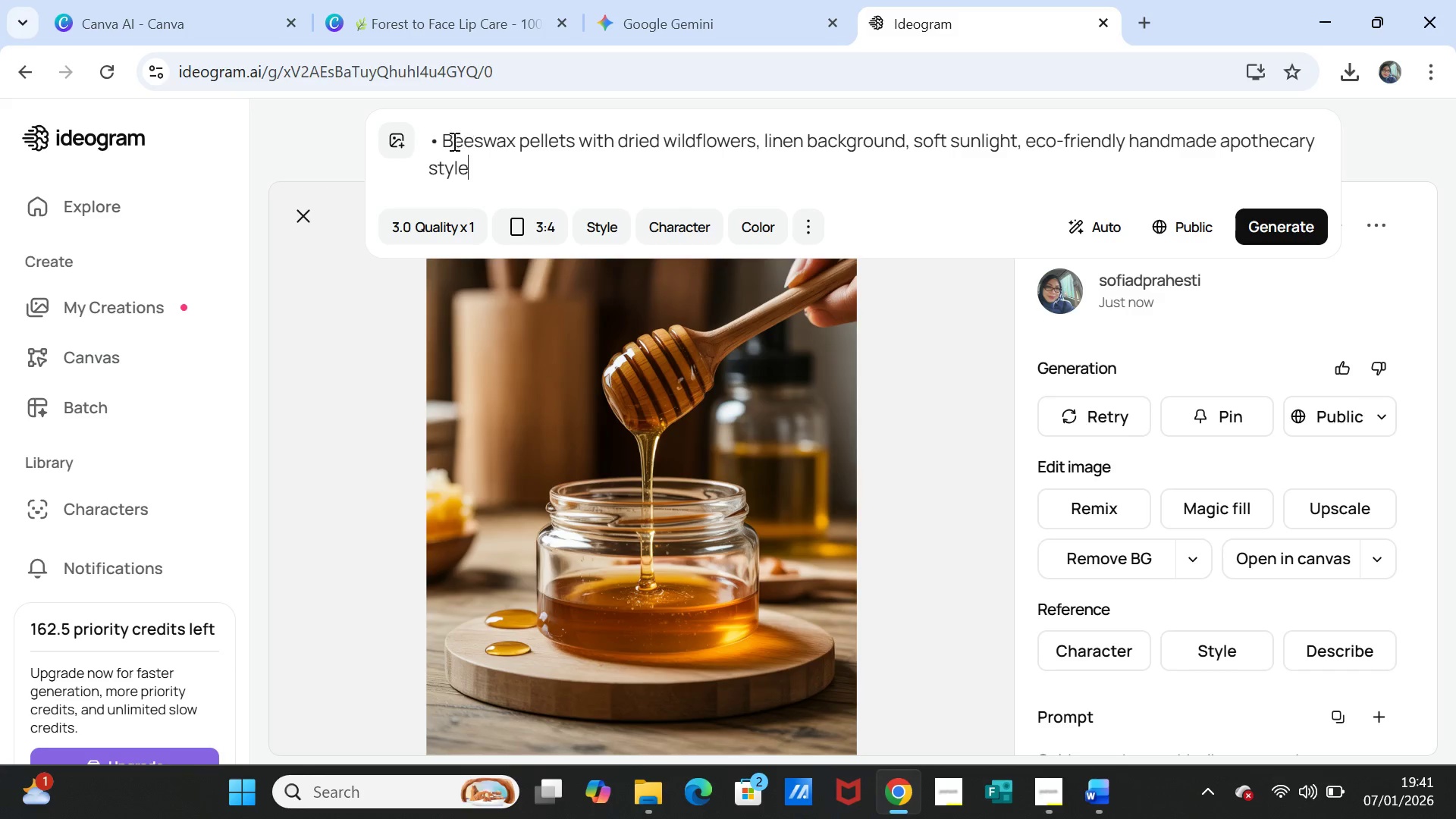 
left_click([447, 140])
 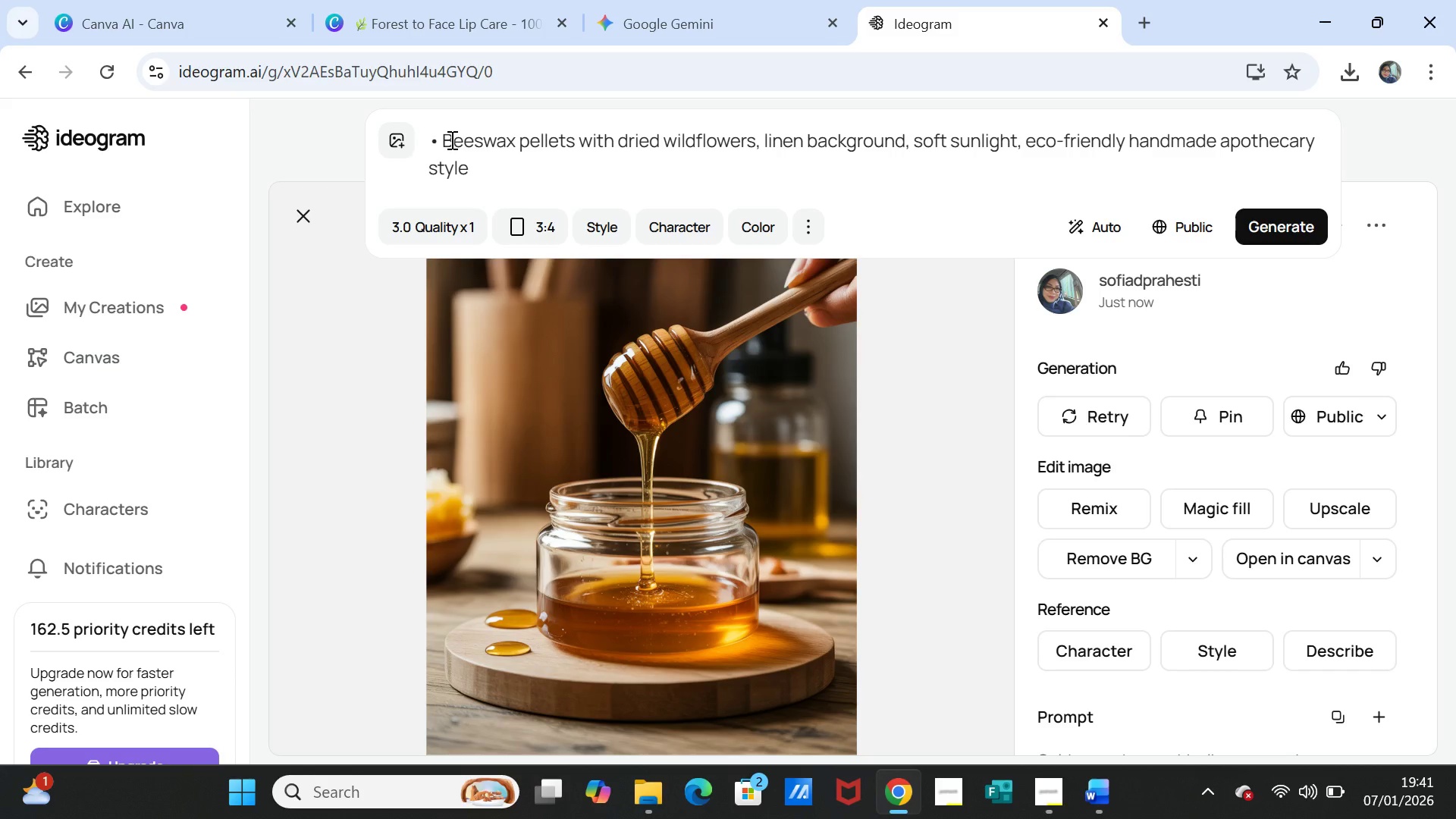 
key(Backspace)
 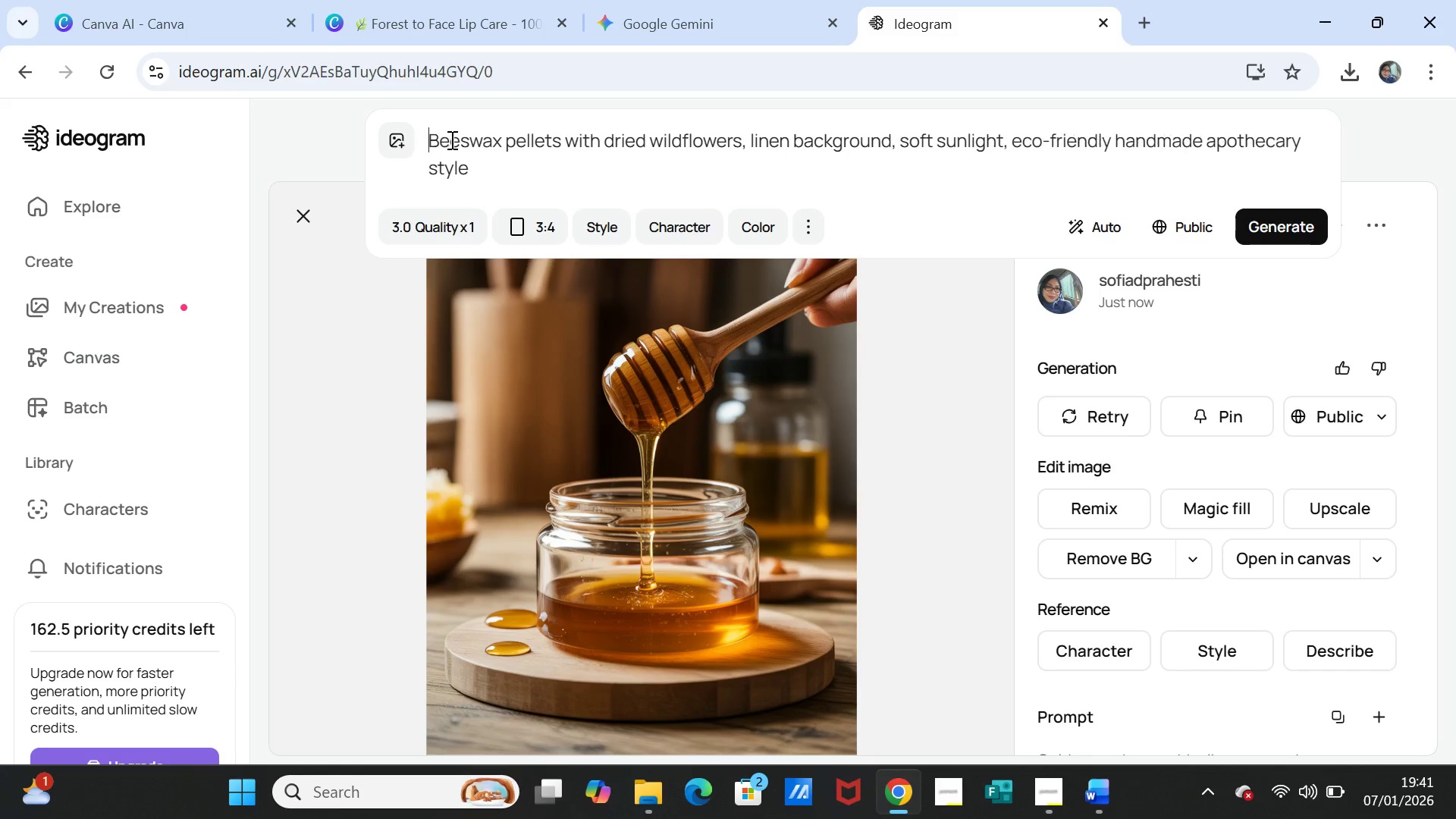 
key(Backspace)
 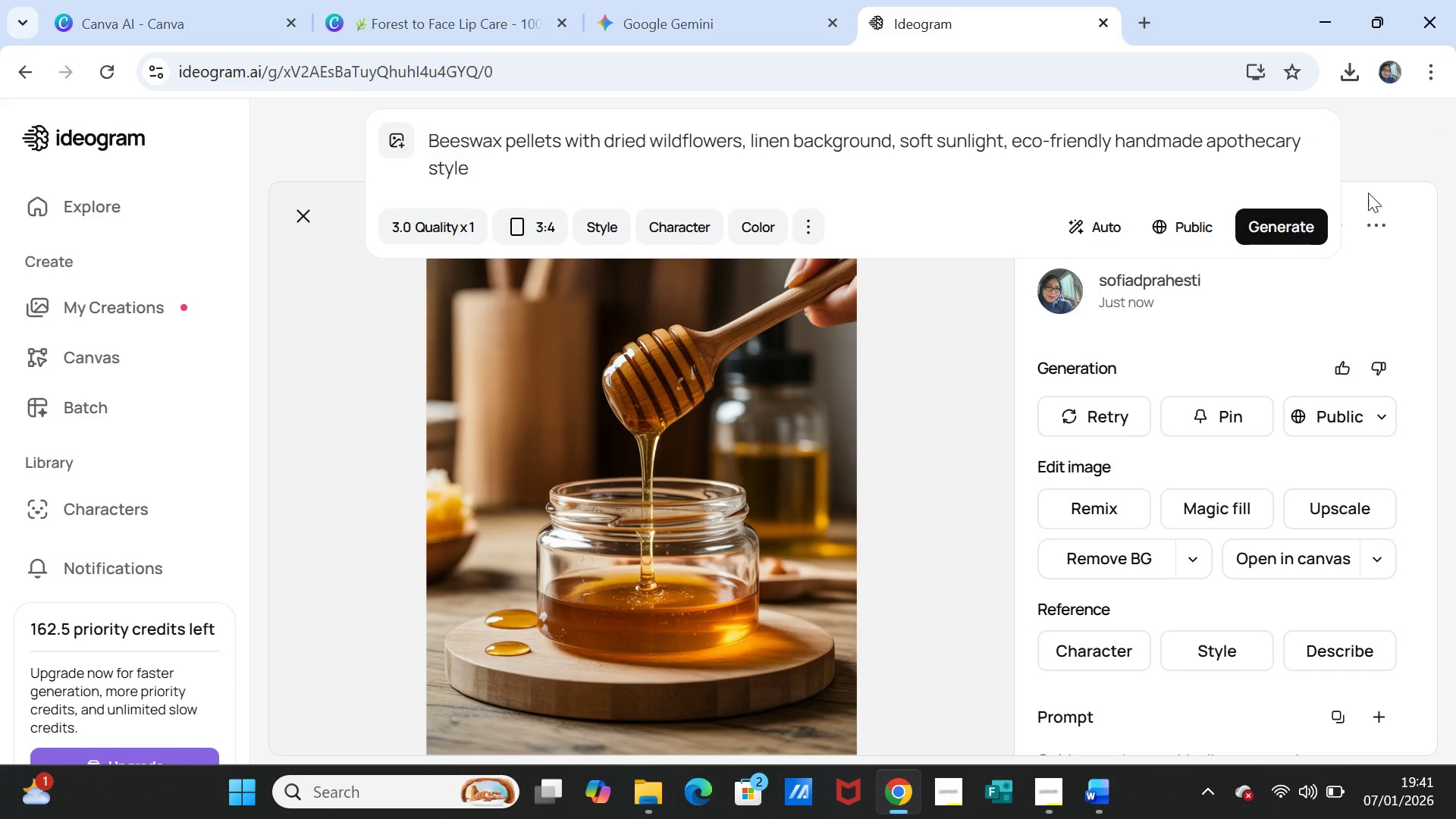 
left_click([1282, 221])
 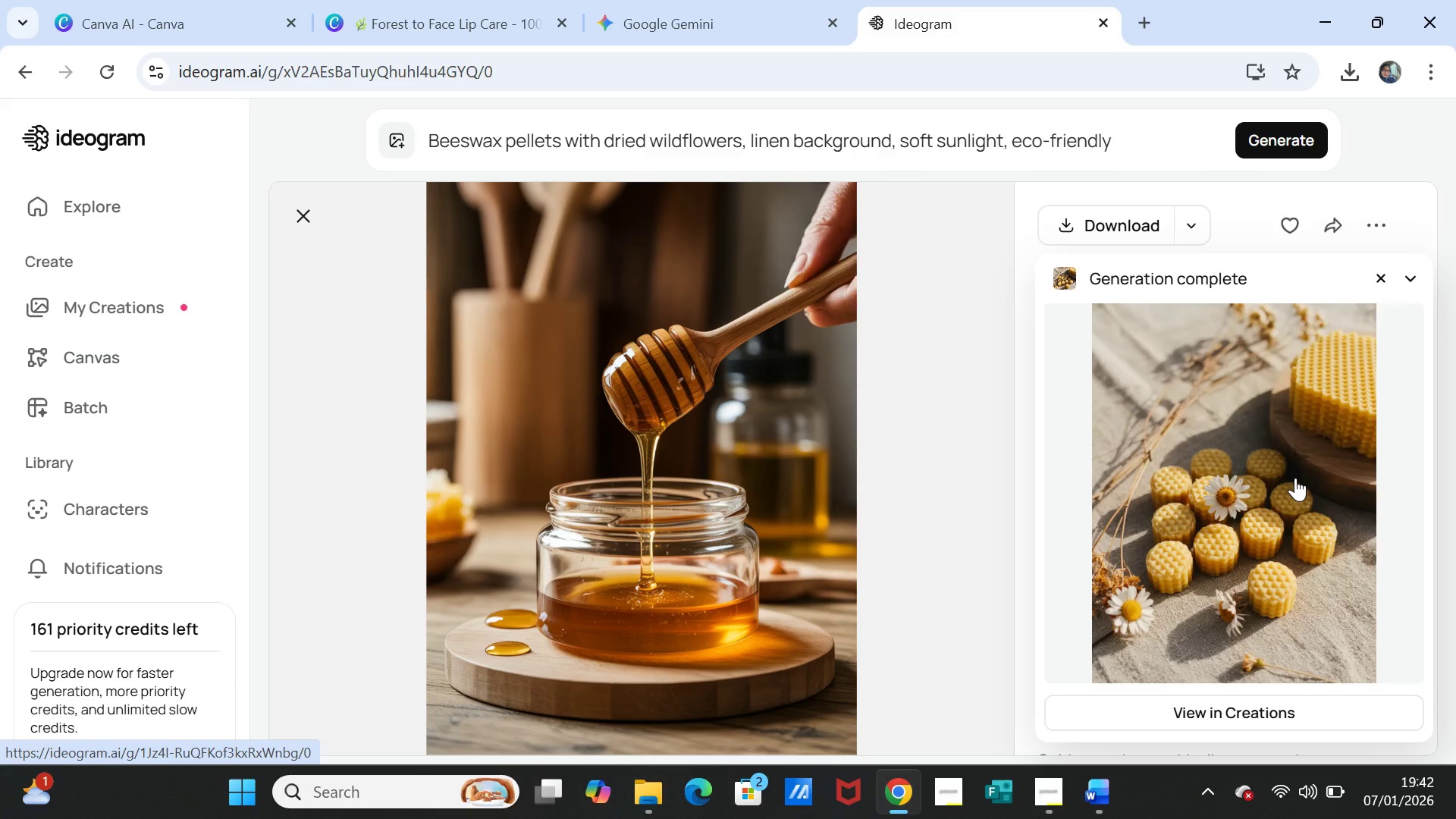 
wait(47.52)
 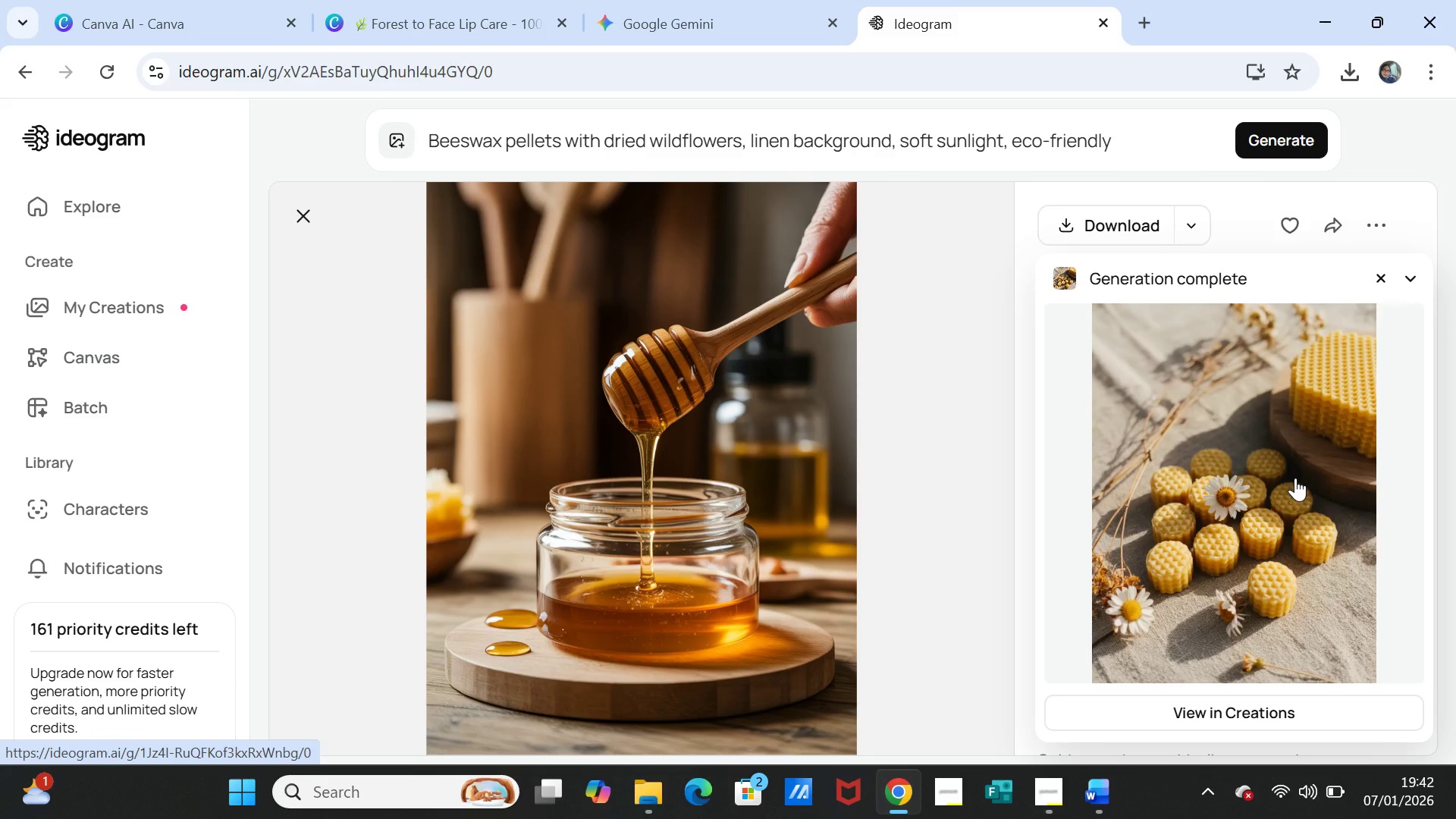 
left_click([1276, 400])
 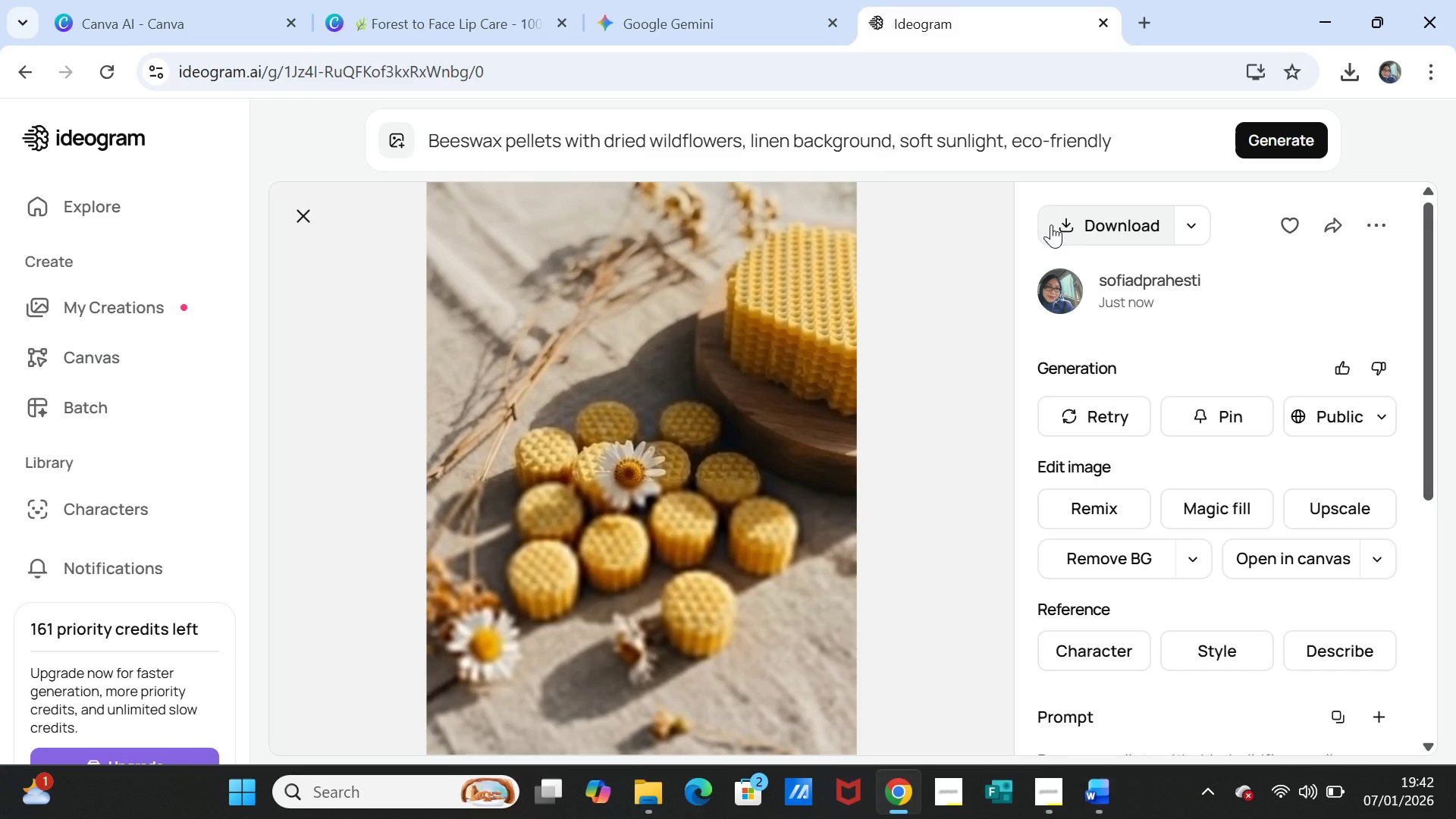 
wait(19.92)
 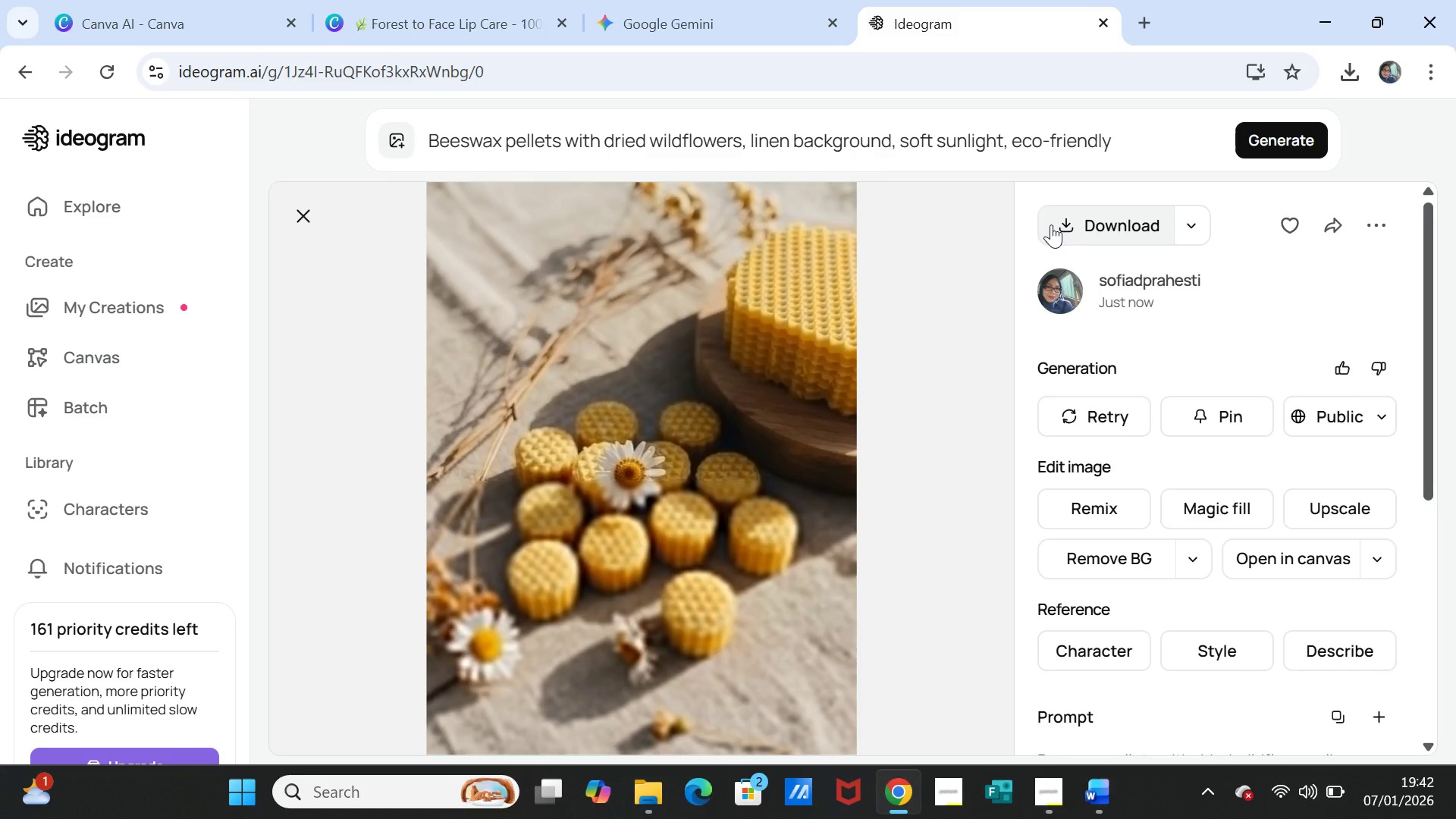 
left_click([659, 33])
 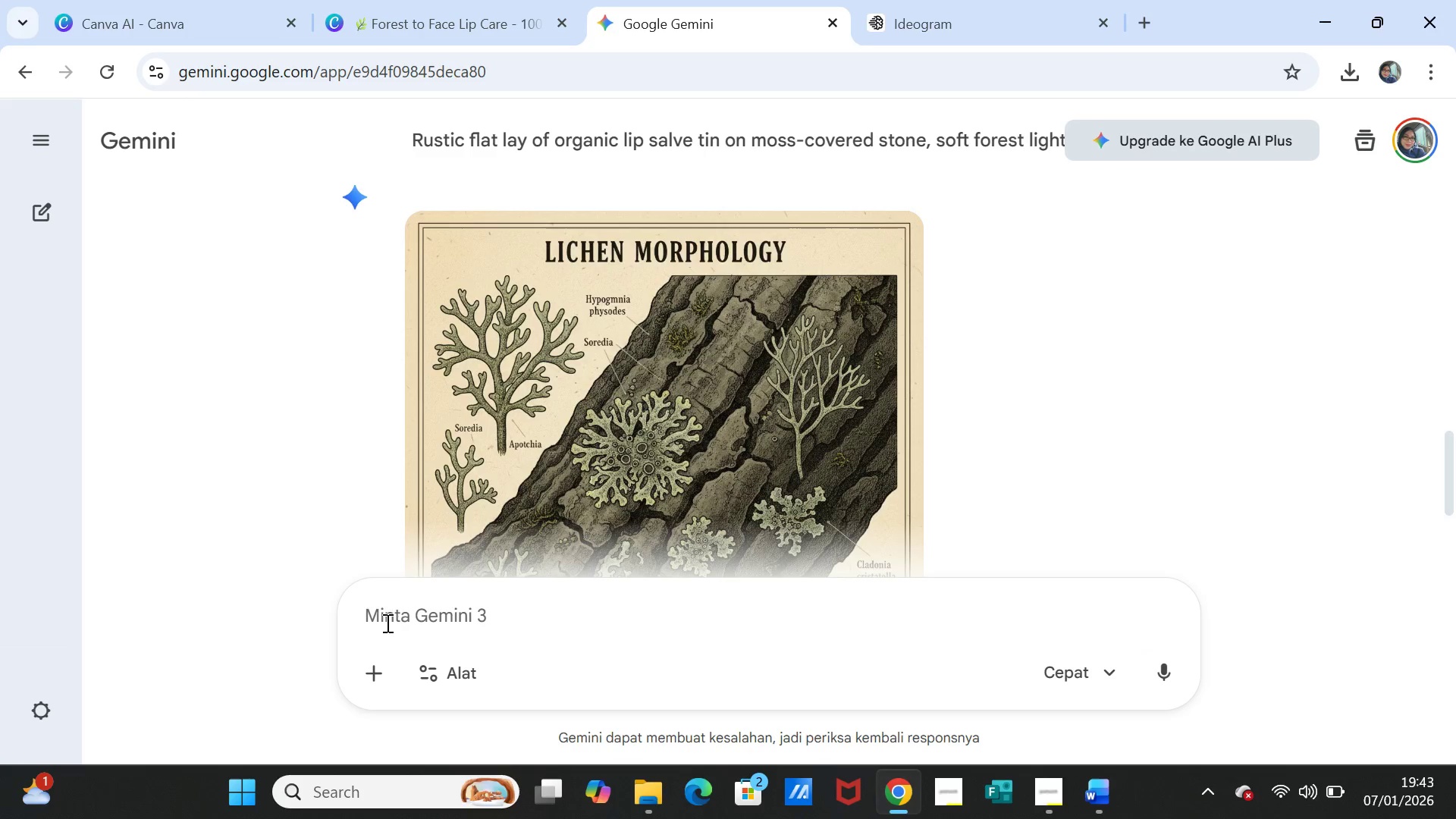 
left_click([387, 620])
 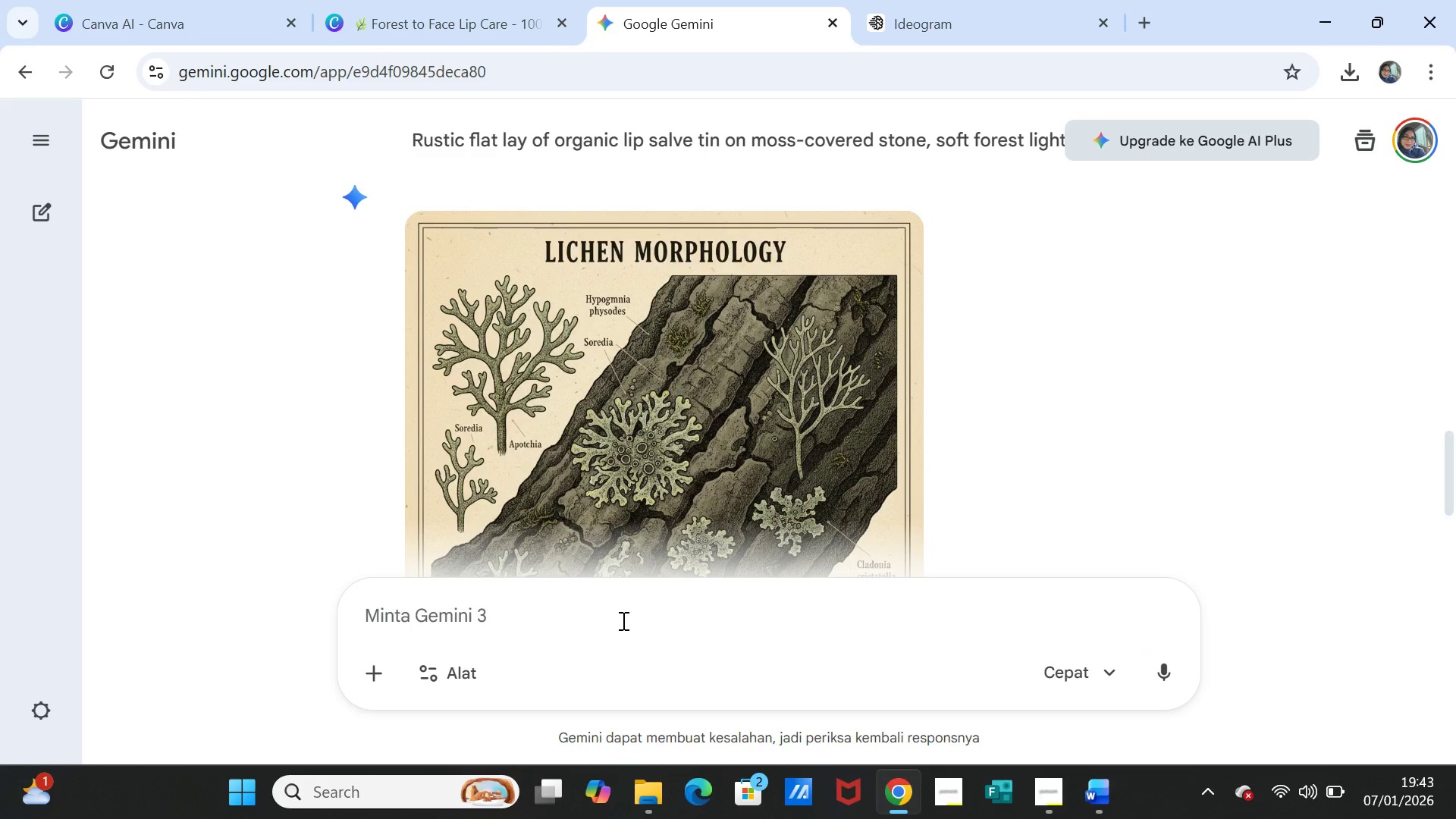 
key(Control+V)
 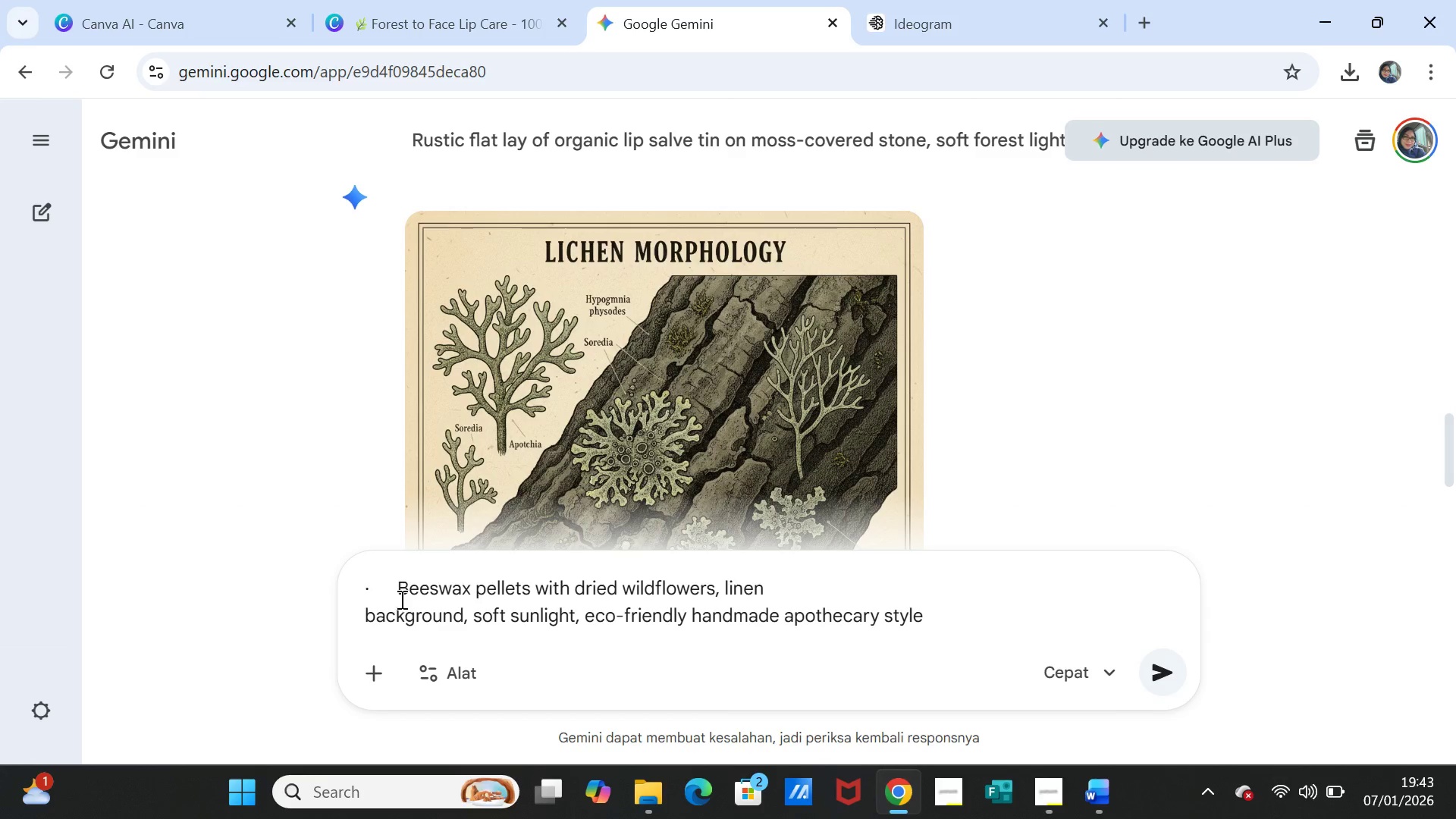 
left_click([400, 599])
 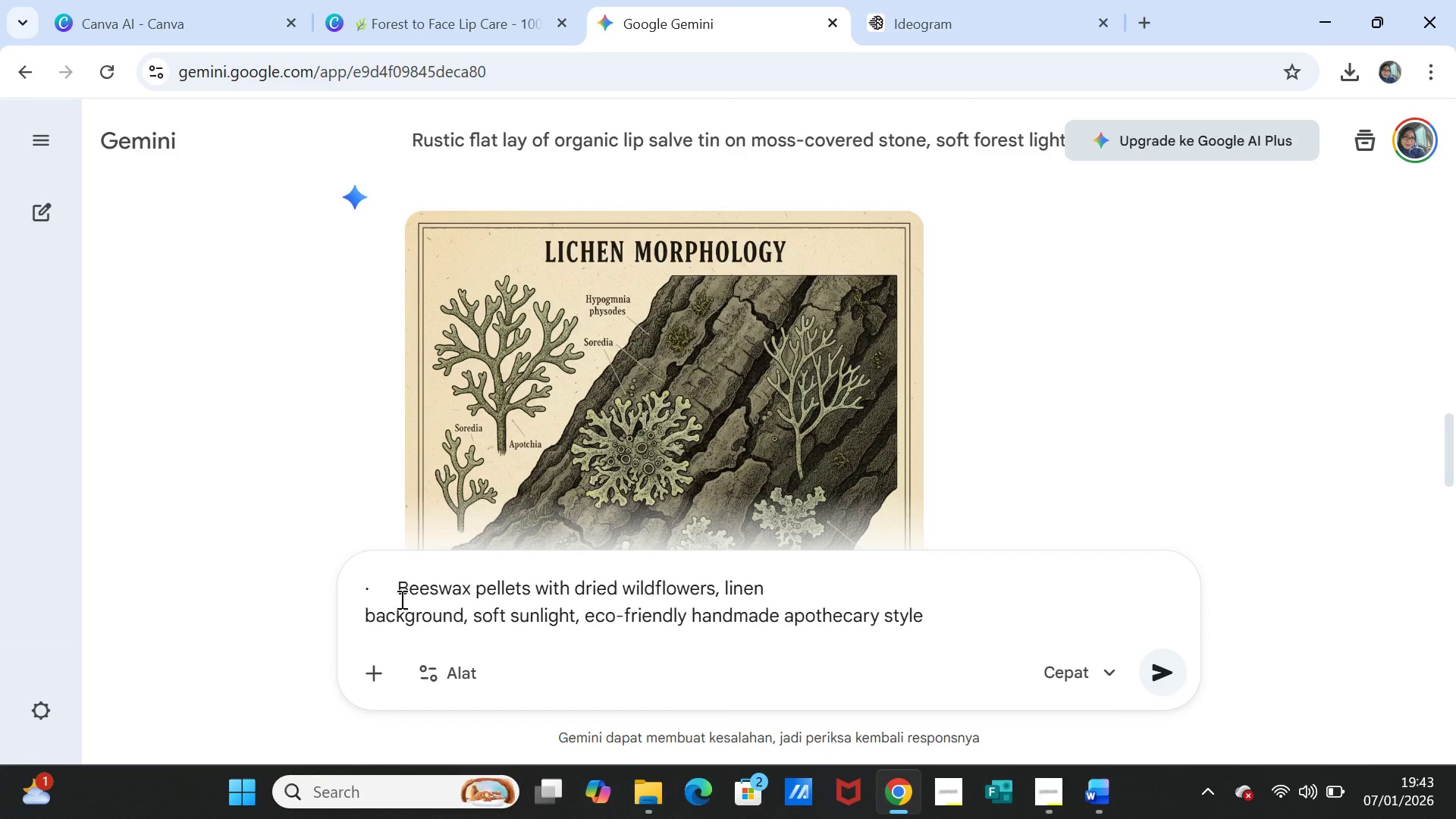 
key(Backspace)
 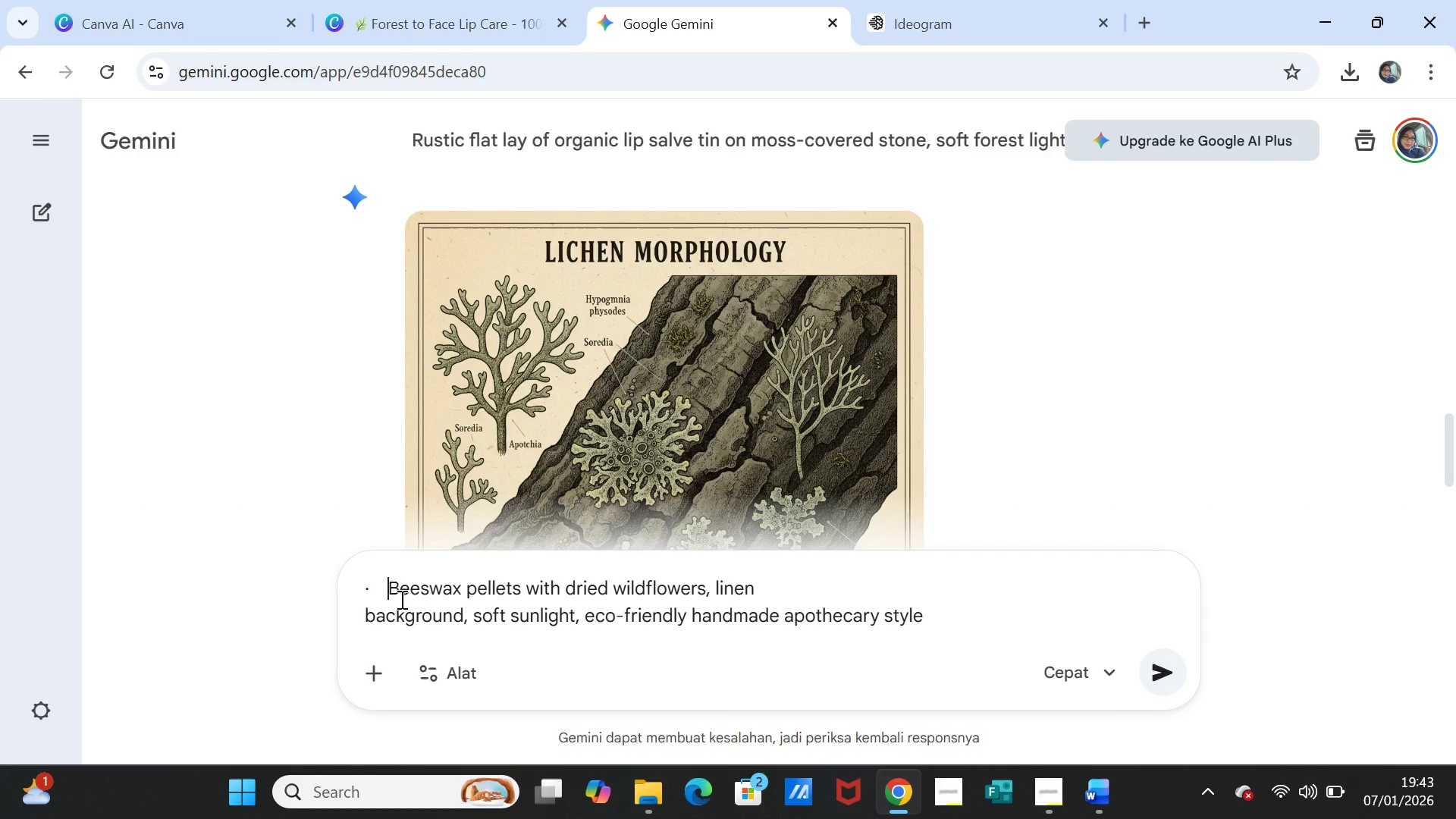 
key(Backspace)
 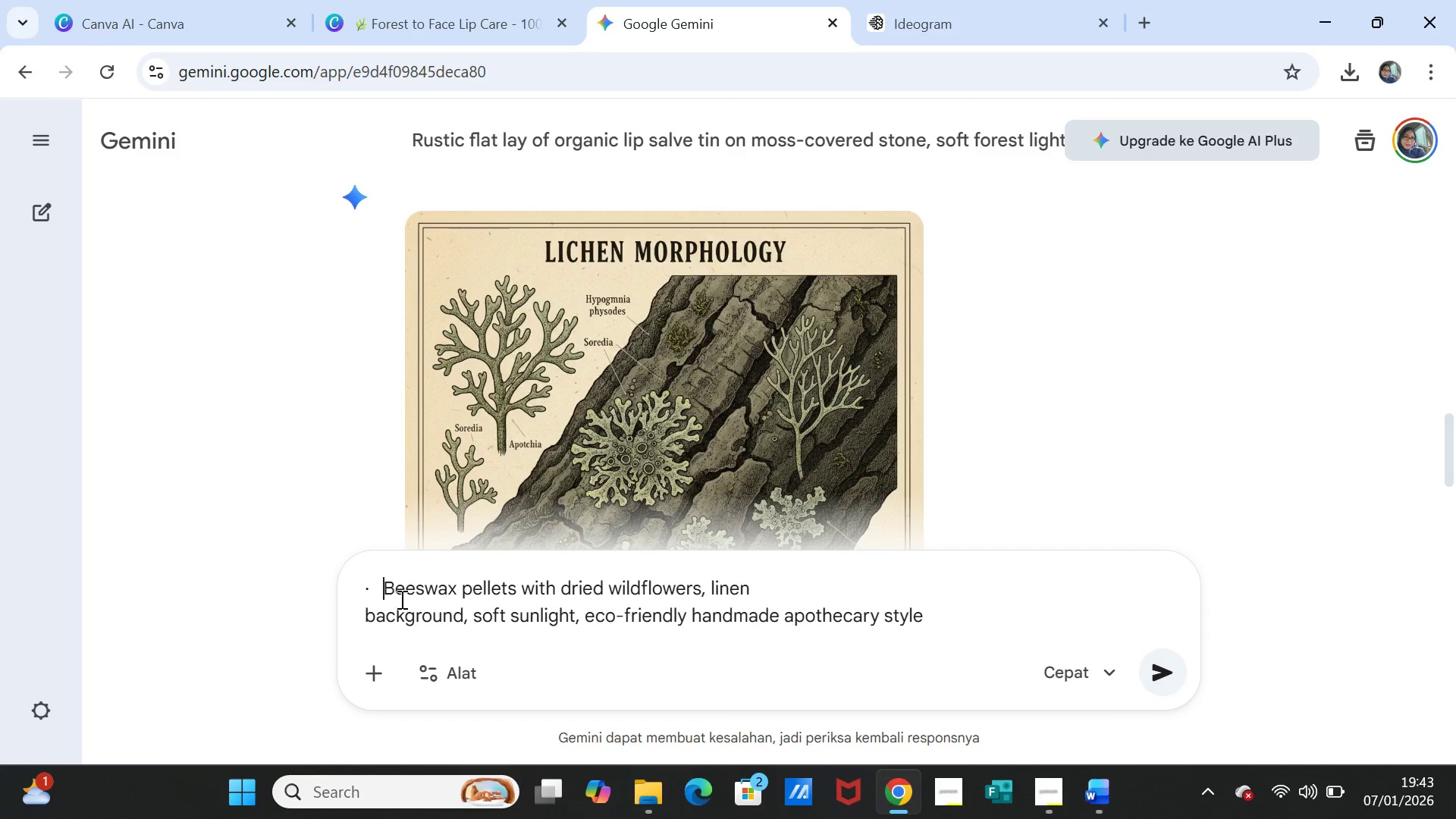 
key(Backspace)
 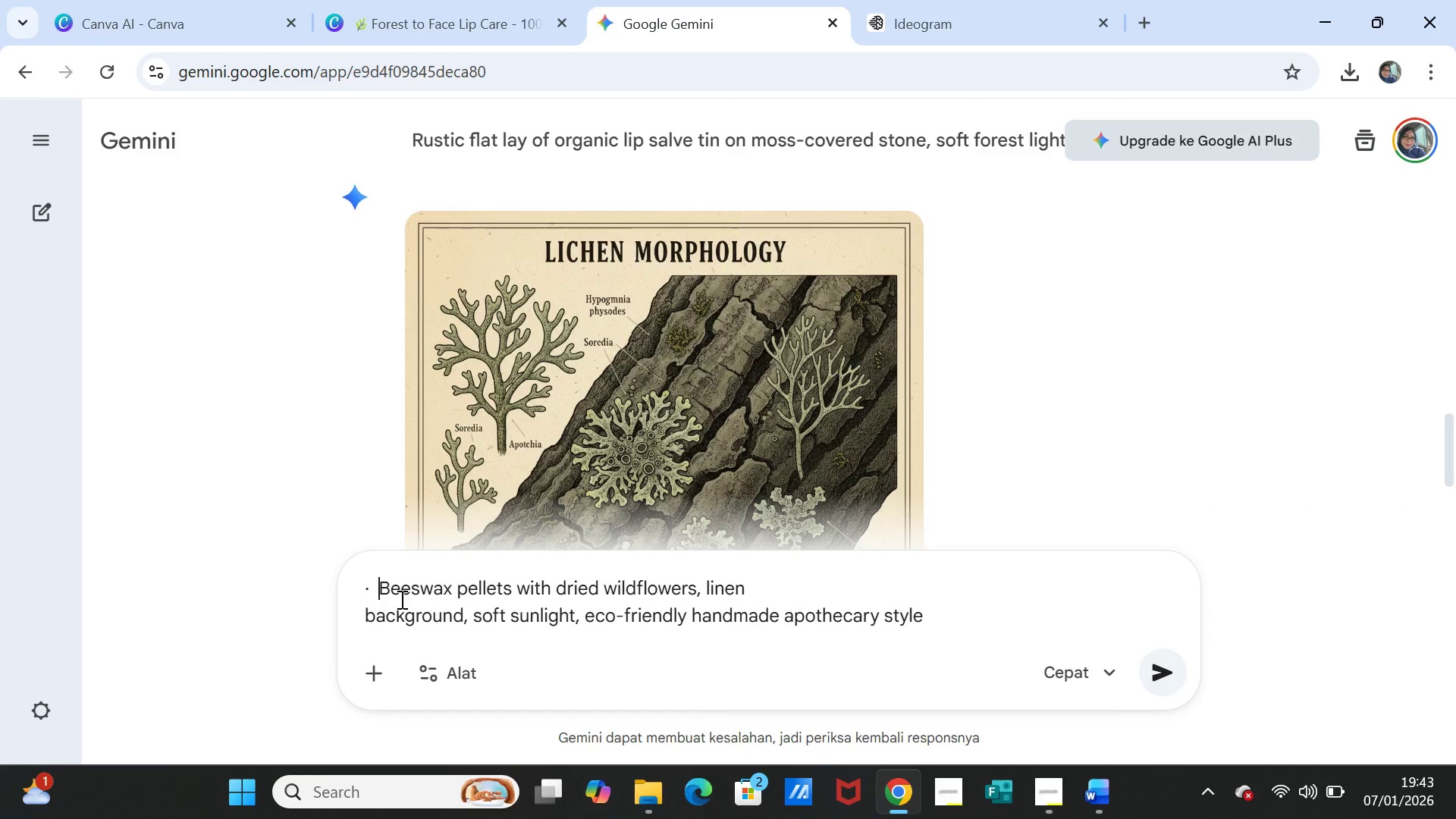 
key(Backspace)
 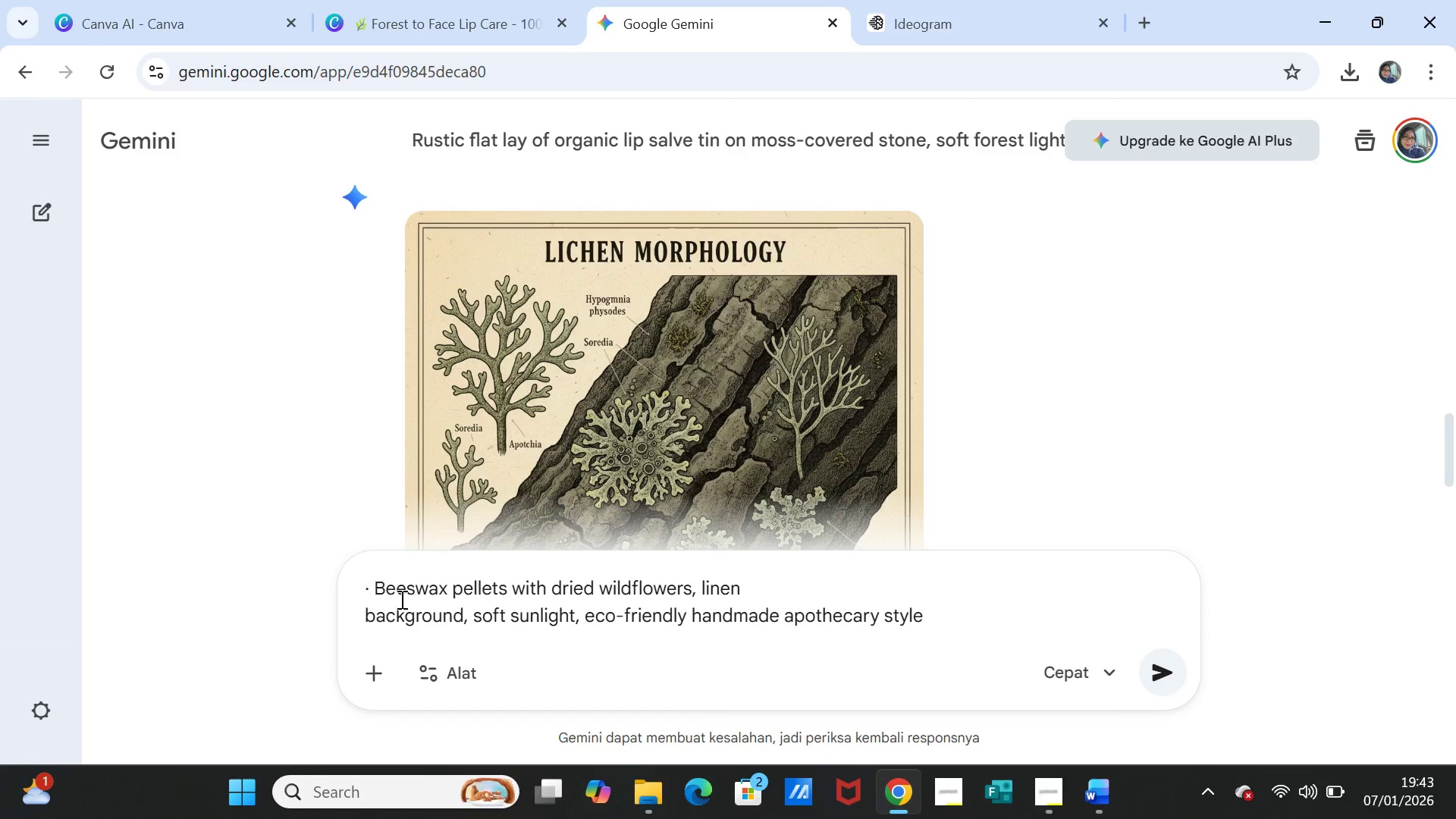 
key(Backspace)
 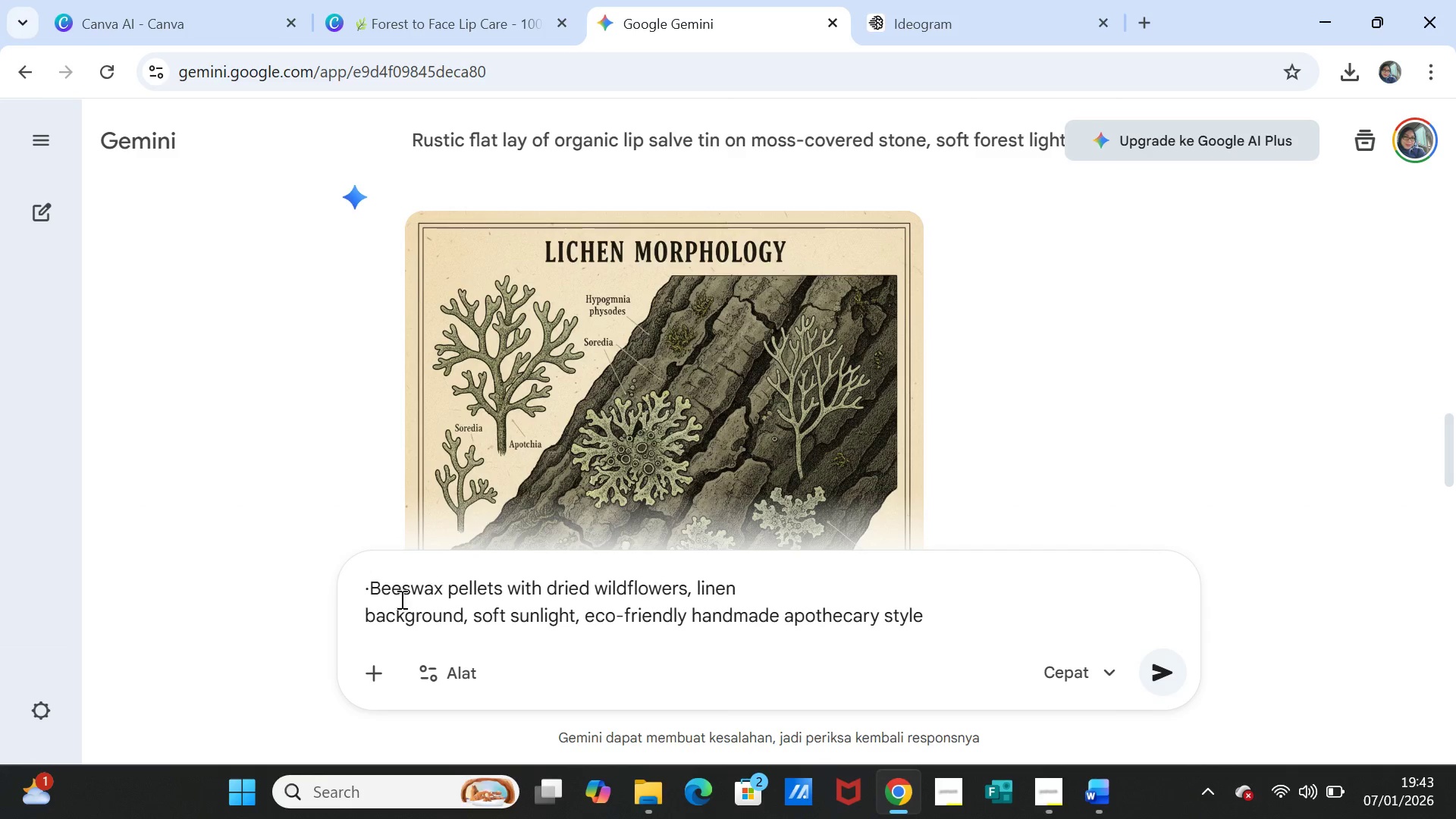 
key(Backspace)
 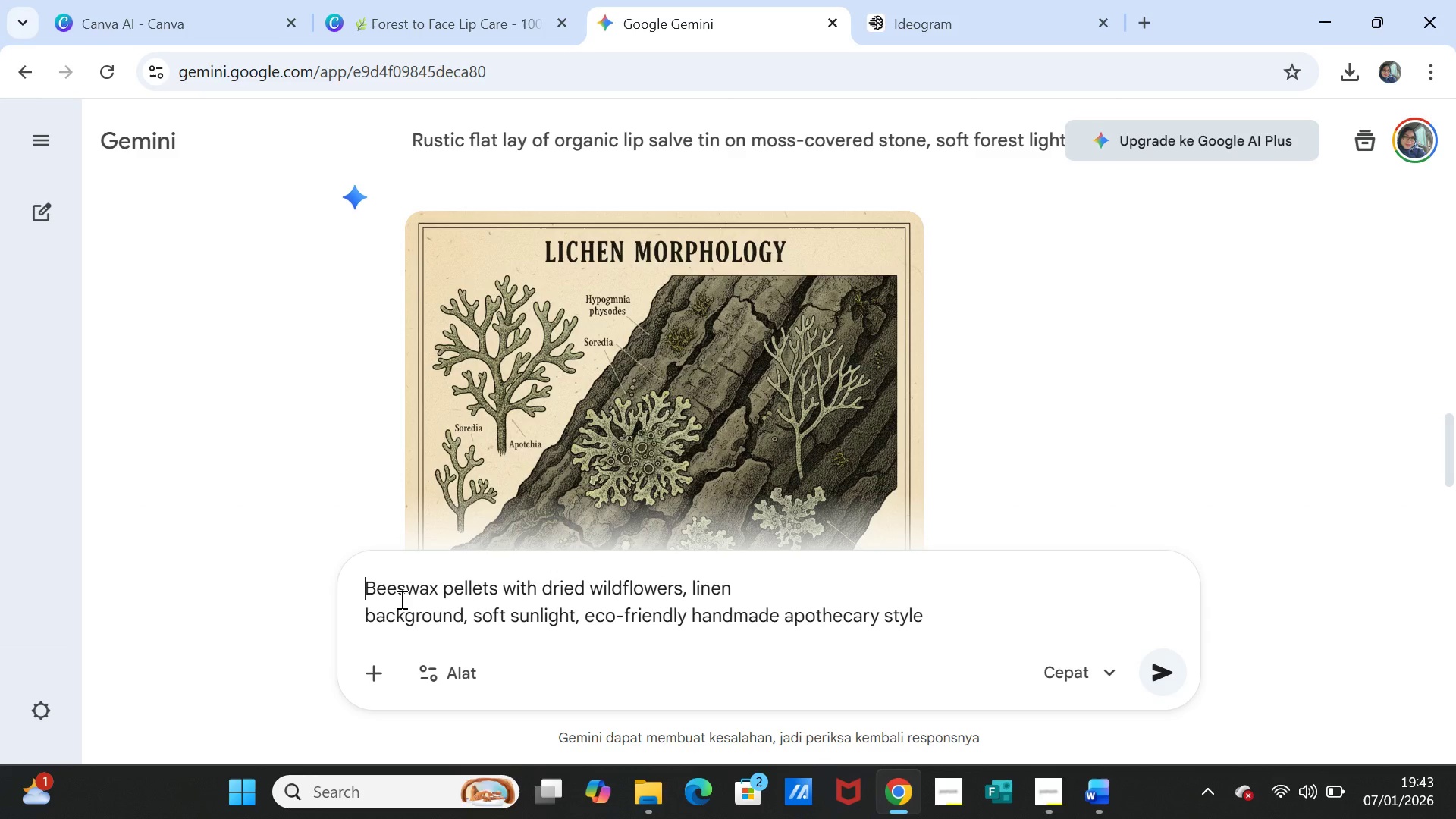 
key(Backspace)
 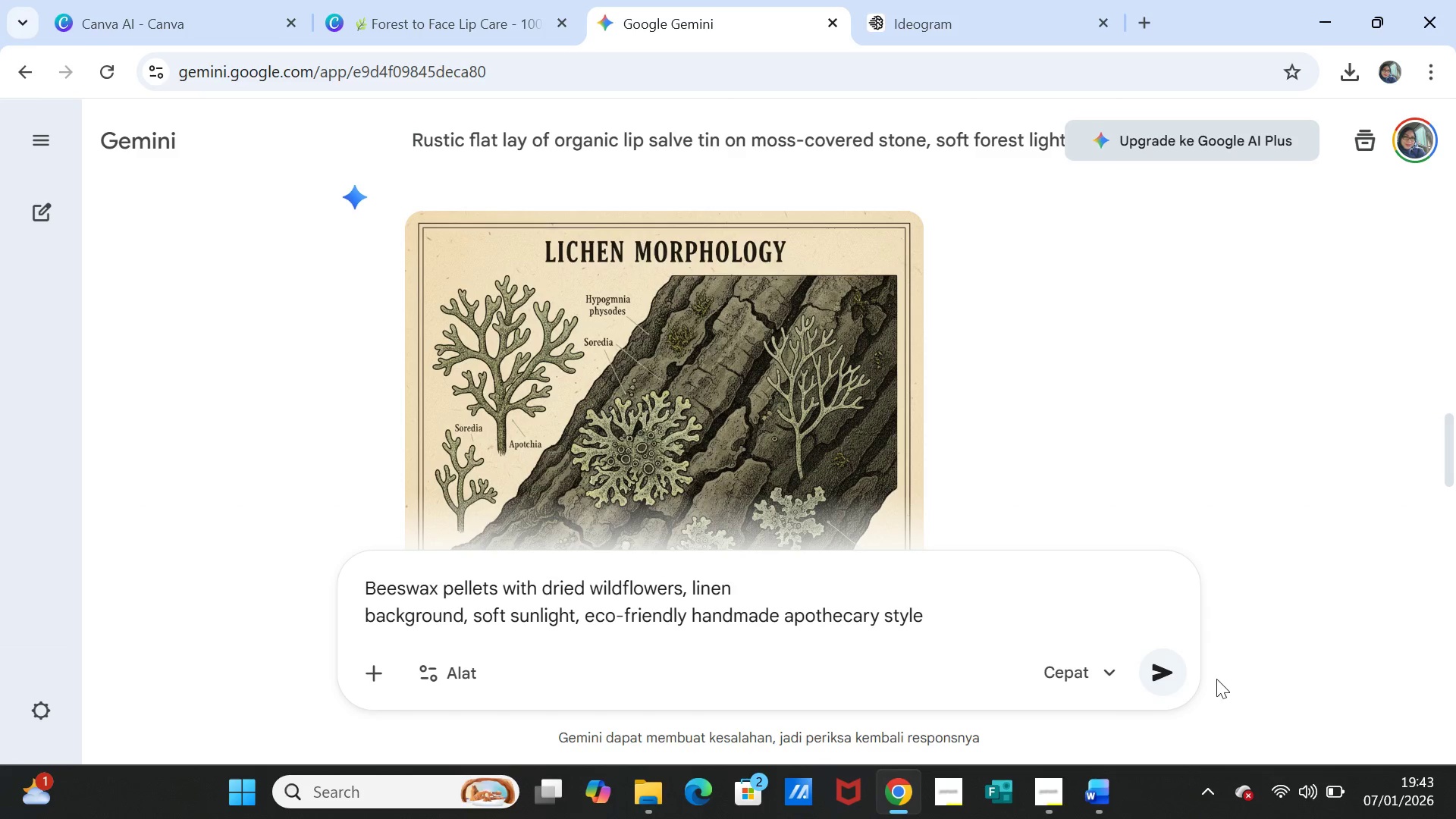 
left_click([1171, 675])
 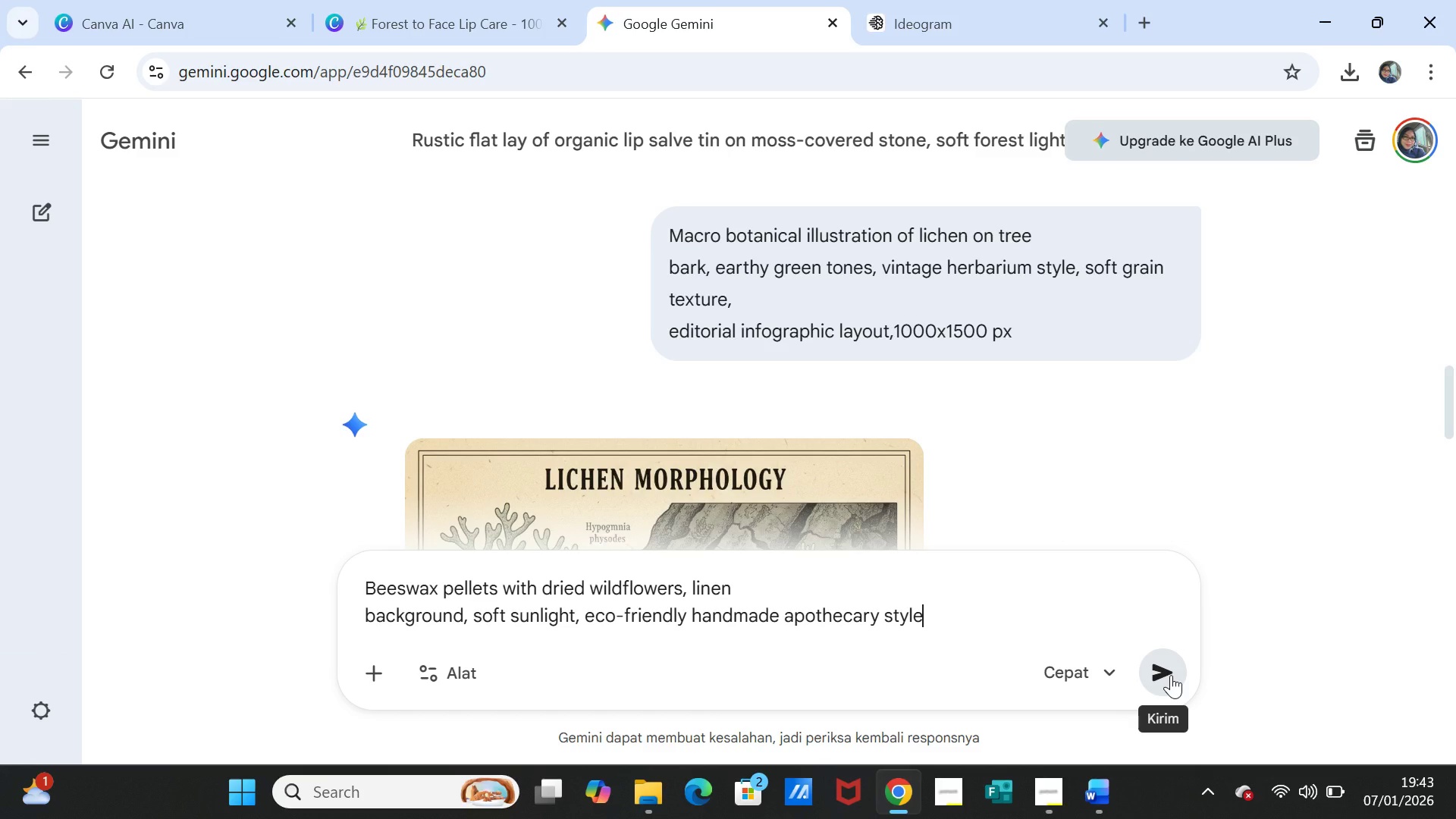 
wait(57.98)
 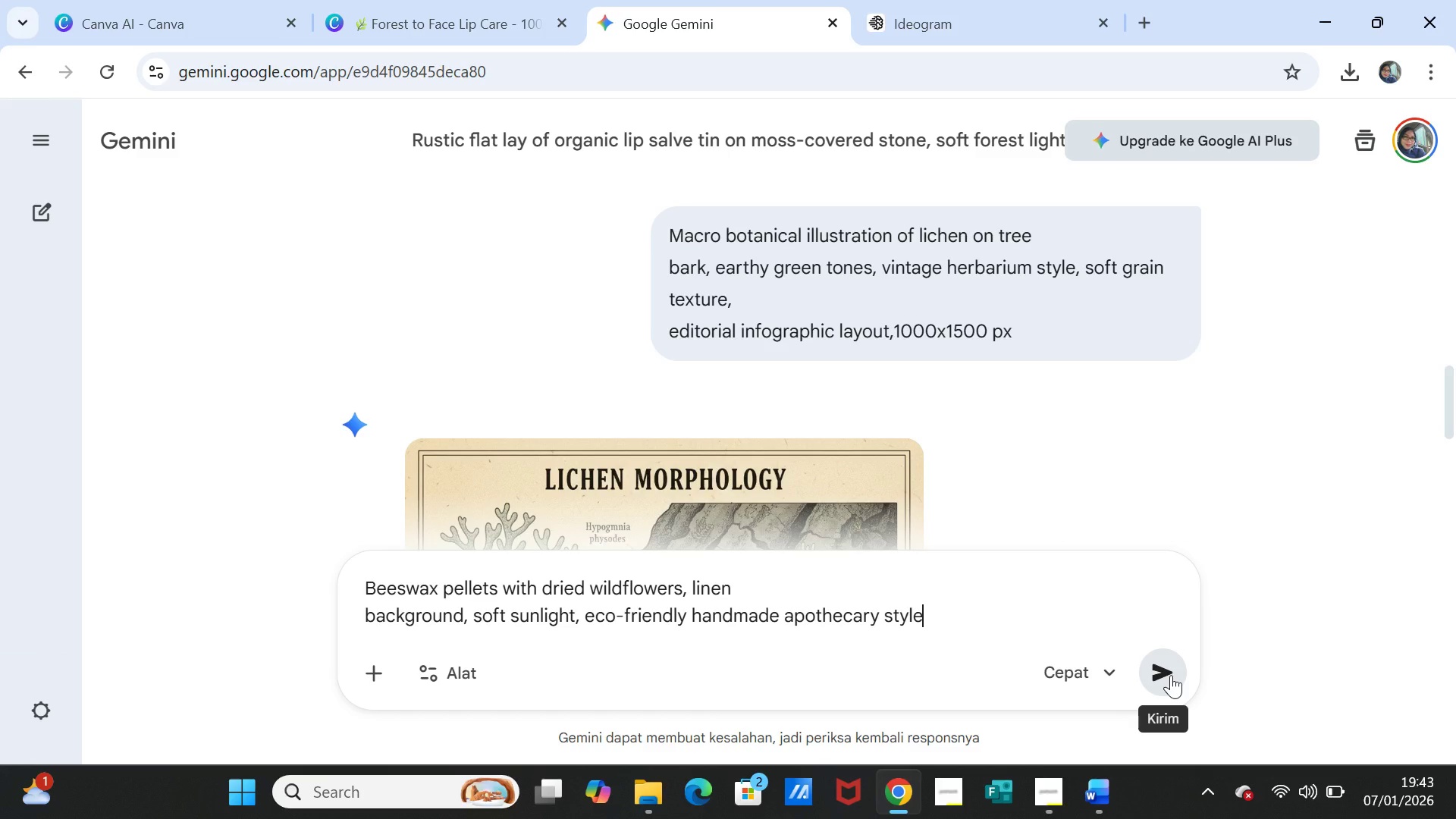 
left_click([1172, 670])
 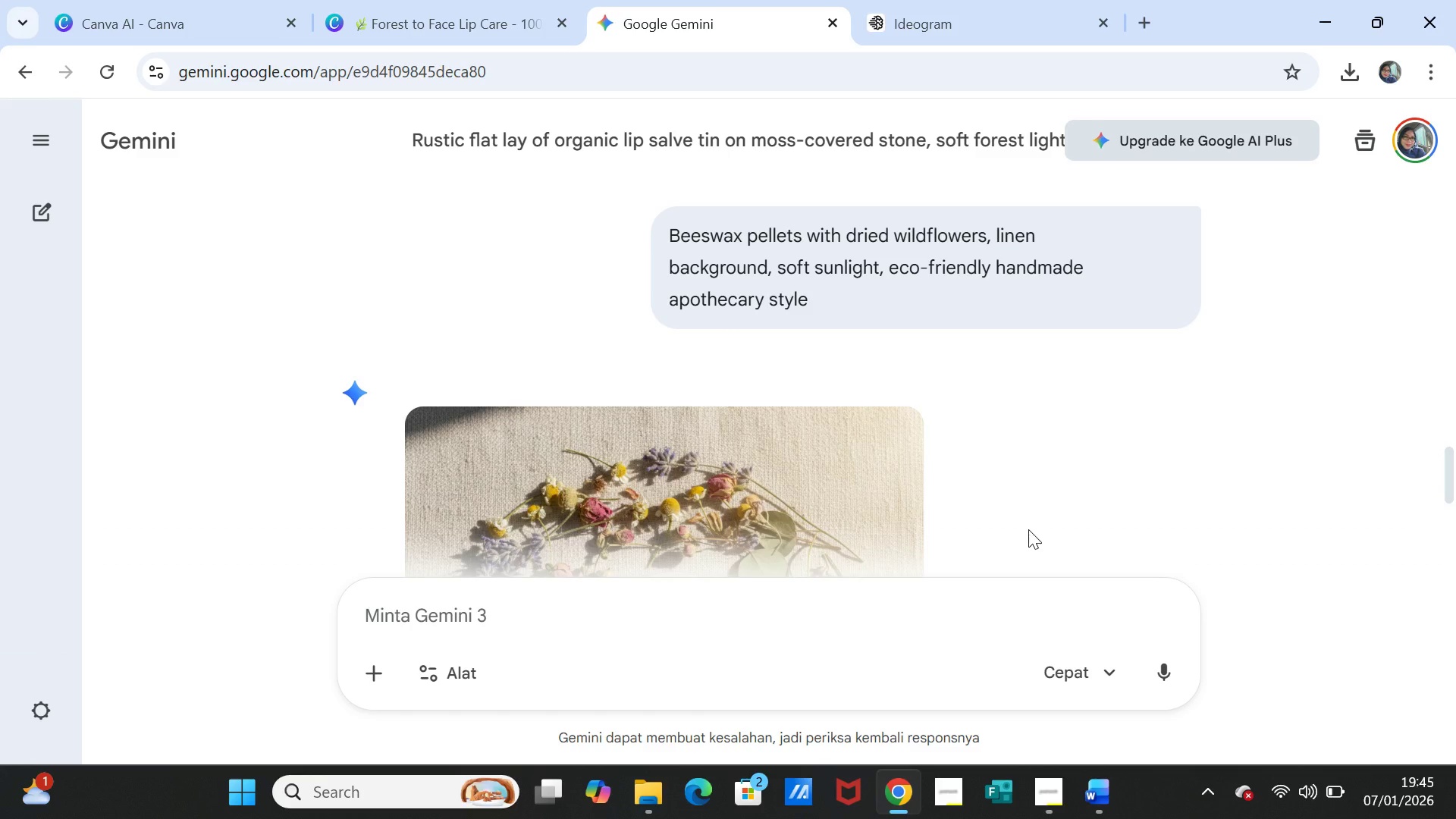 
wait(103.53)
 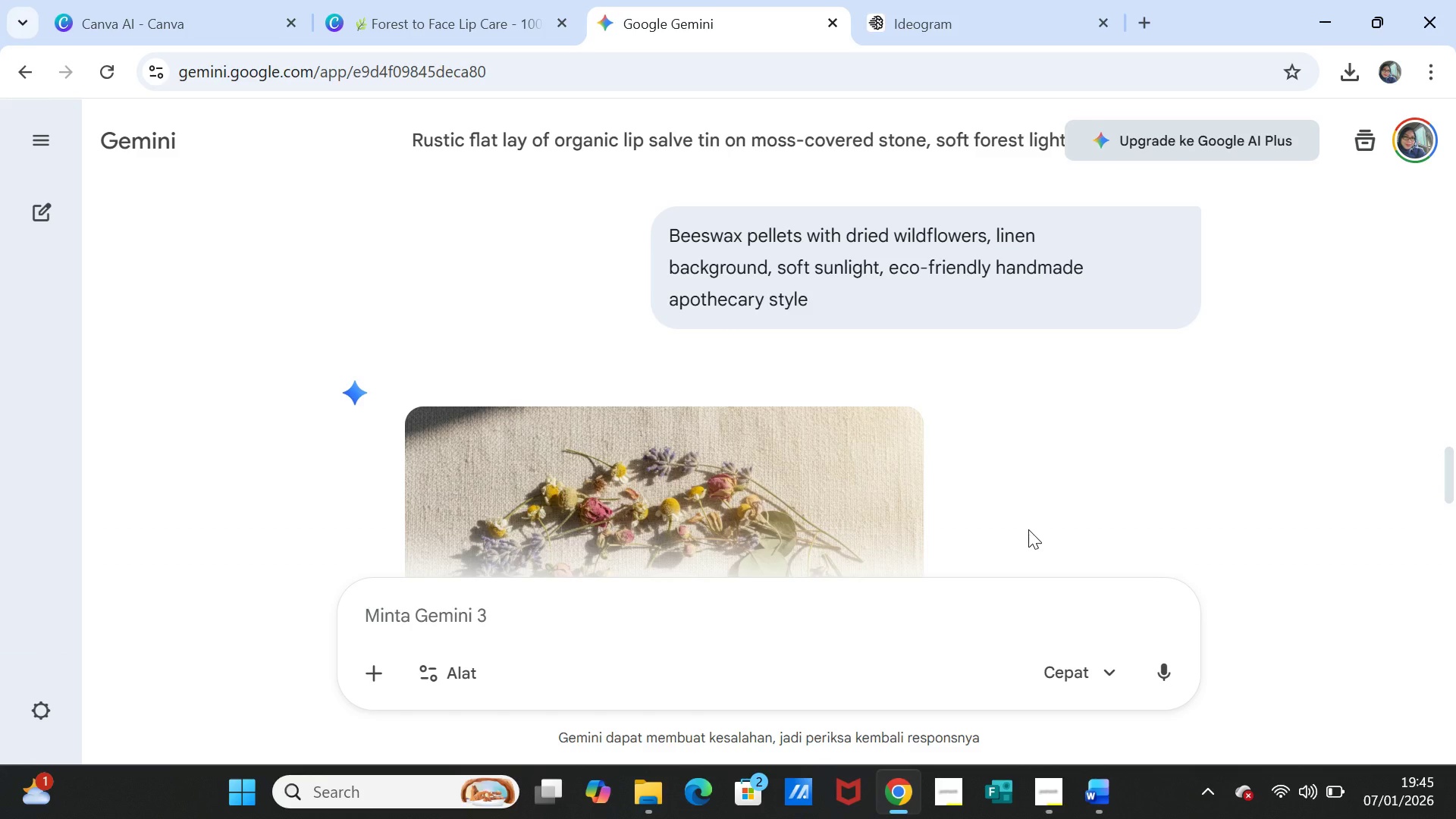 
scroll: coordinate [954, 404], scroll_direction: down, amount: 3.0
 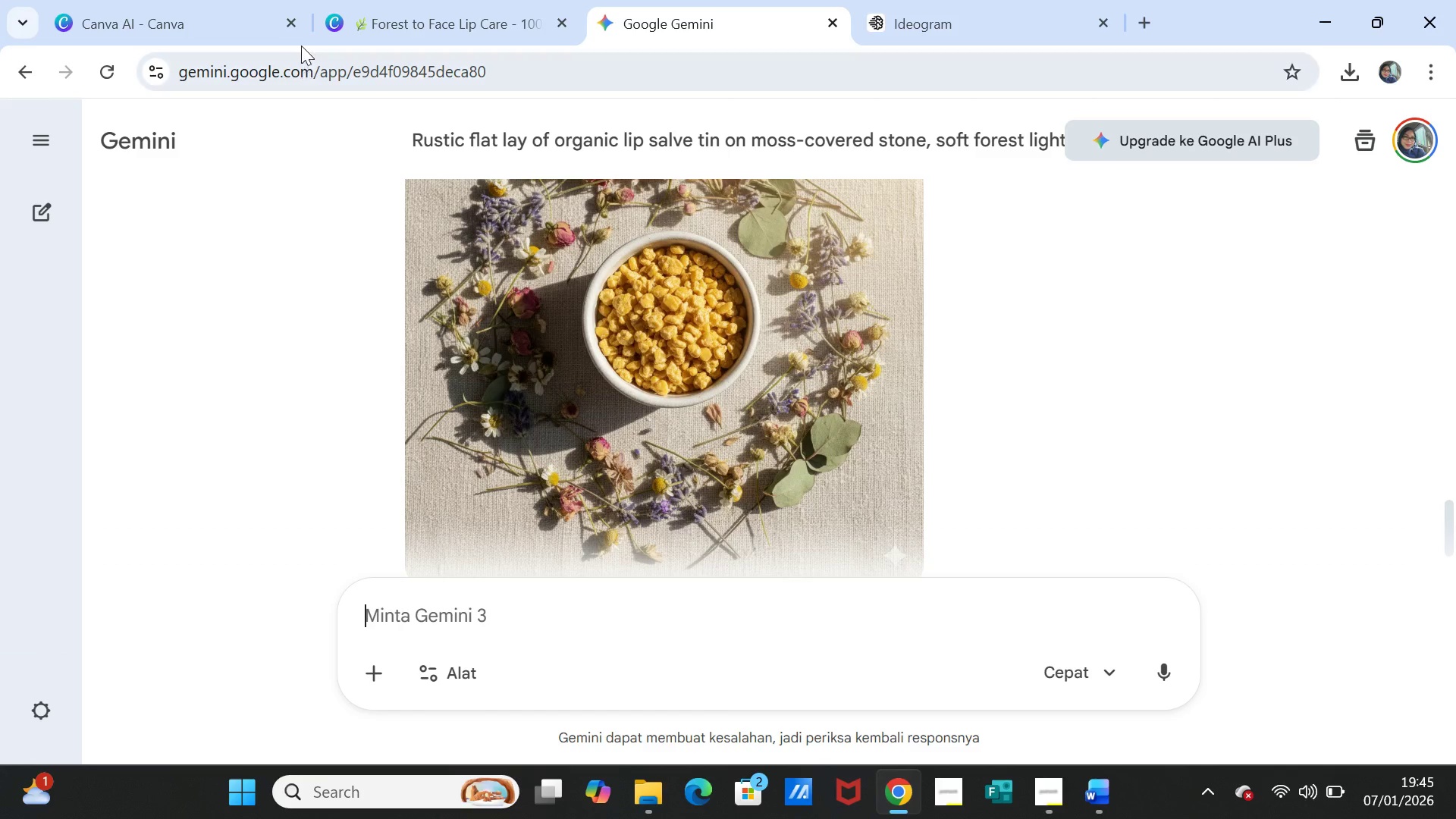 
left_click([141, 27])
 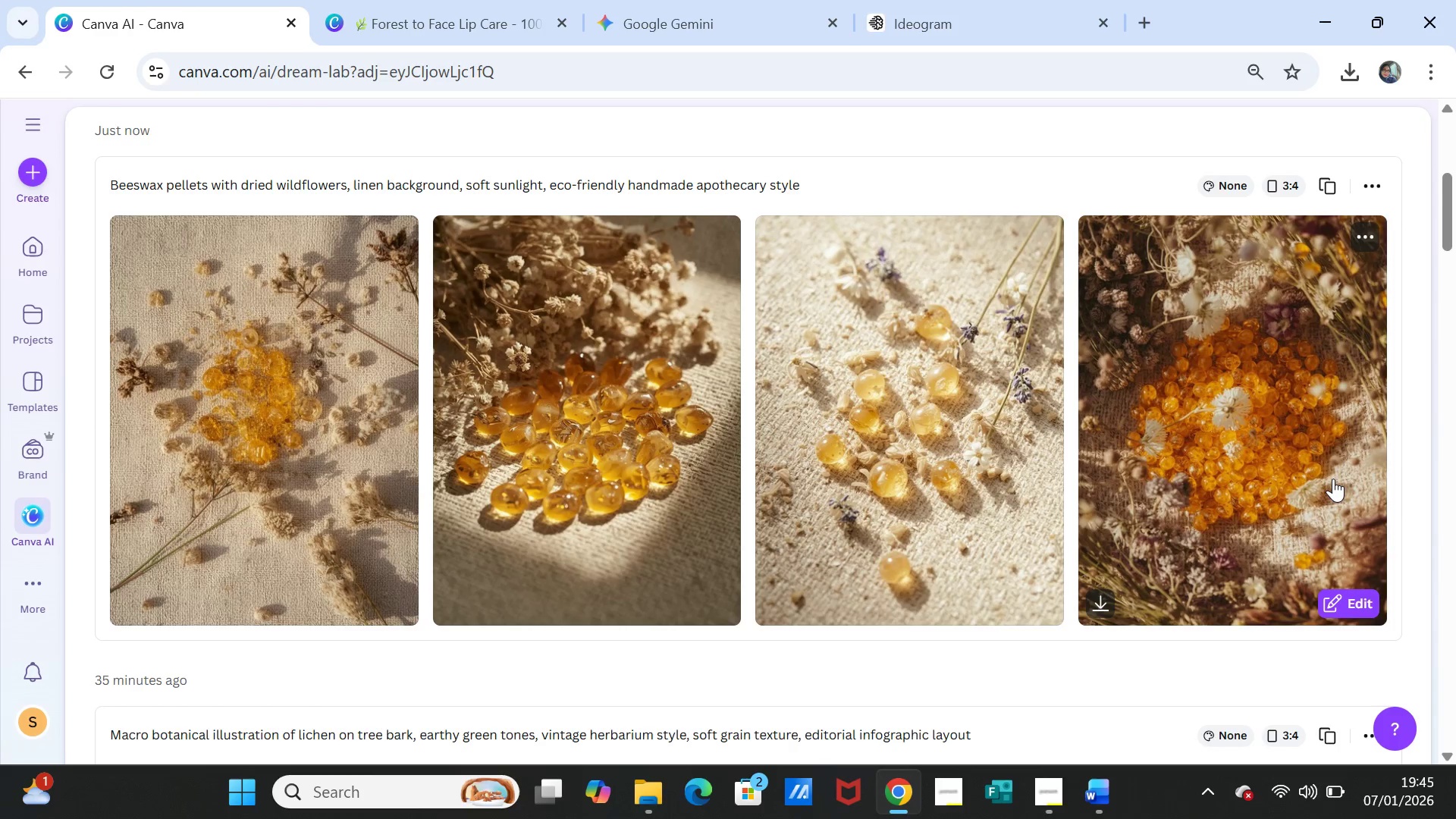 
scroll: coordinate [1333, 479], scroll_direction: up, amount: 2.0
 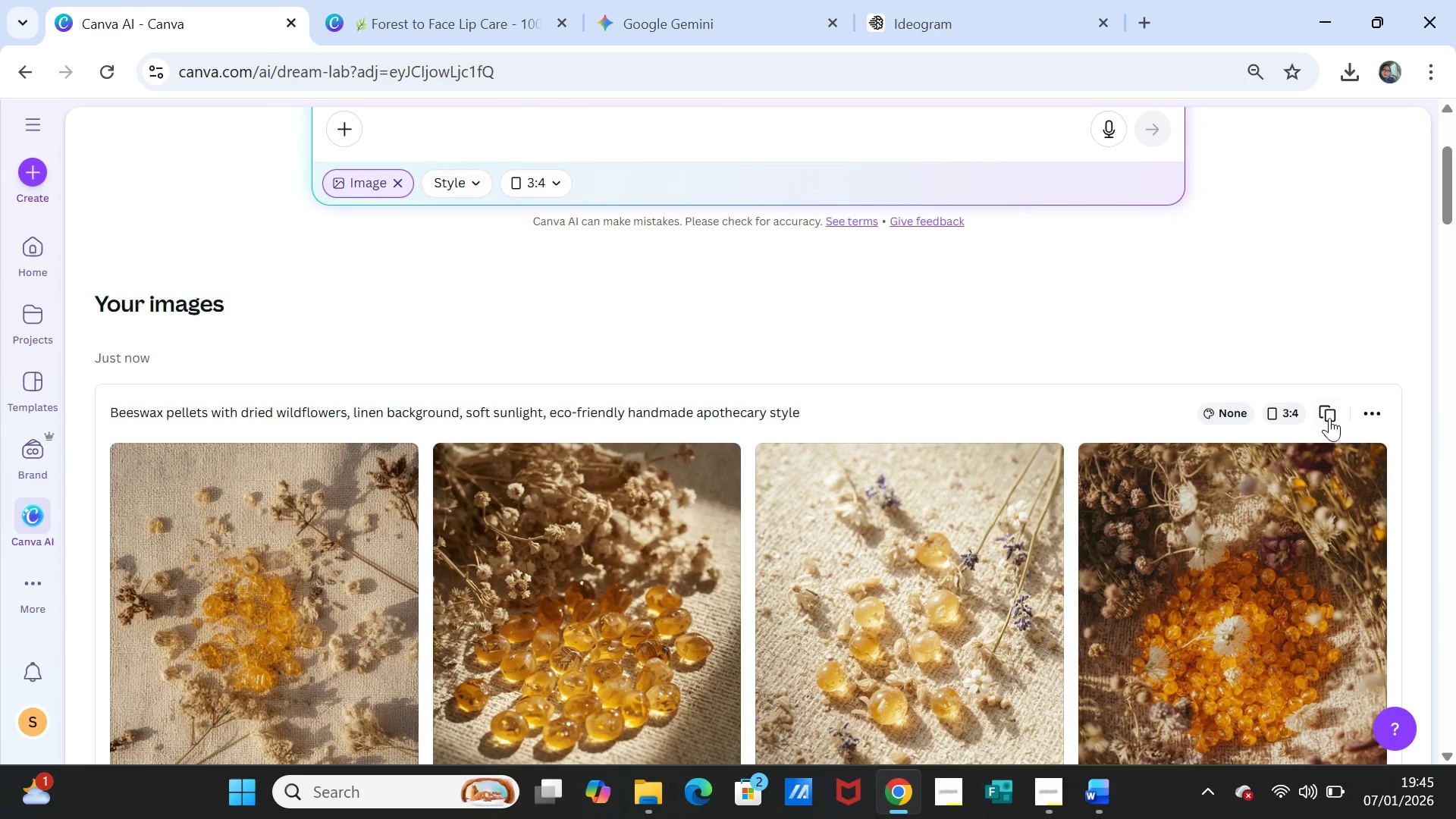 
left_click([1330, 416])
 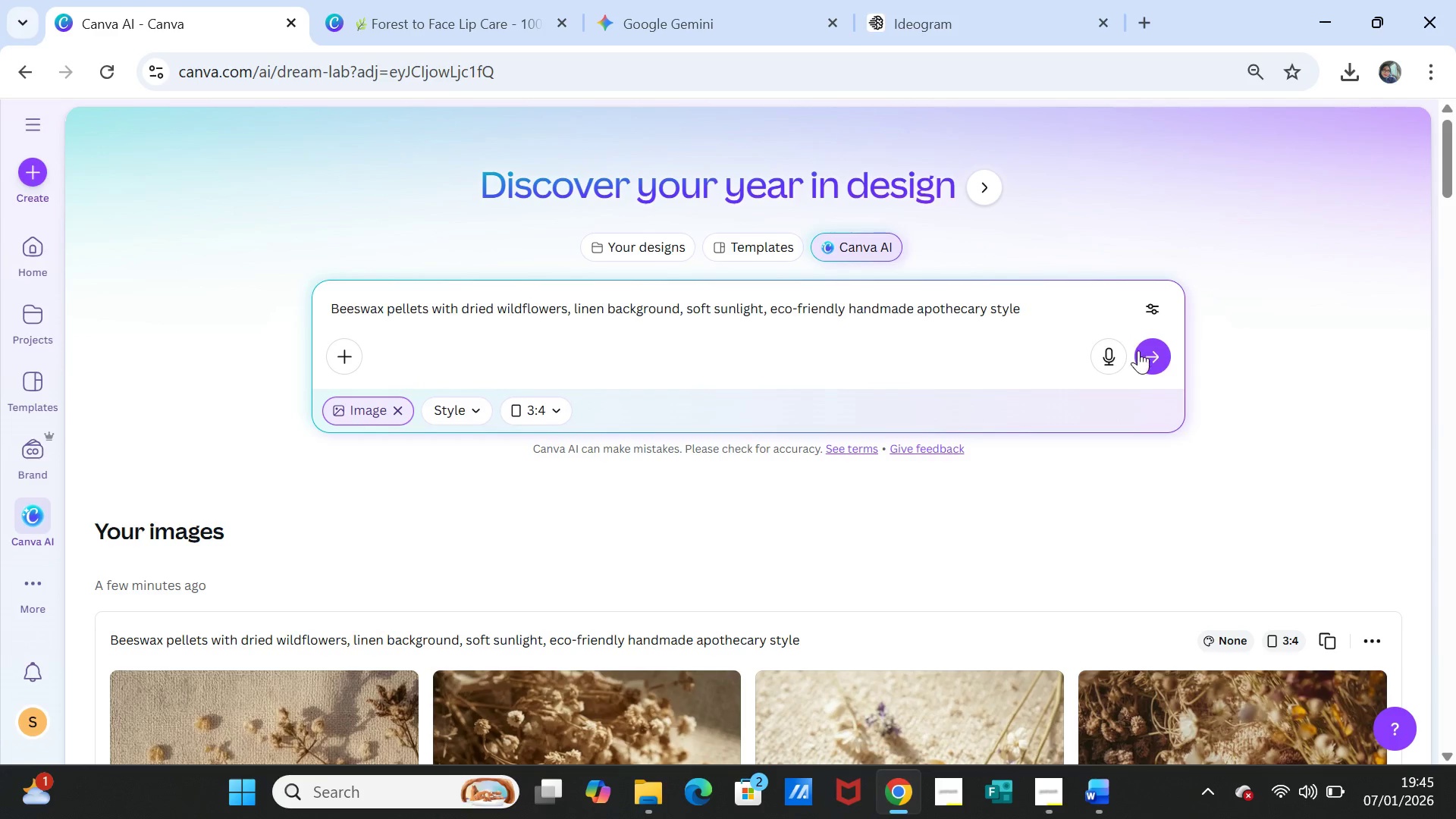 
left_click([1152, 353])
 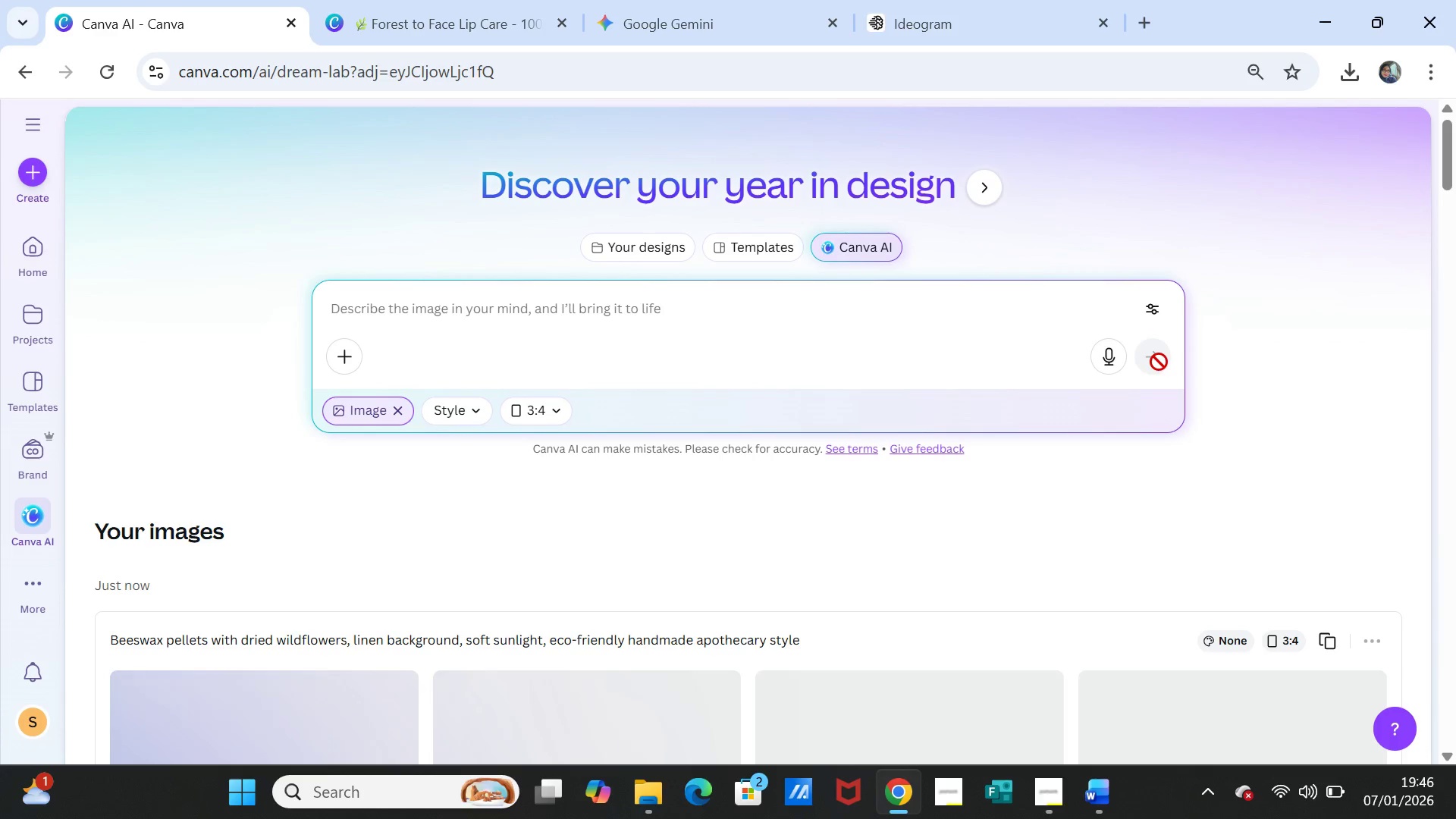 
wait(7.14)
 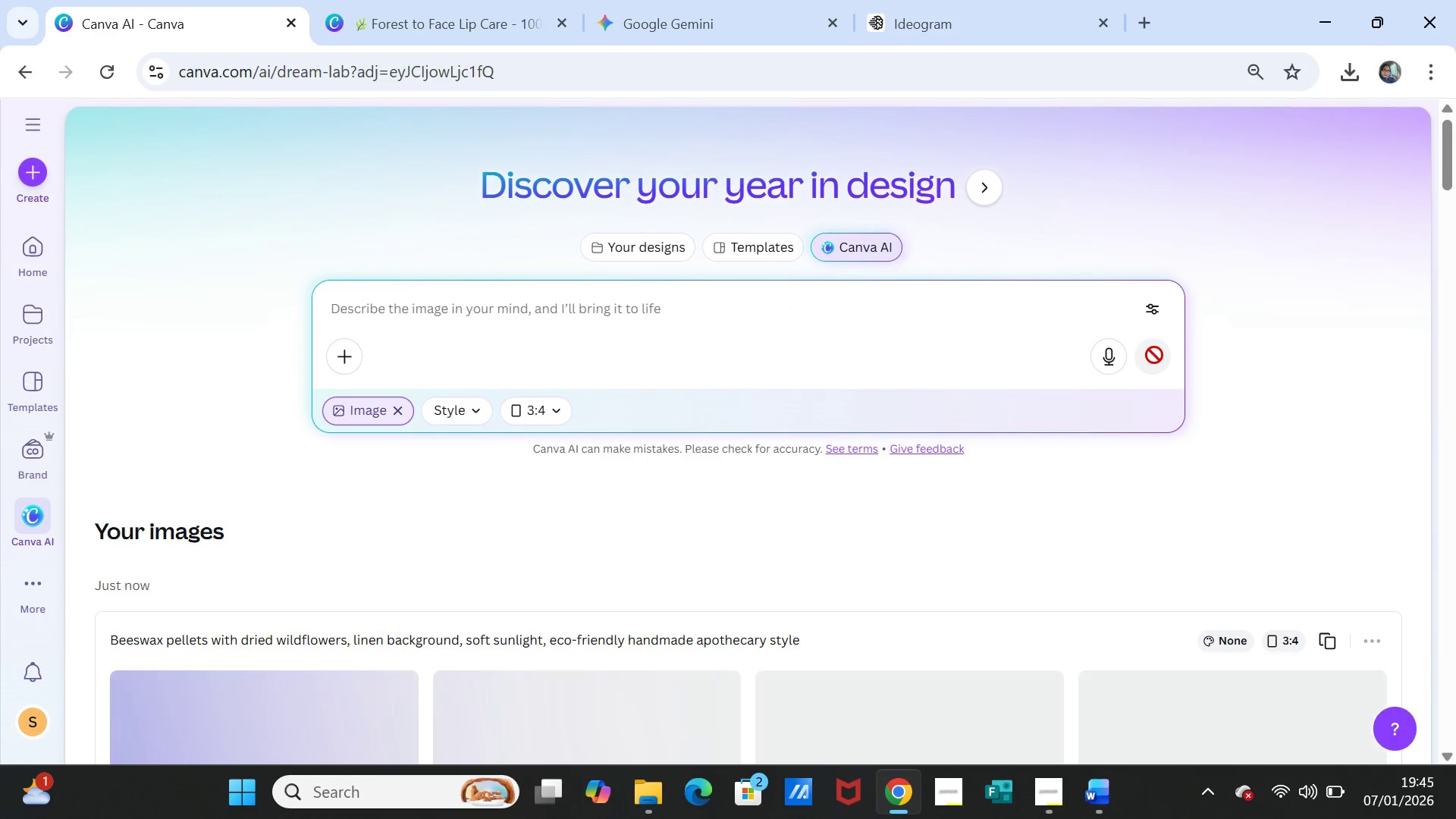 
scroll: coordinate [1161, 362], scroll_direction: down, amount: 3.0
 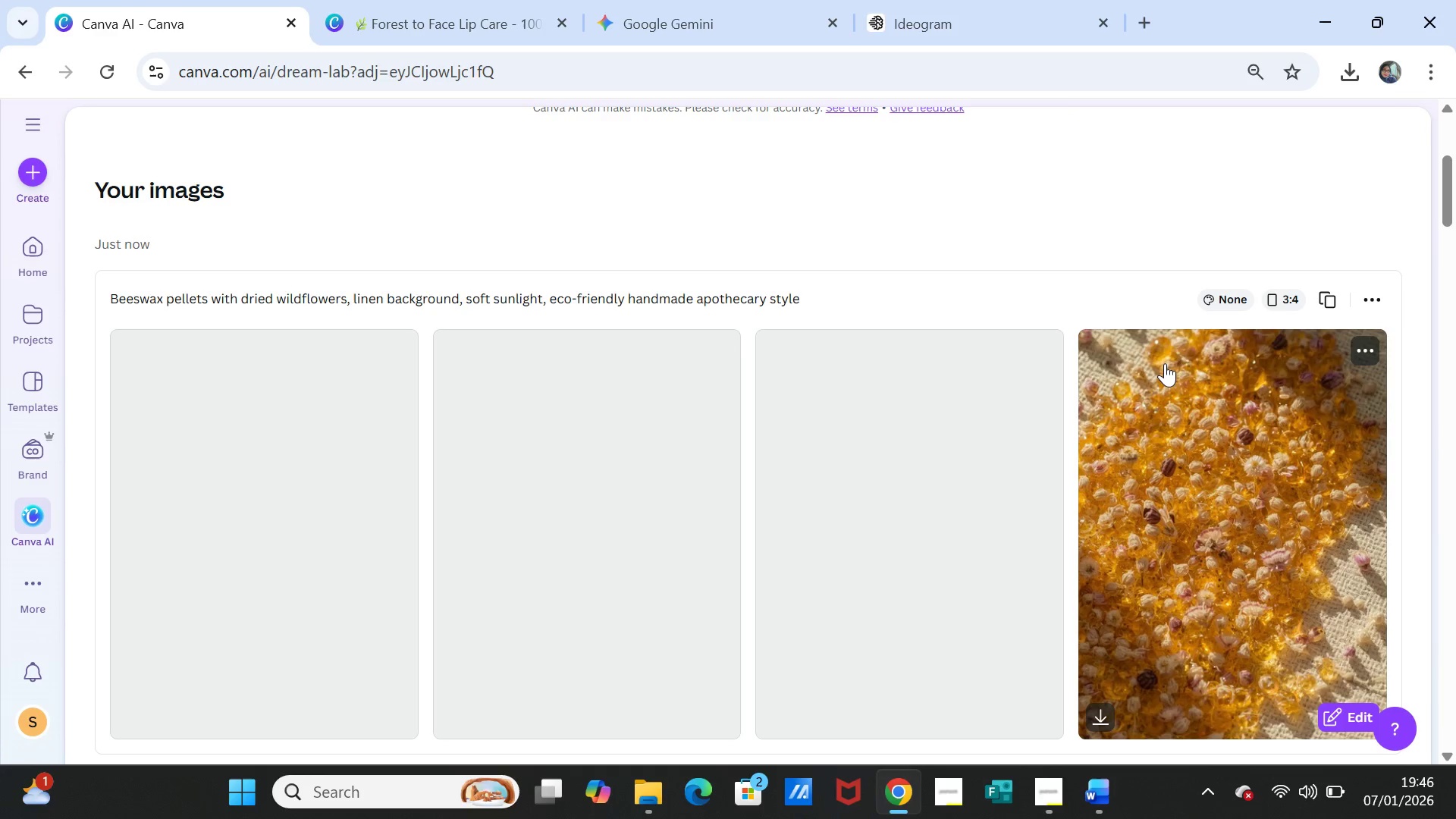 
wait(11.81)
 